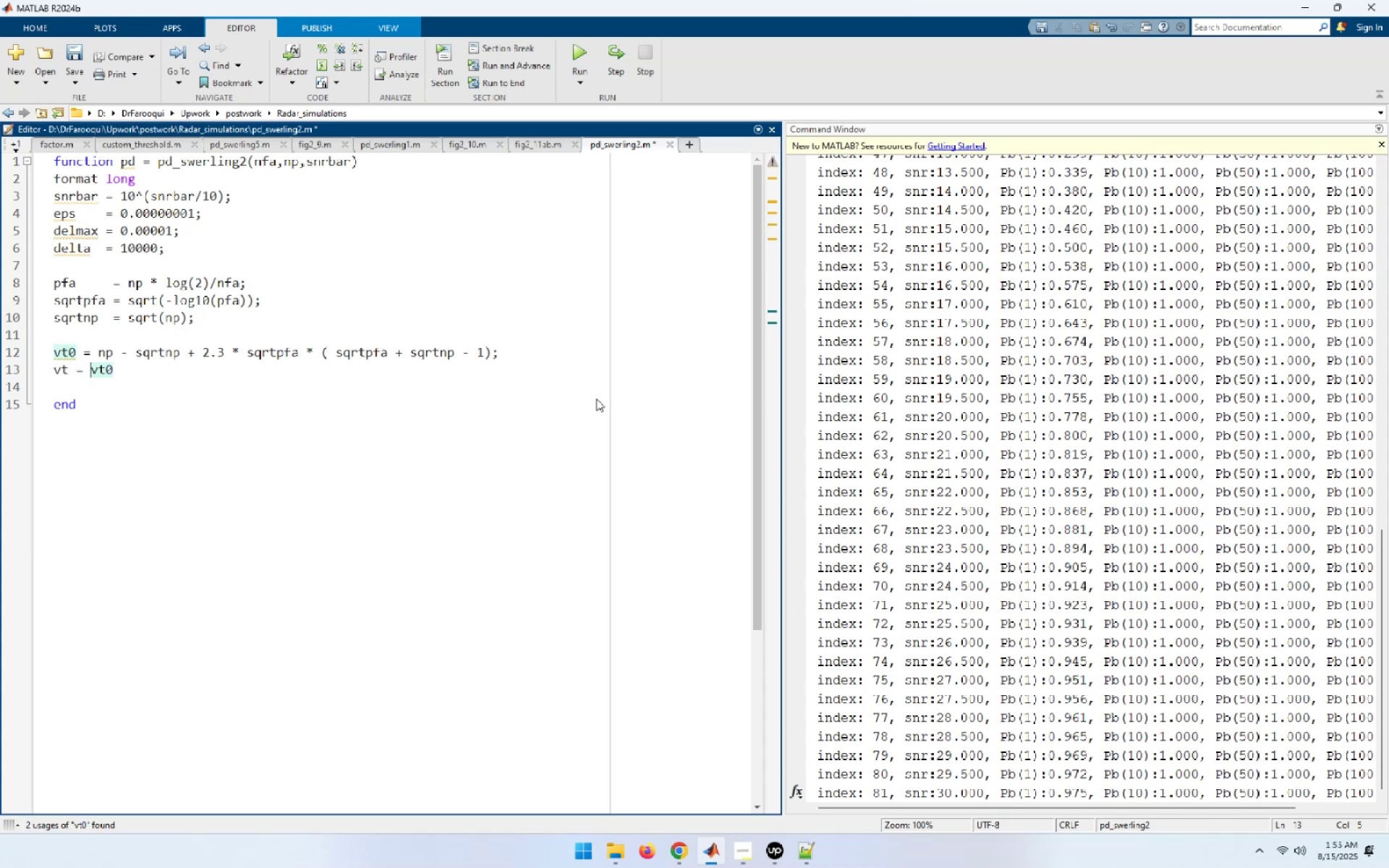 
key(End)
 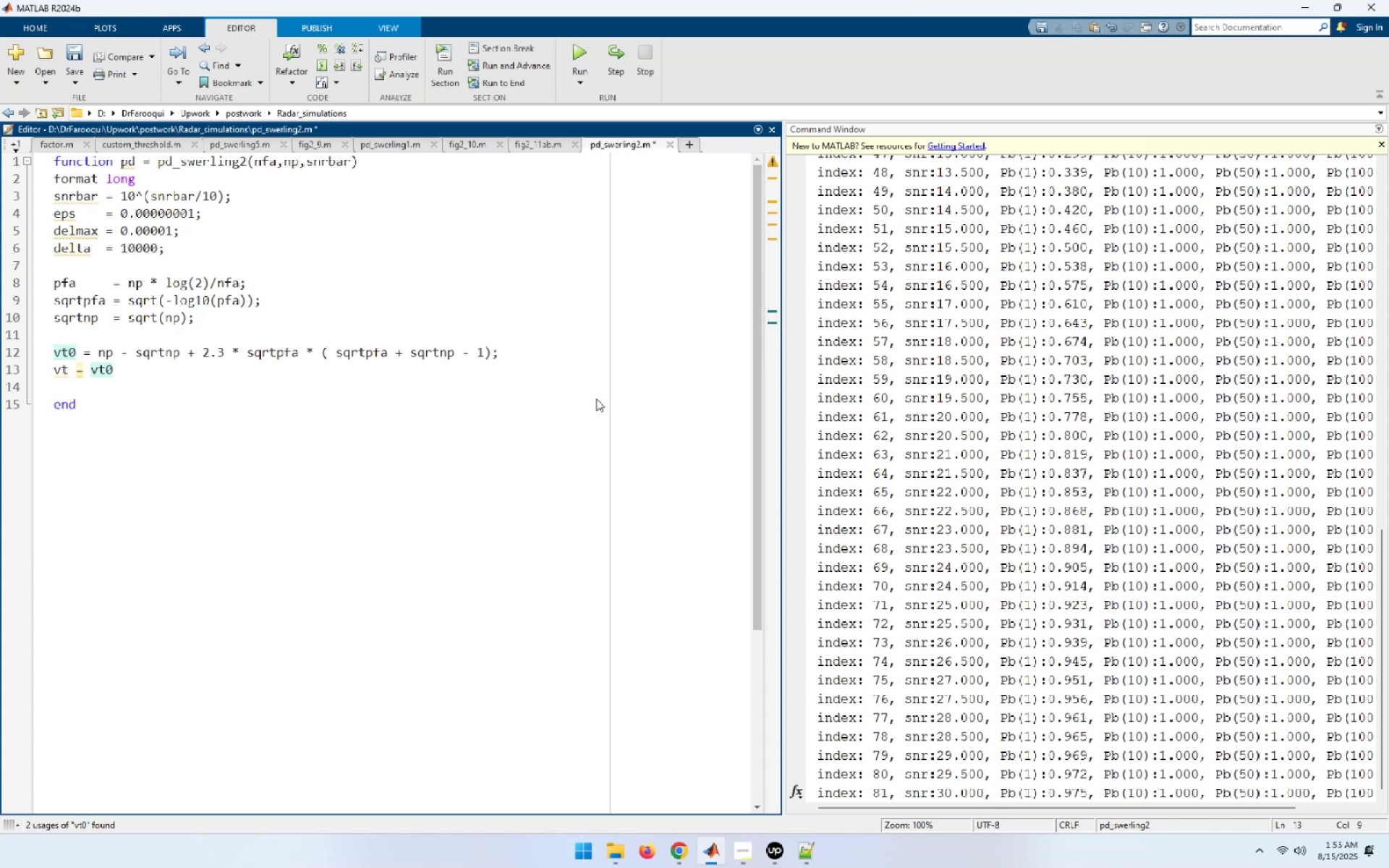 
key(Semicolon)
 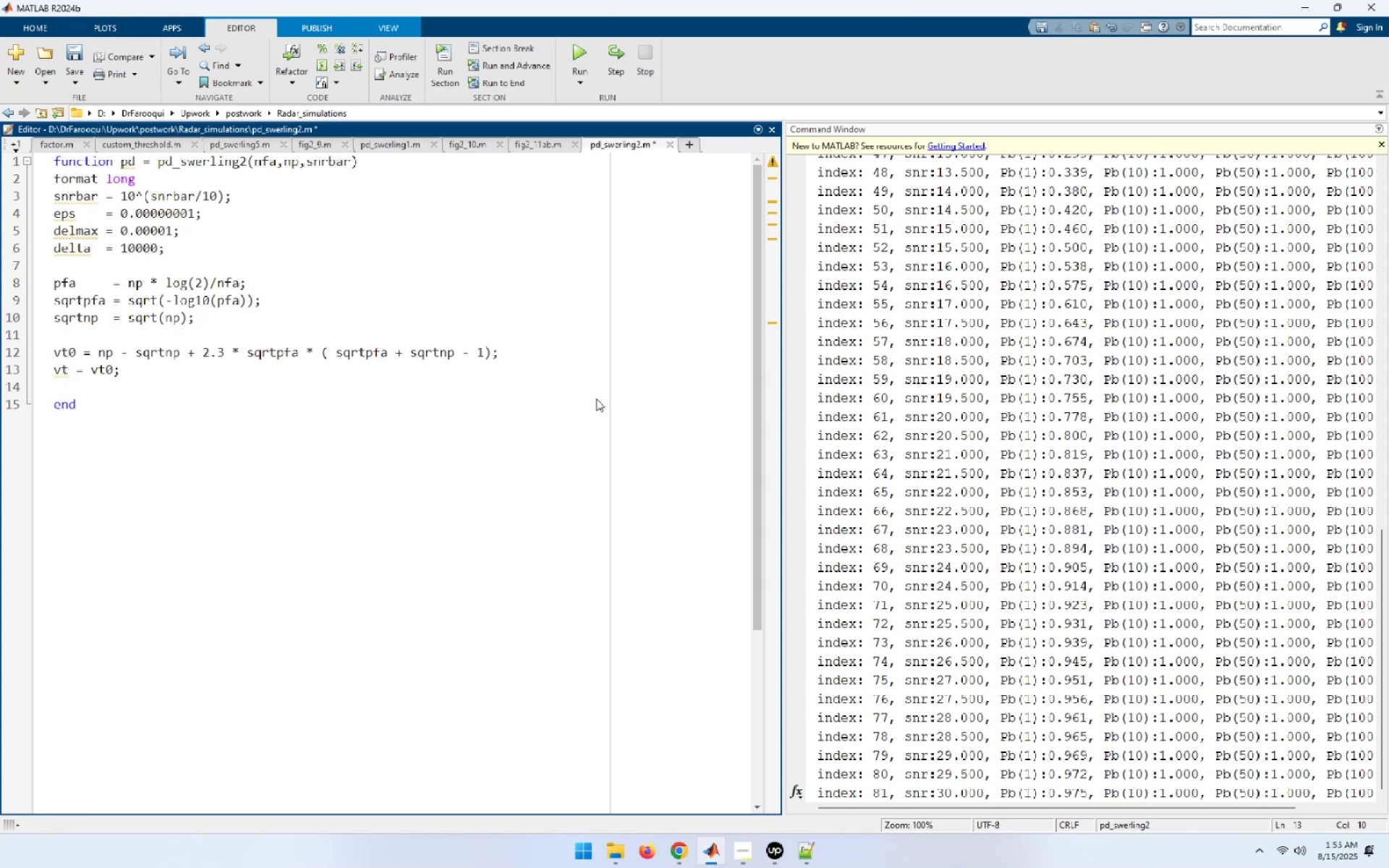 
key(Enter)
 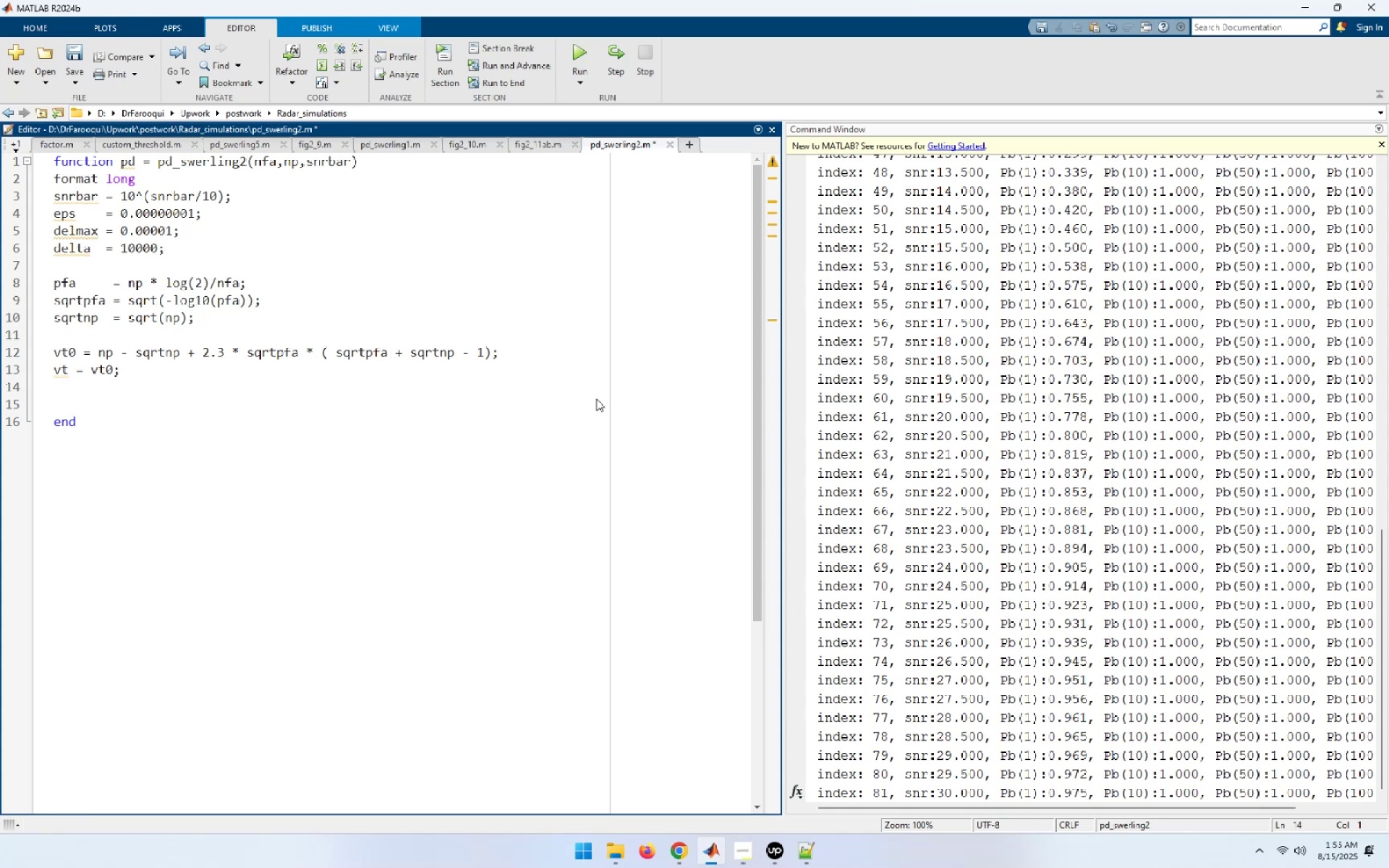 
key(Enter)
 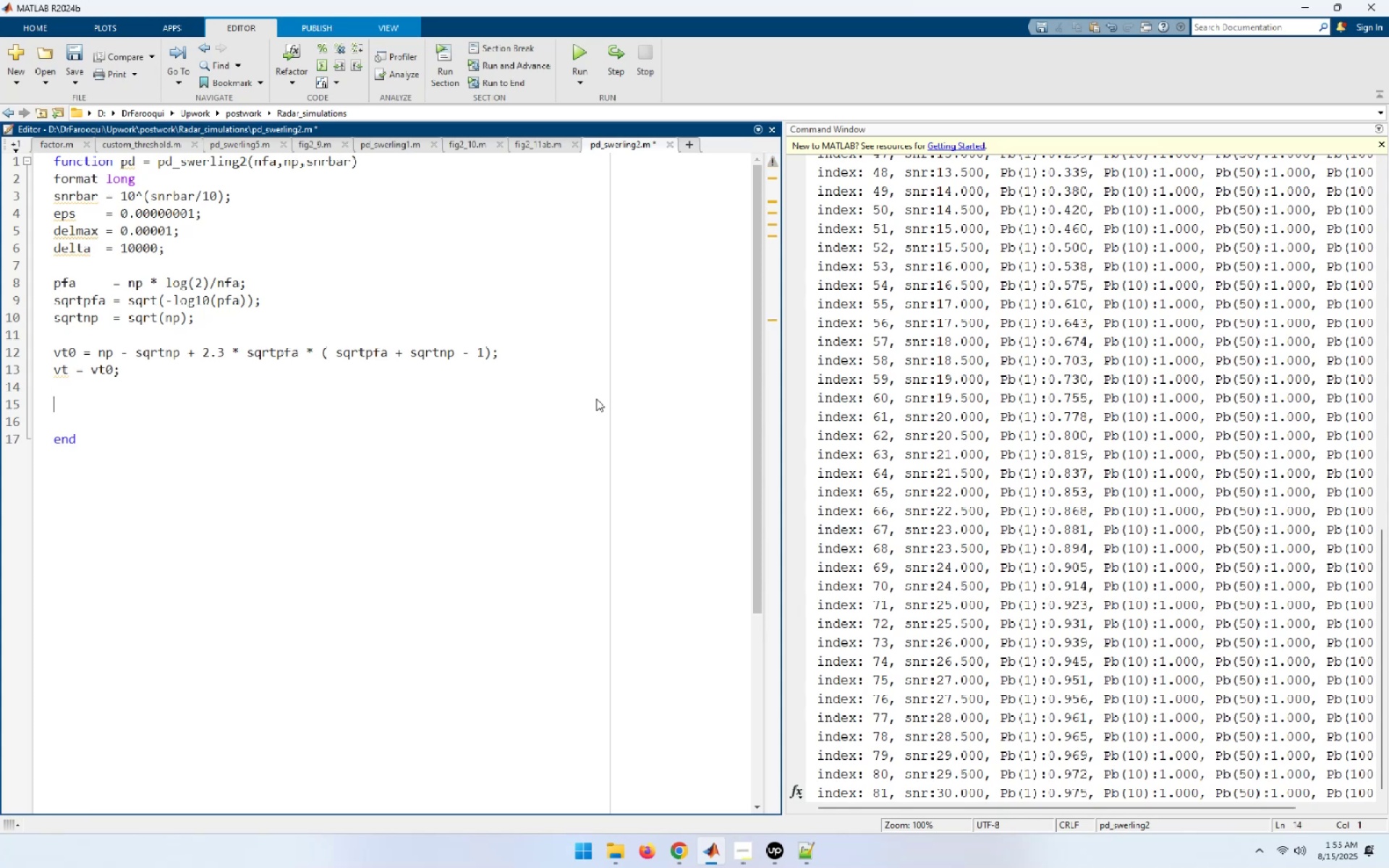 
type(while())
 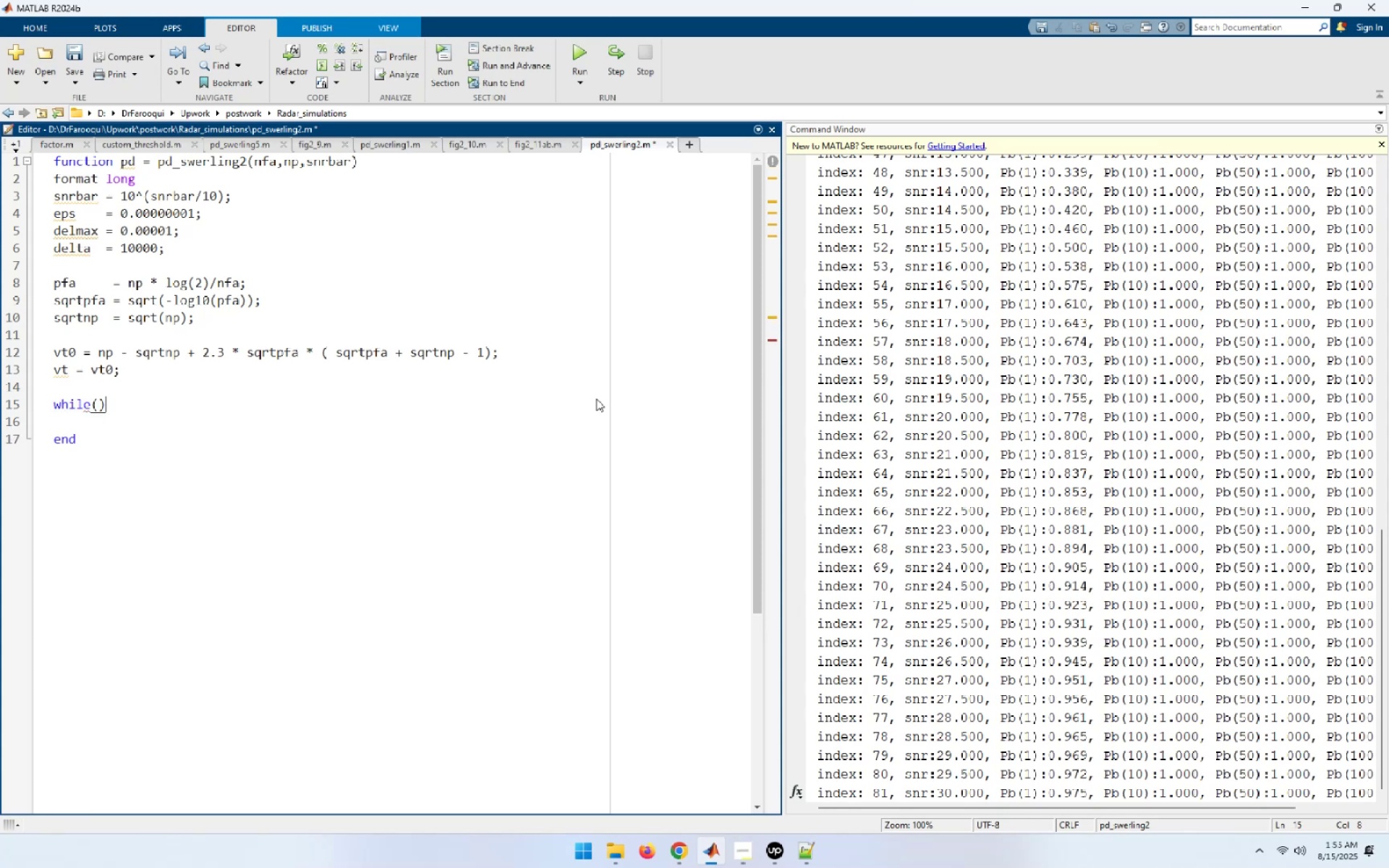 
key(ArrowLeft)
 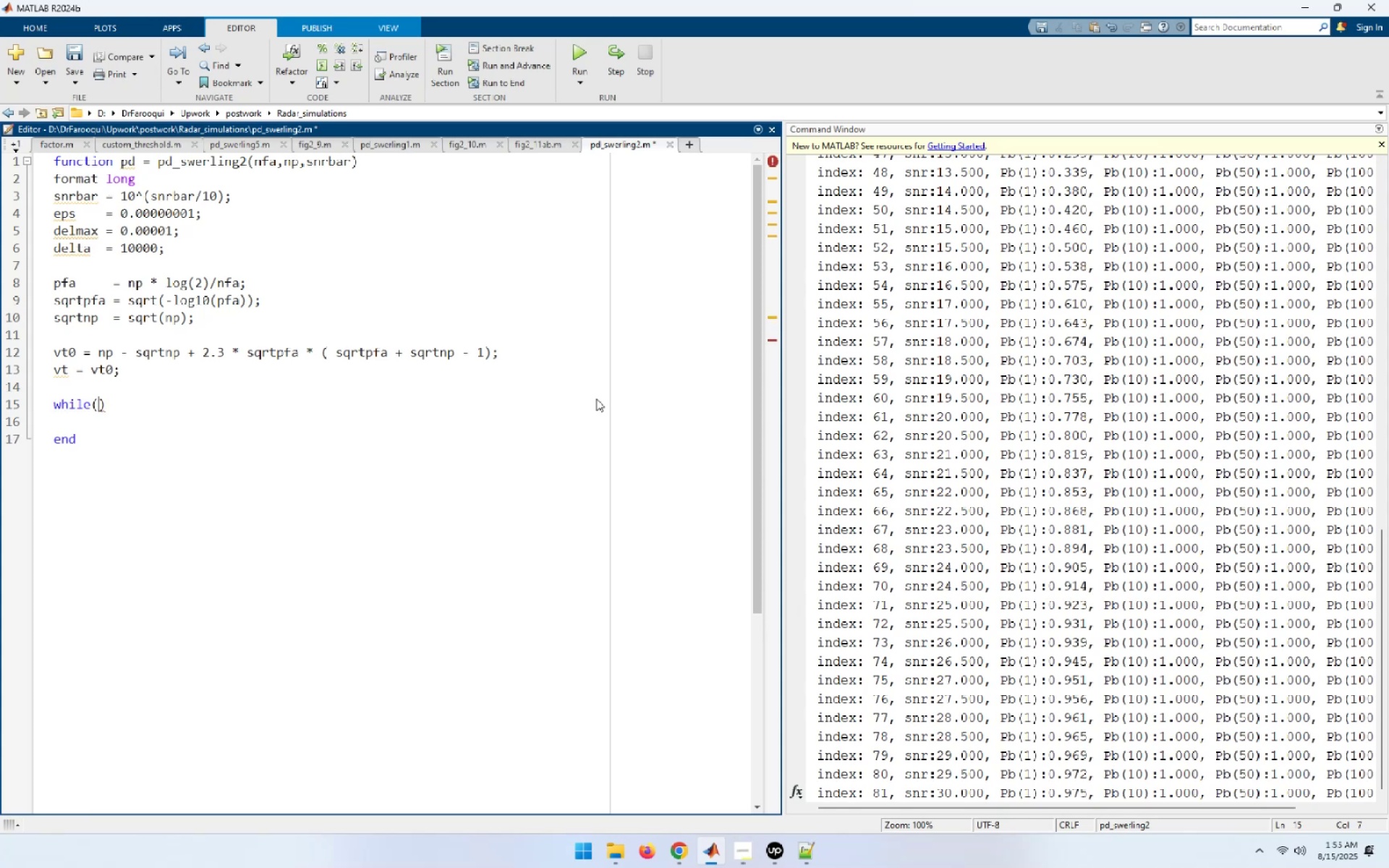 
type(abs())
 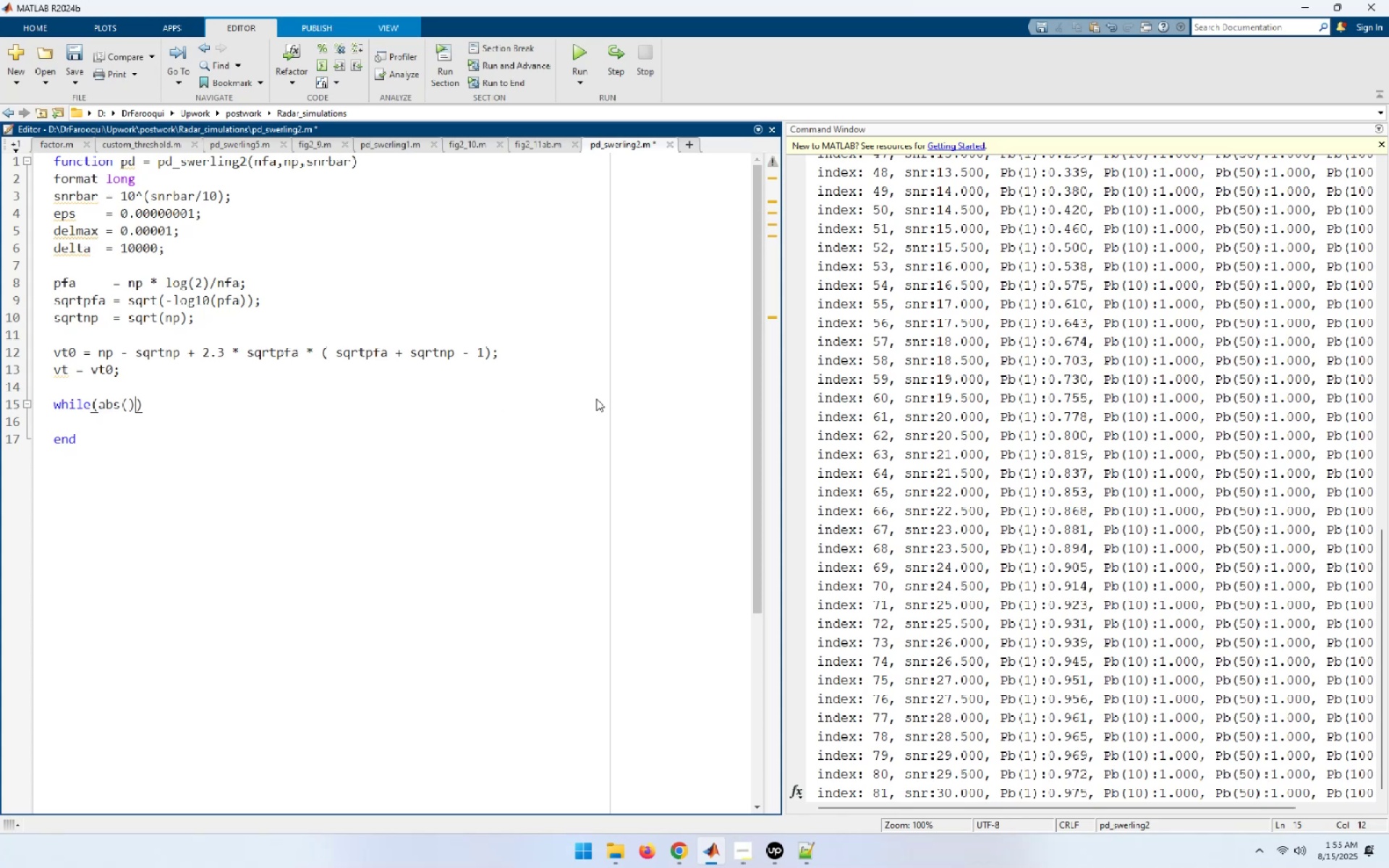 
key(ArrowLeft)
 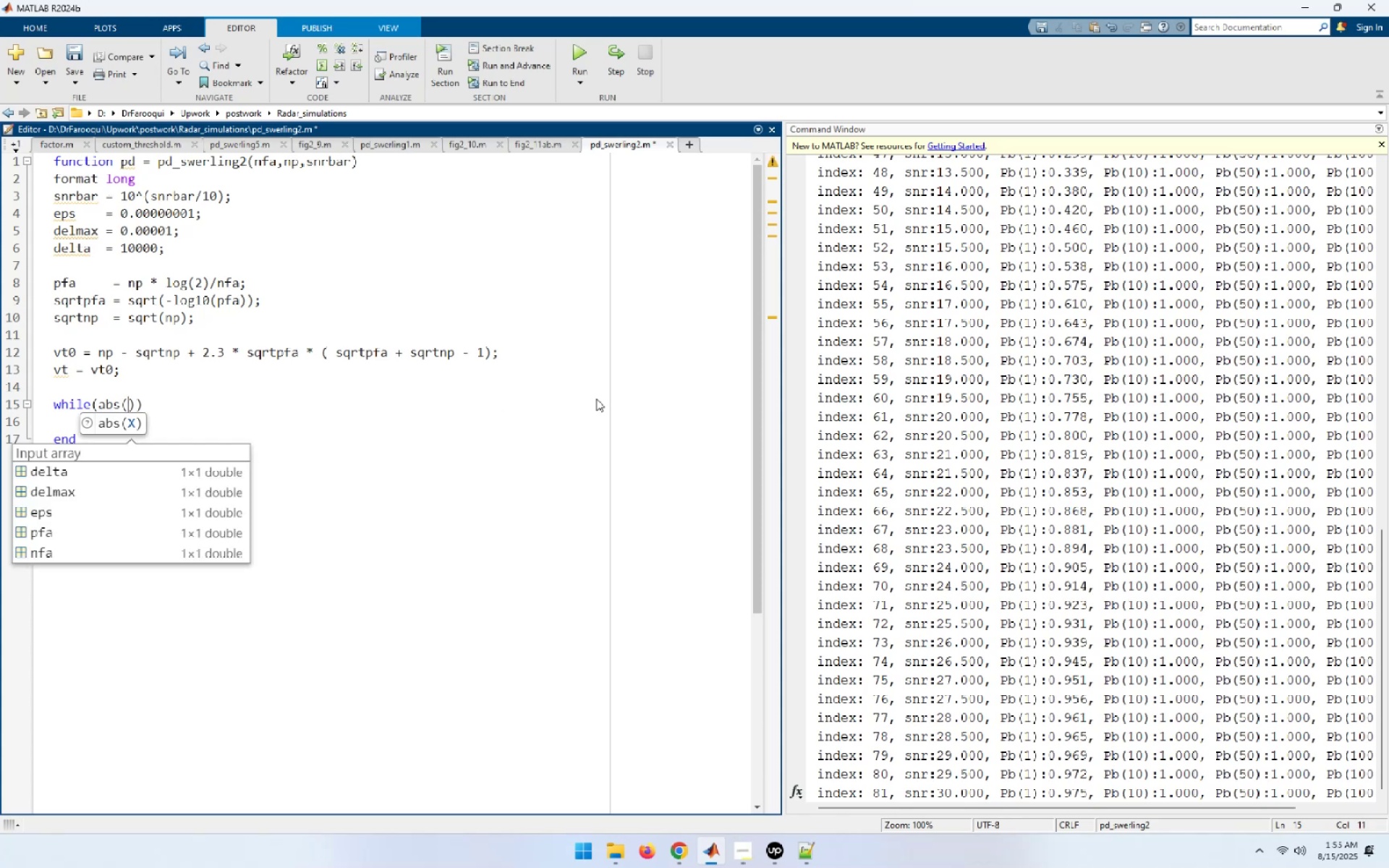 
type(de)
key(Tab)
 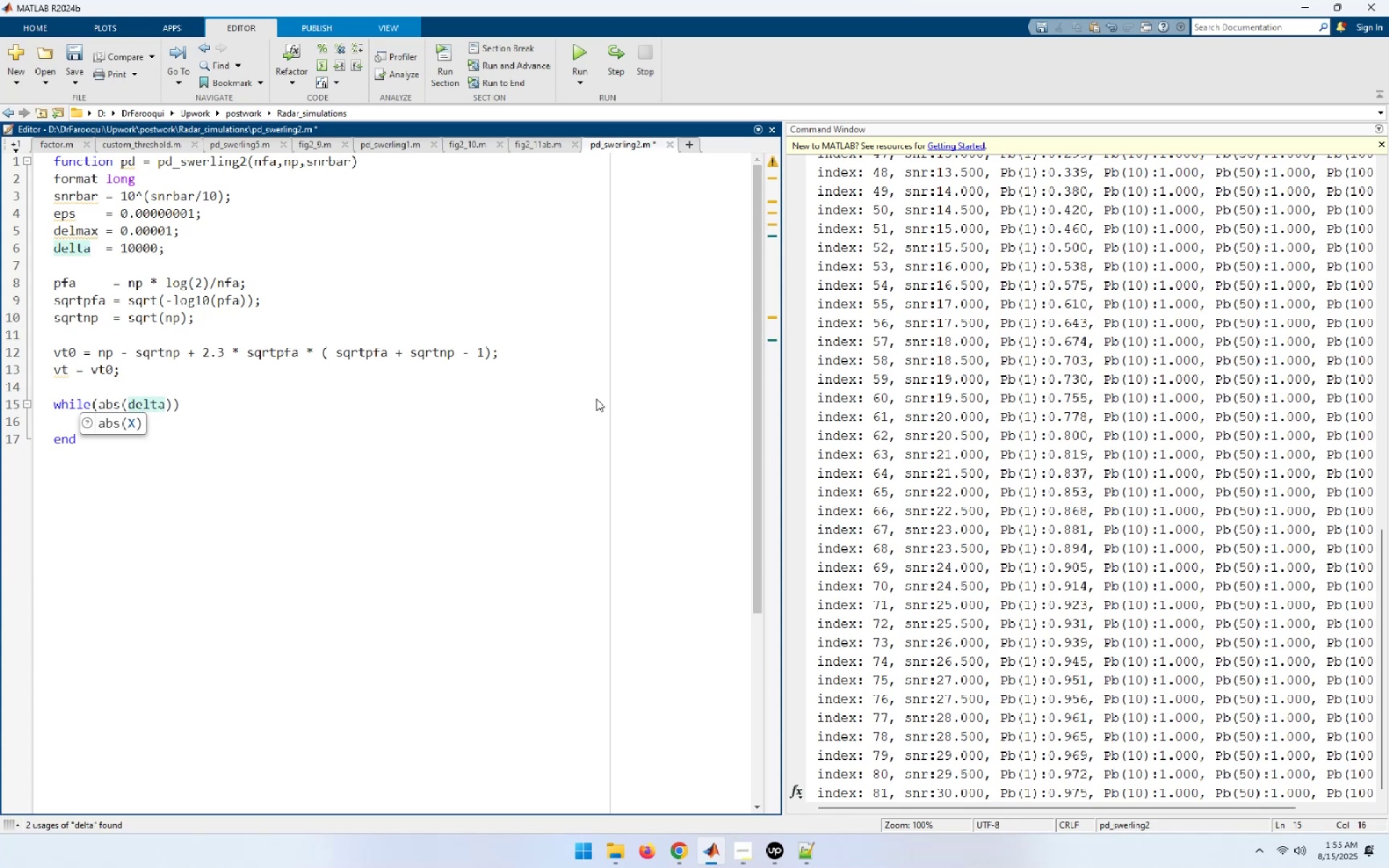 
key(ArrowRight)
 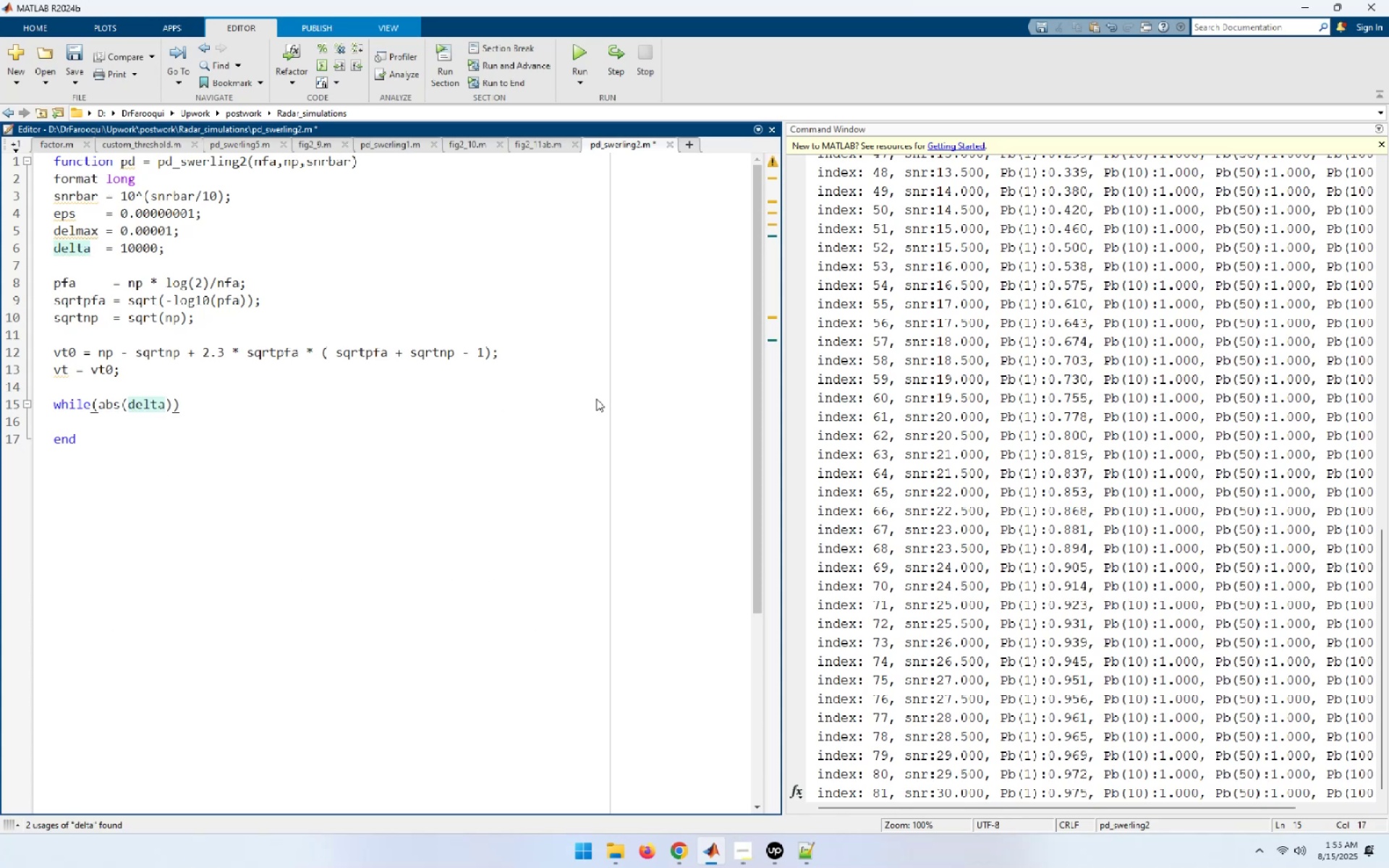 
type( > vt)
 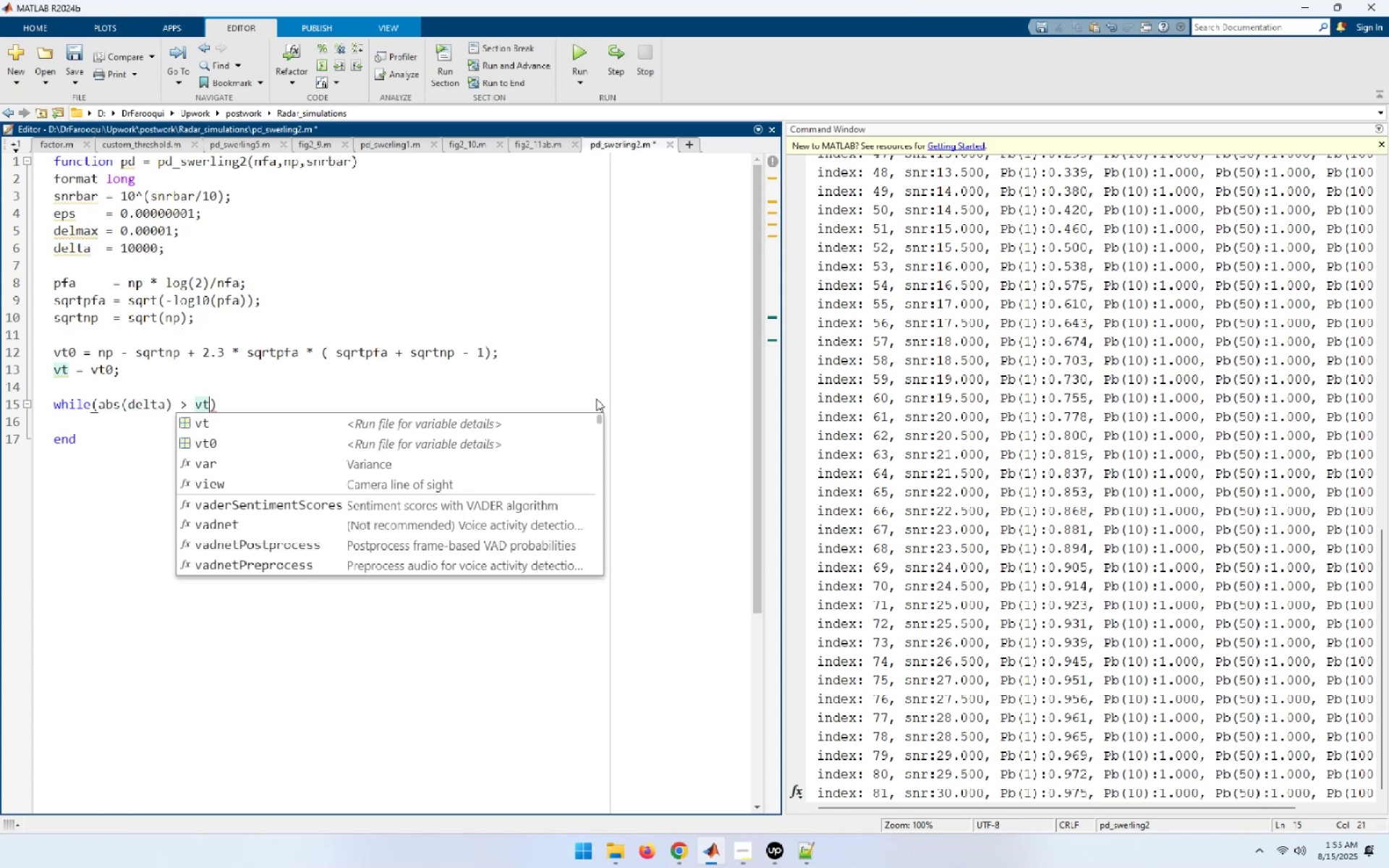 
key(ArrowLeft)
 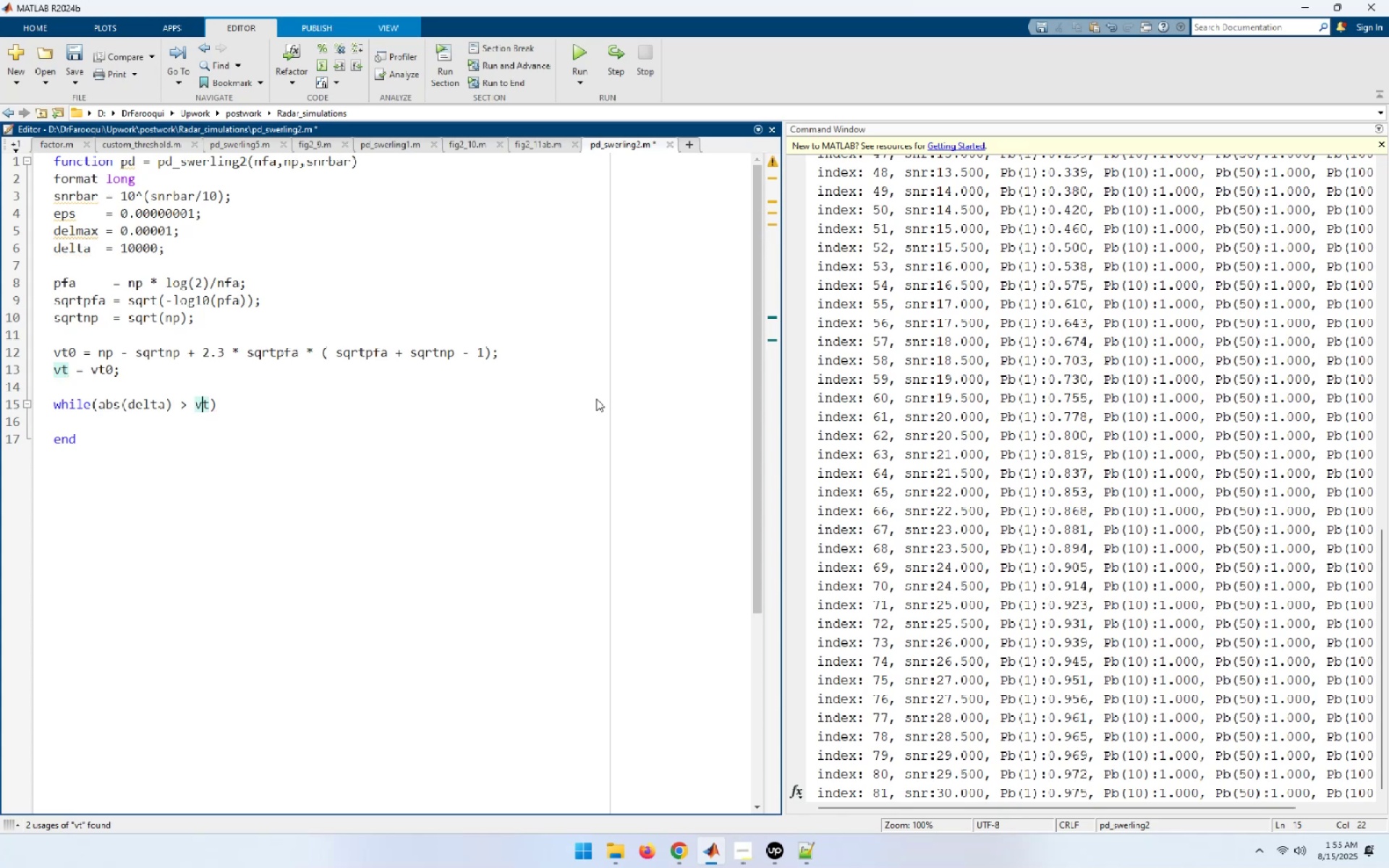 
key(ArrowLeft)
 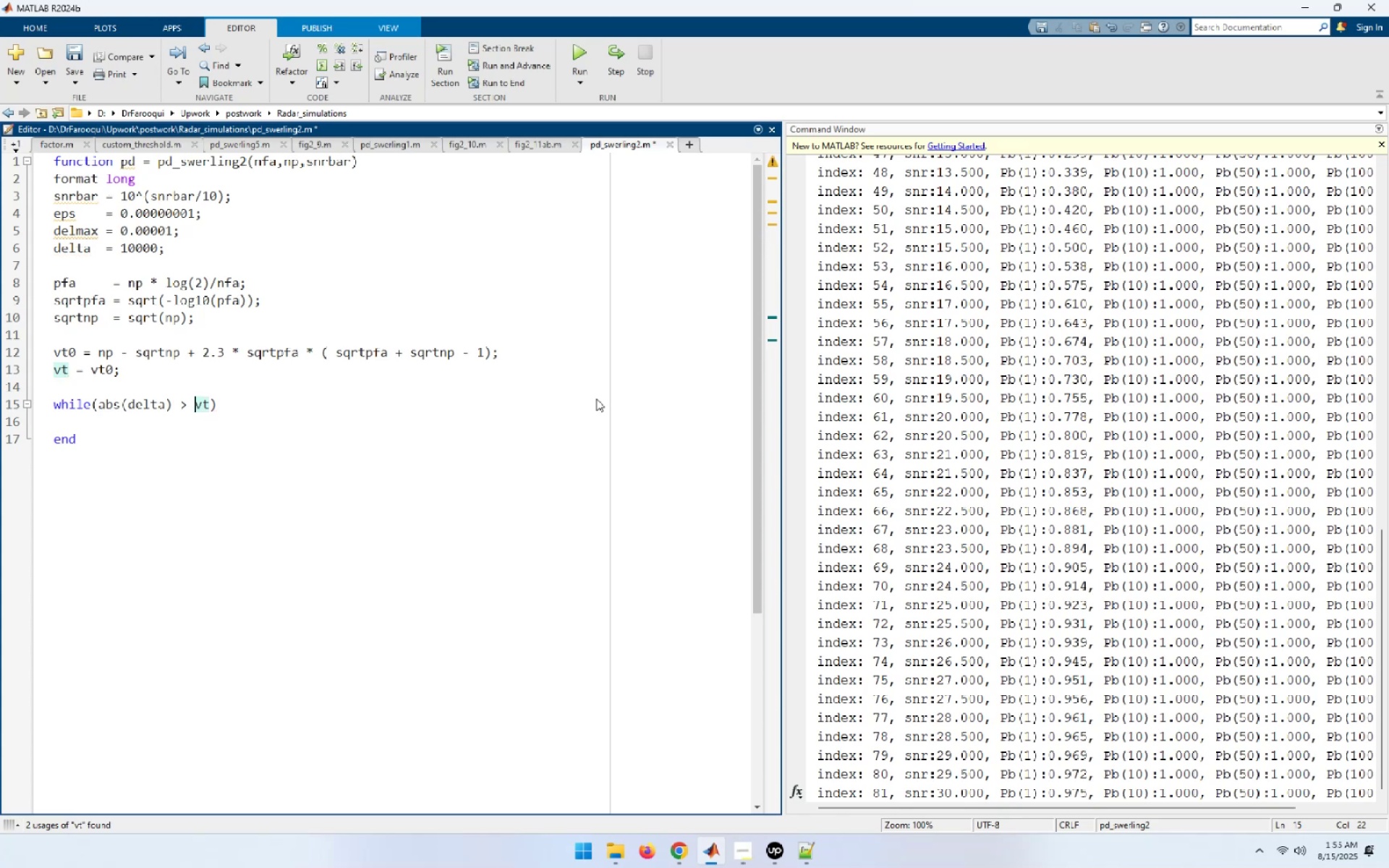 
key(ArrowLeft)
 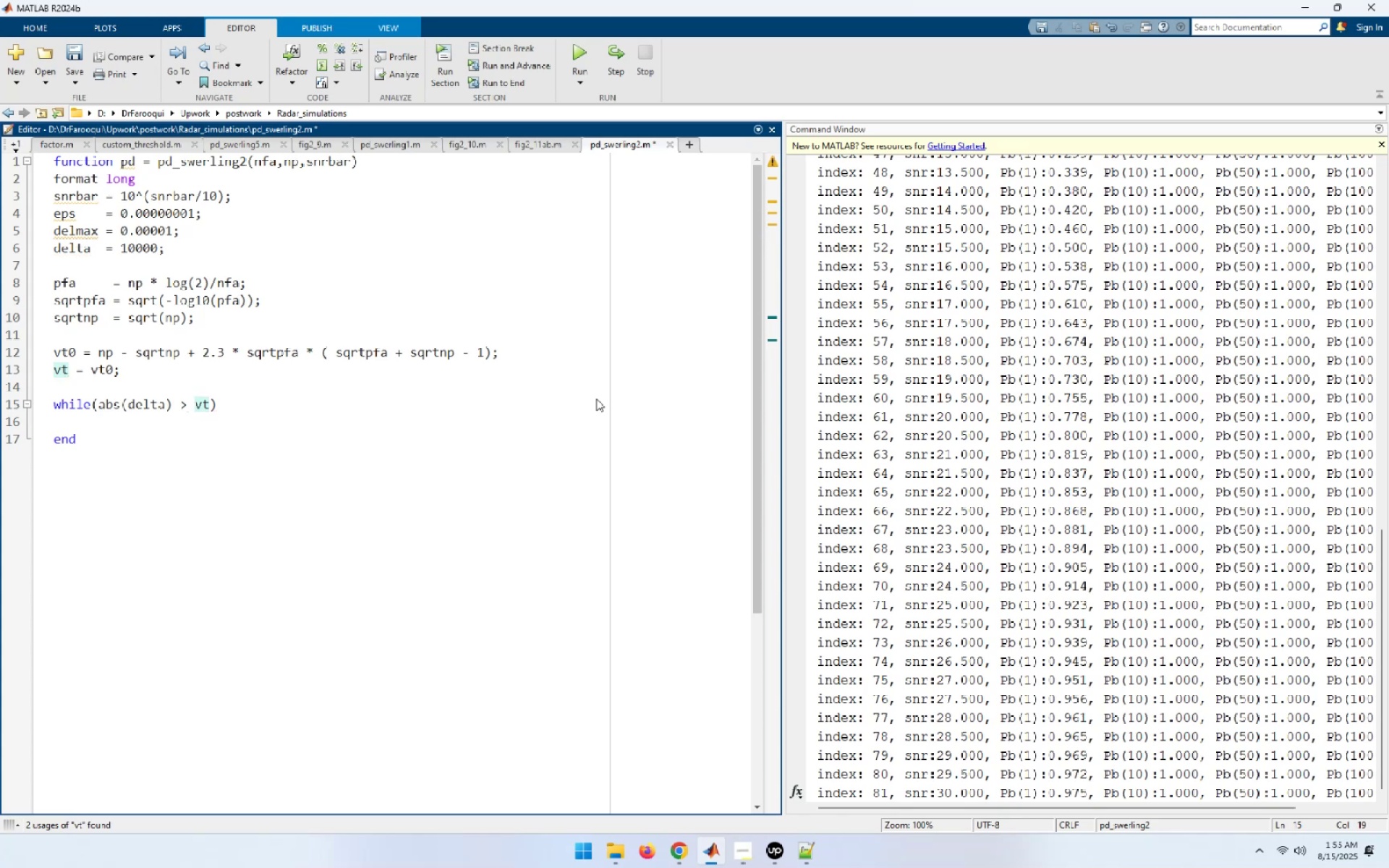 
key(Equal)
 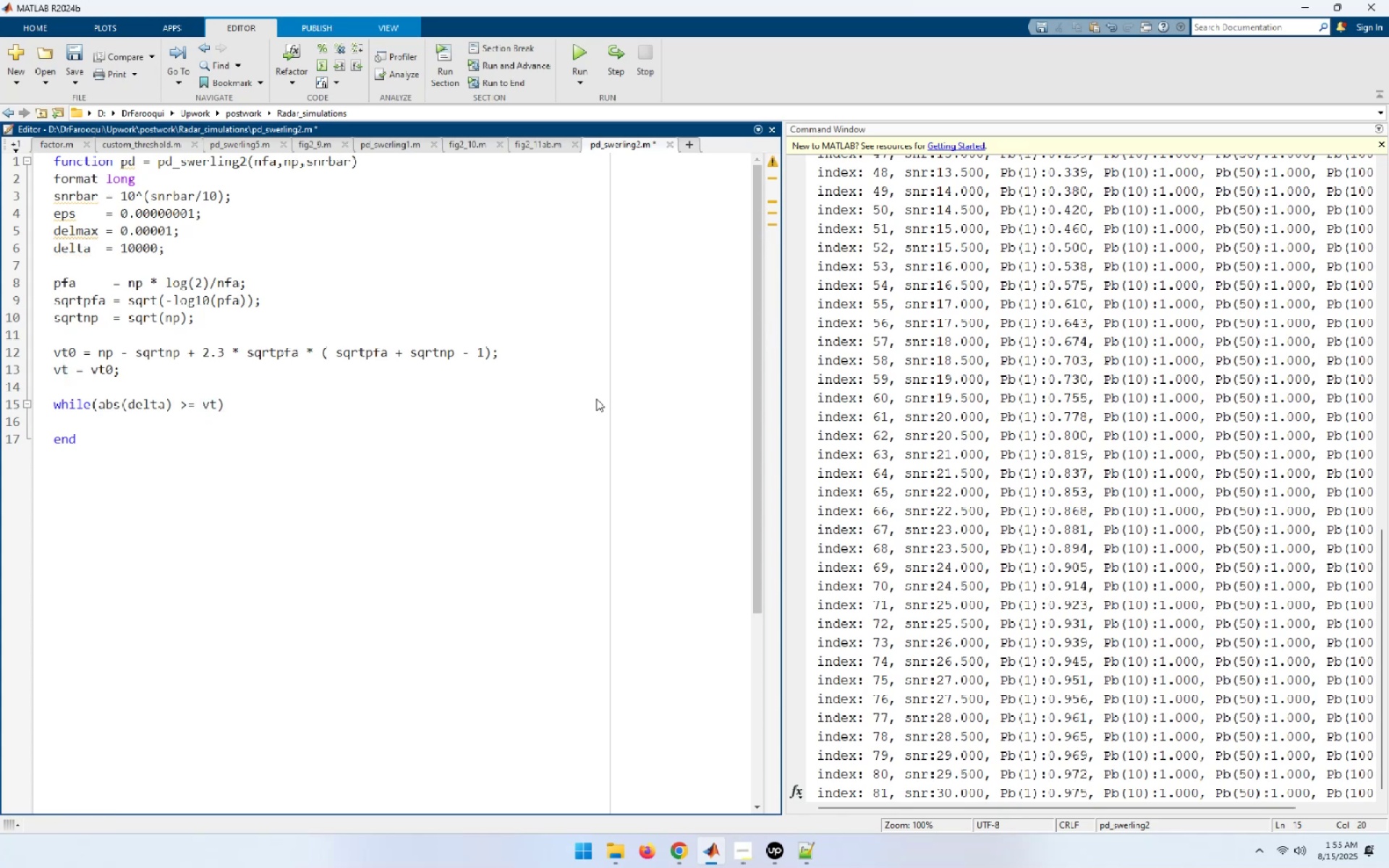 
wait(7.98)
 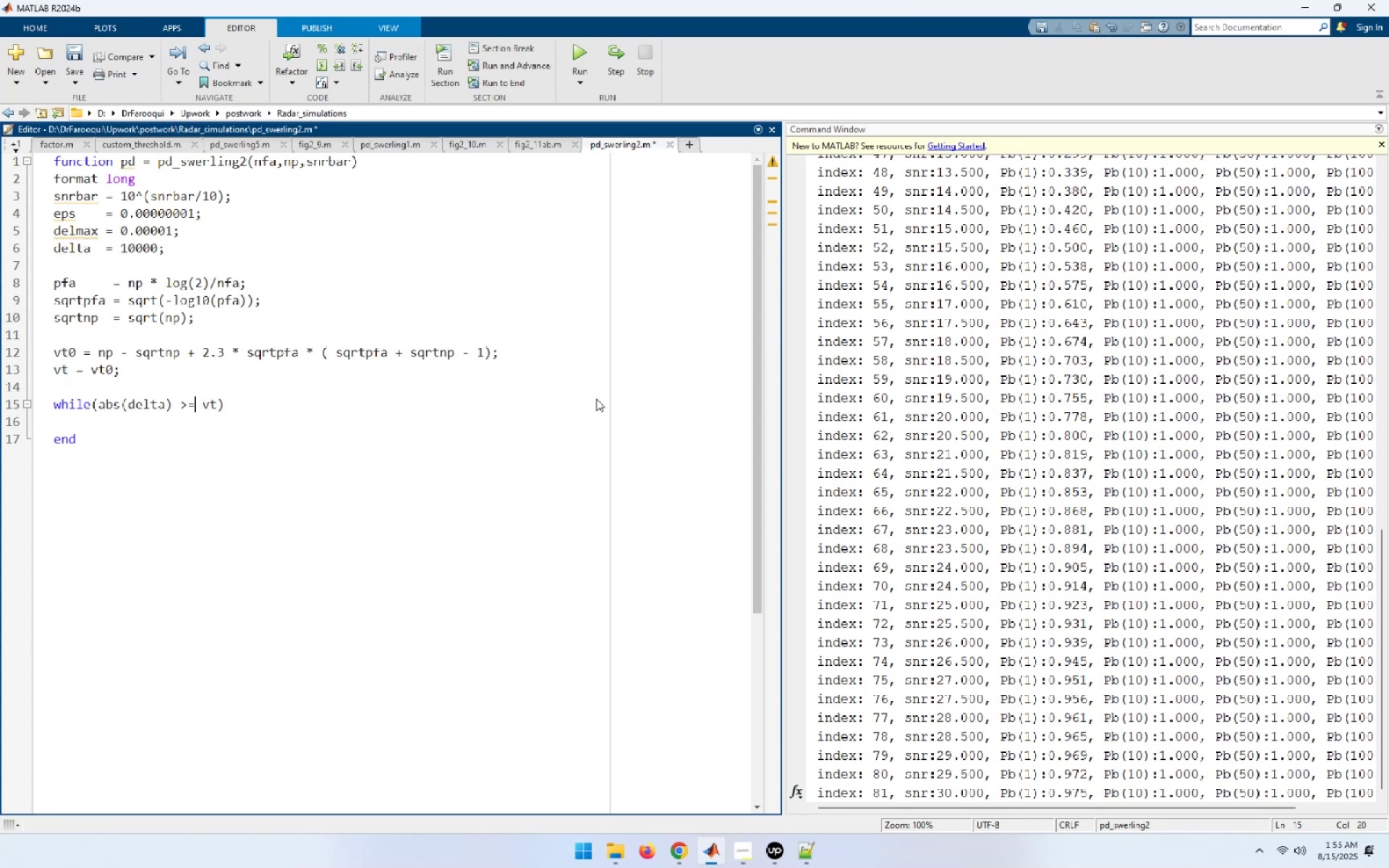 
key(ArrowRight)
 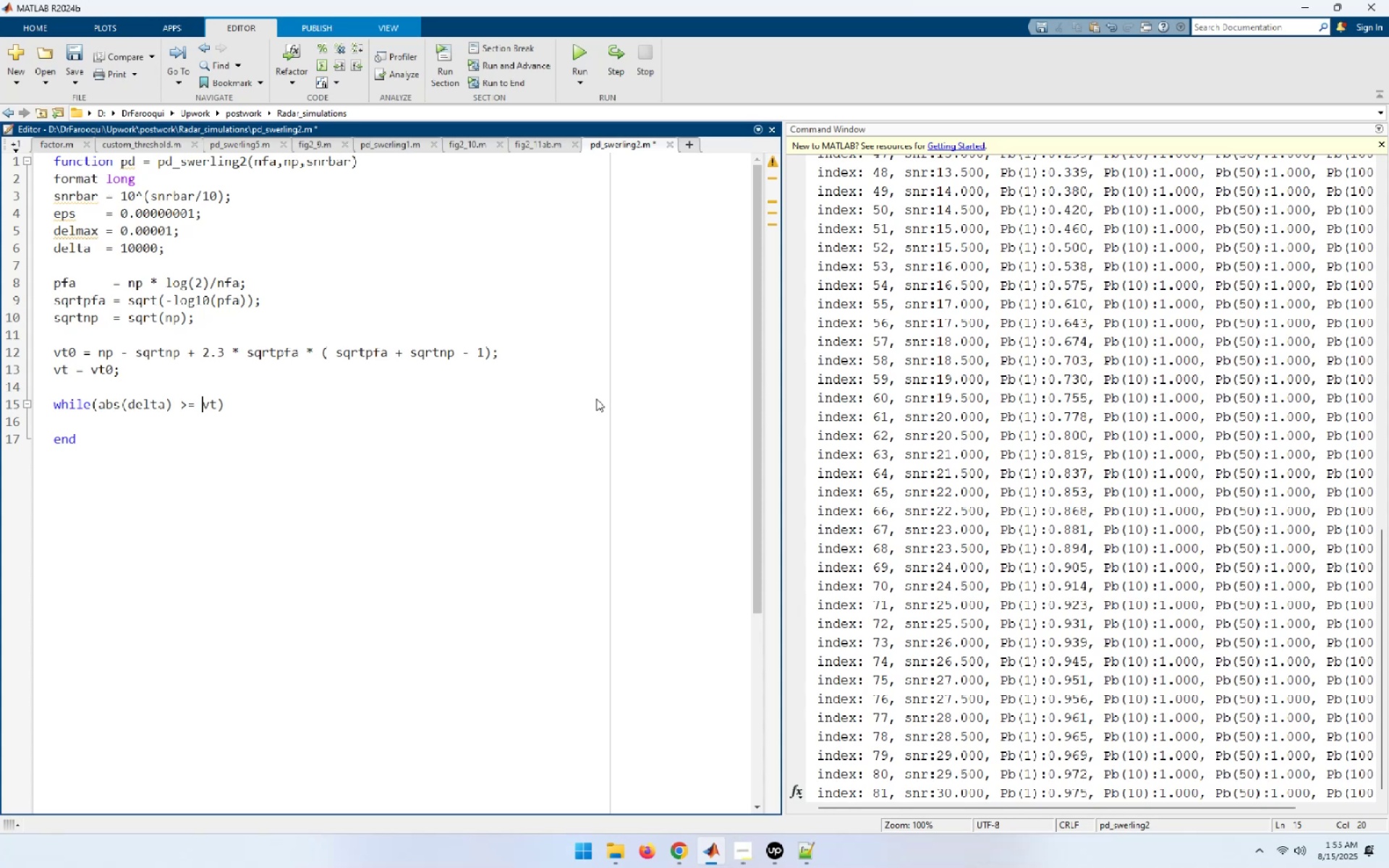 
key(ArrowRight)
 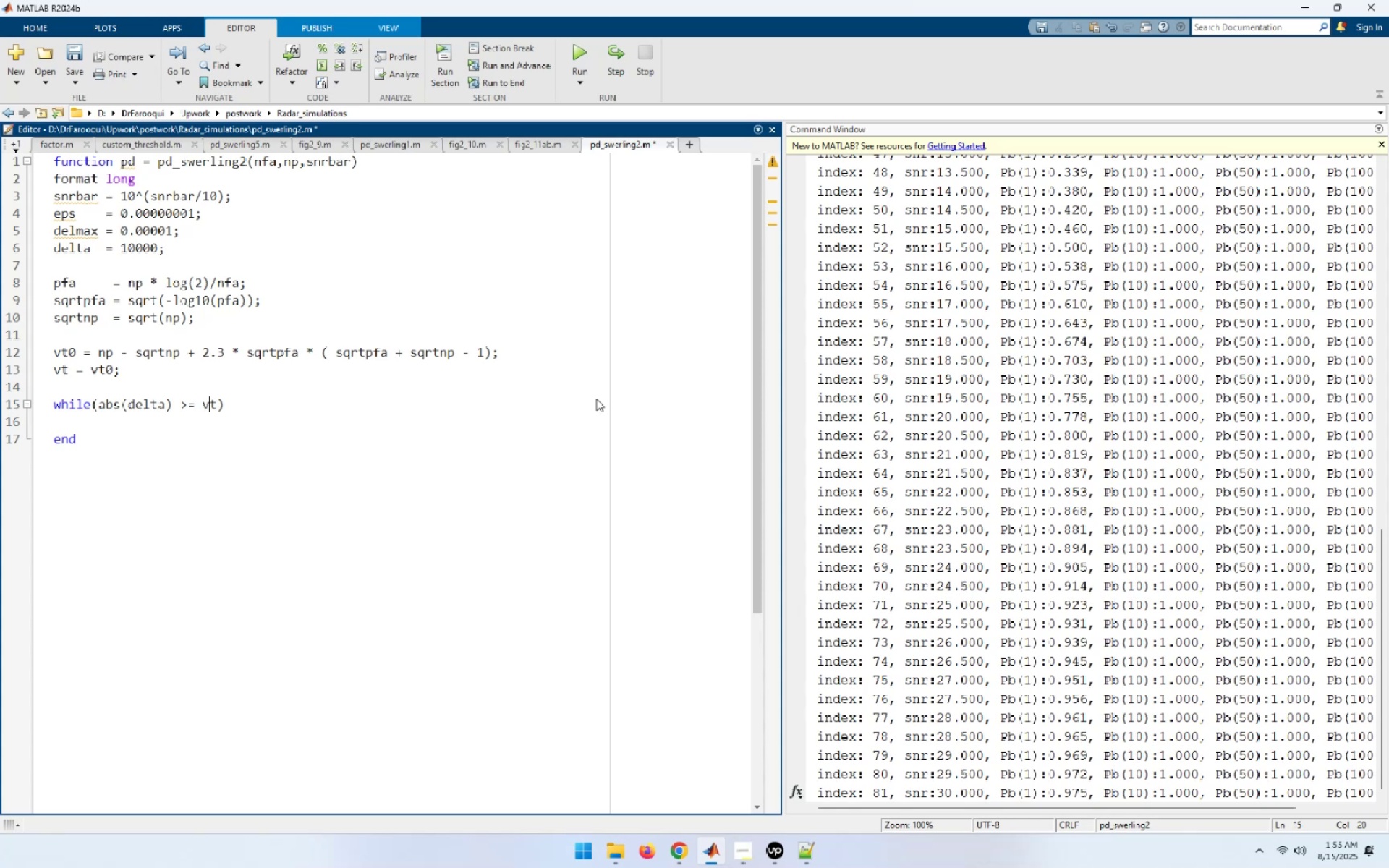 
key(ArrowRight)
 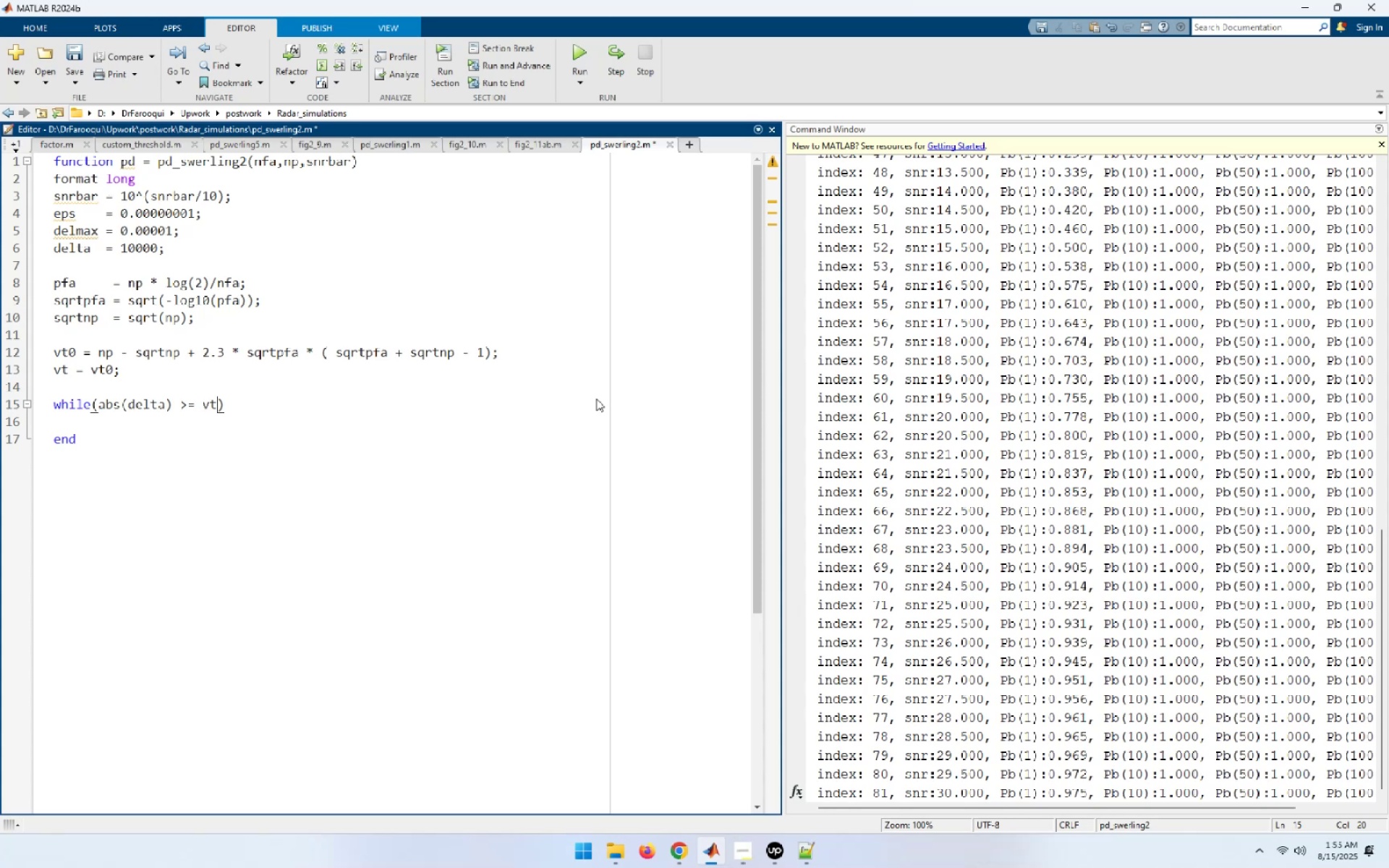 
type(0[End])
key(NumpadEnter)
type(end)
 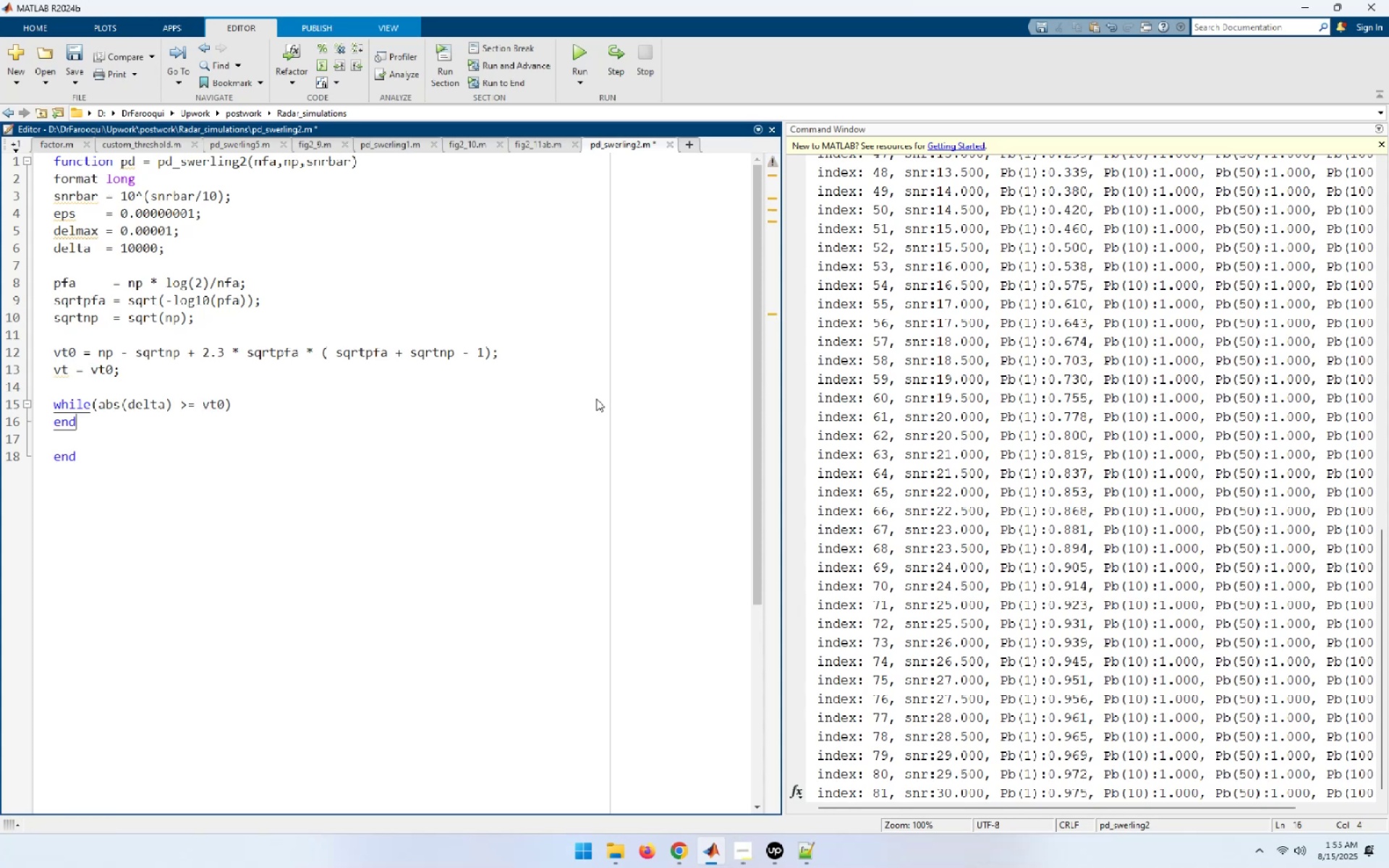 
key(ArrowUp)
 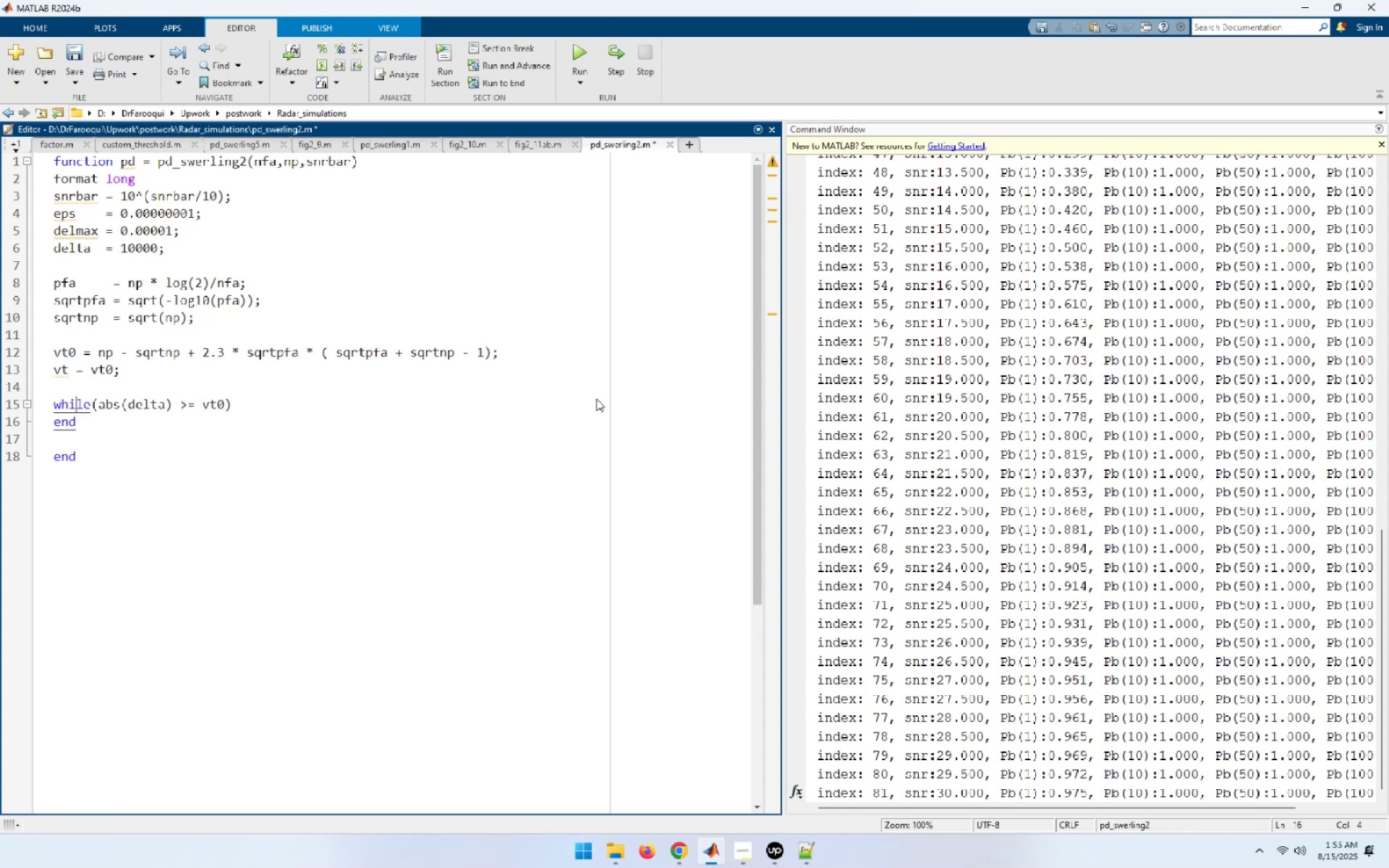 
type([End])
key(NumpadEnter)
type(ifg)
key(Backspace)
key(Backspace)
type(gf = inco)
key(Tab)
type(())
 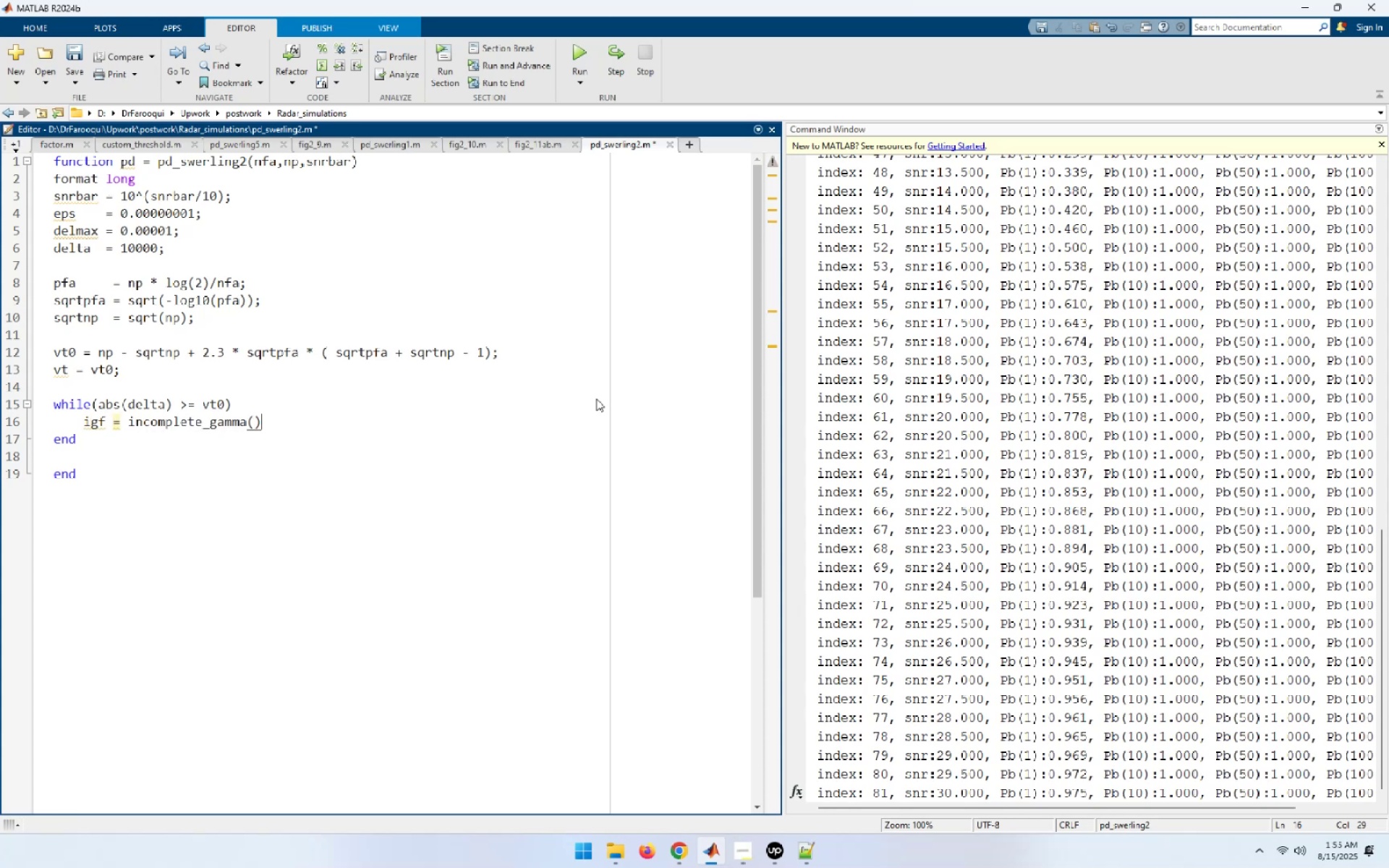 
key(ArrowLeft)
 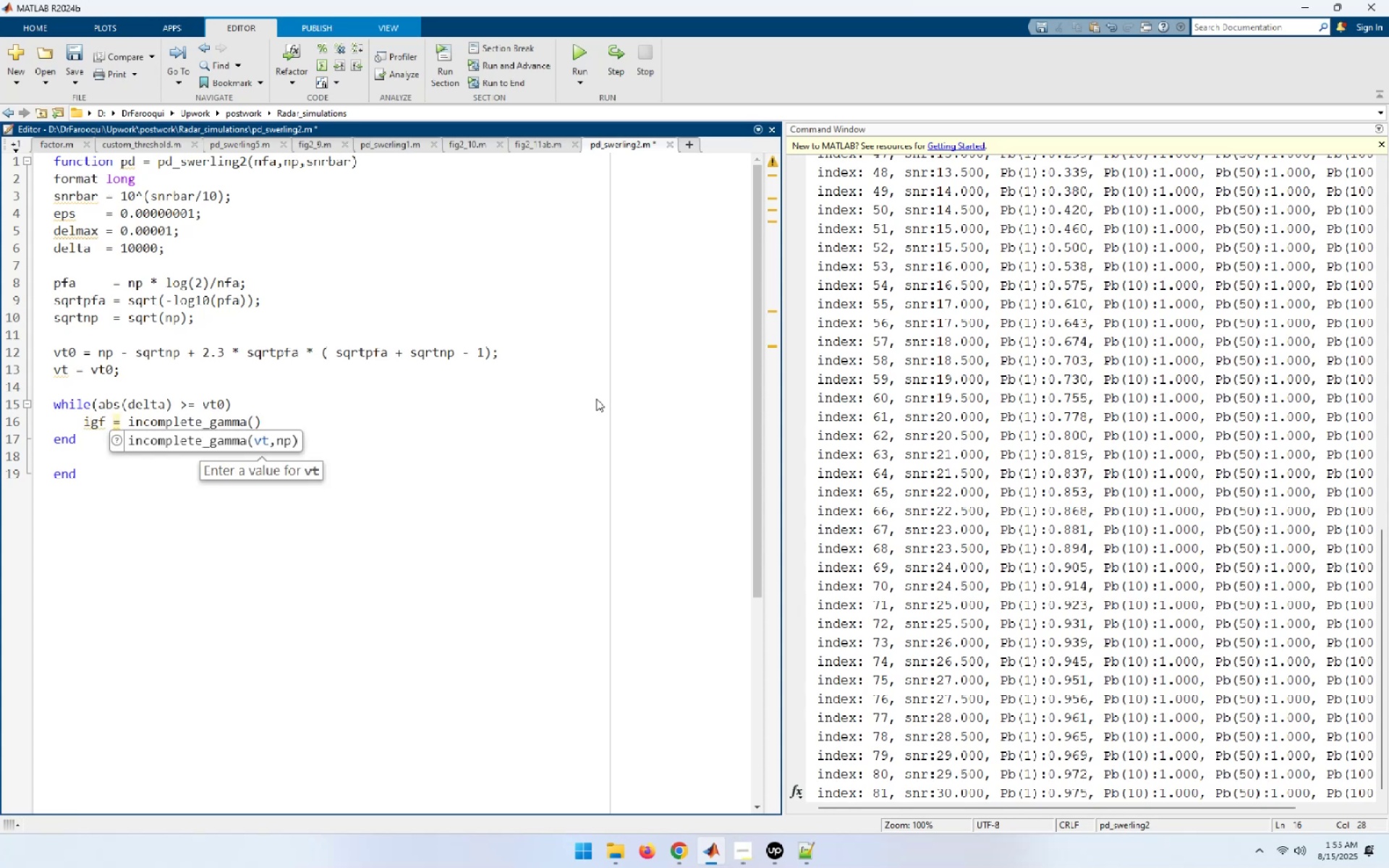 
type(vt0,np[End];)
 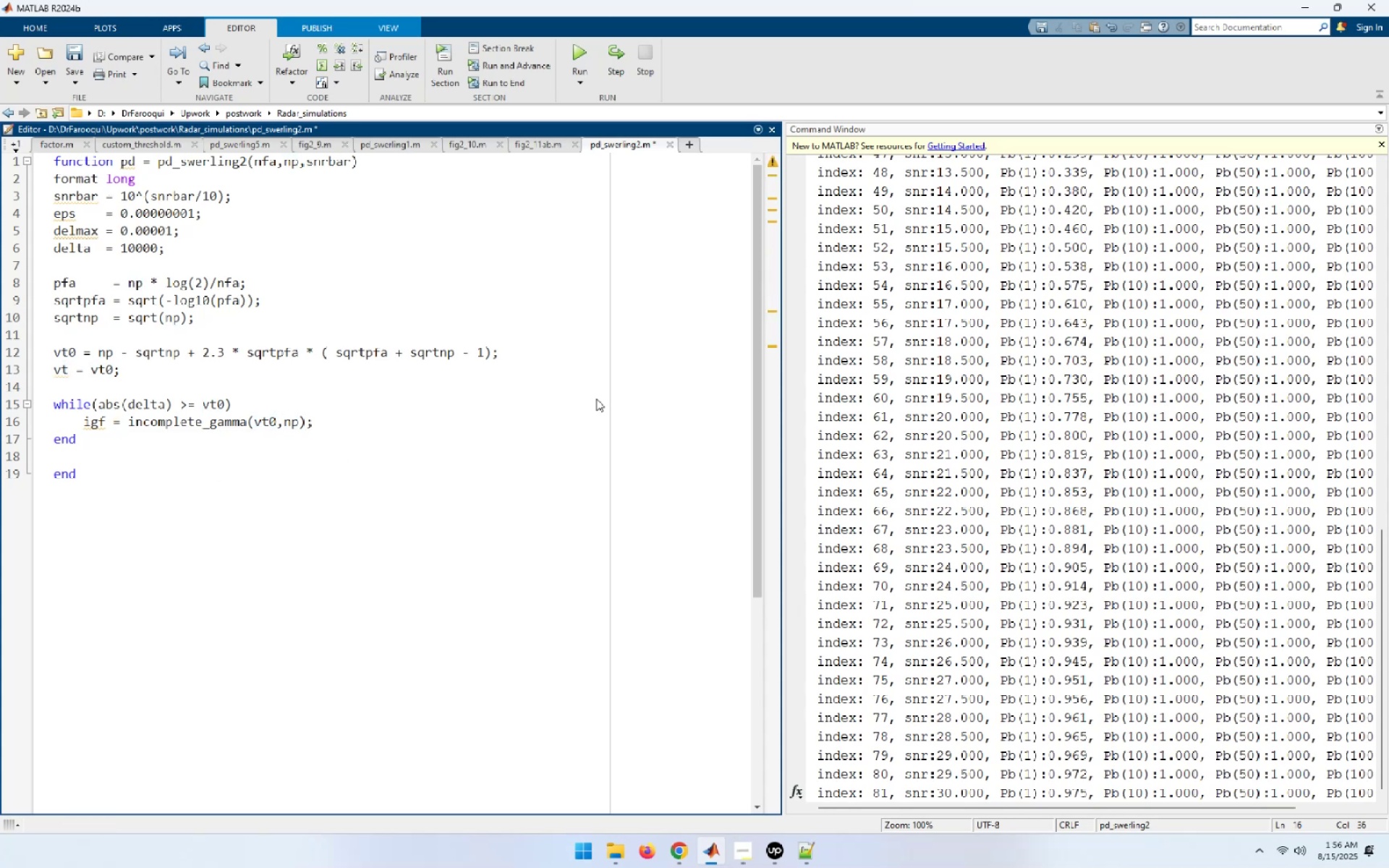 
key(Enter)
 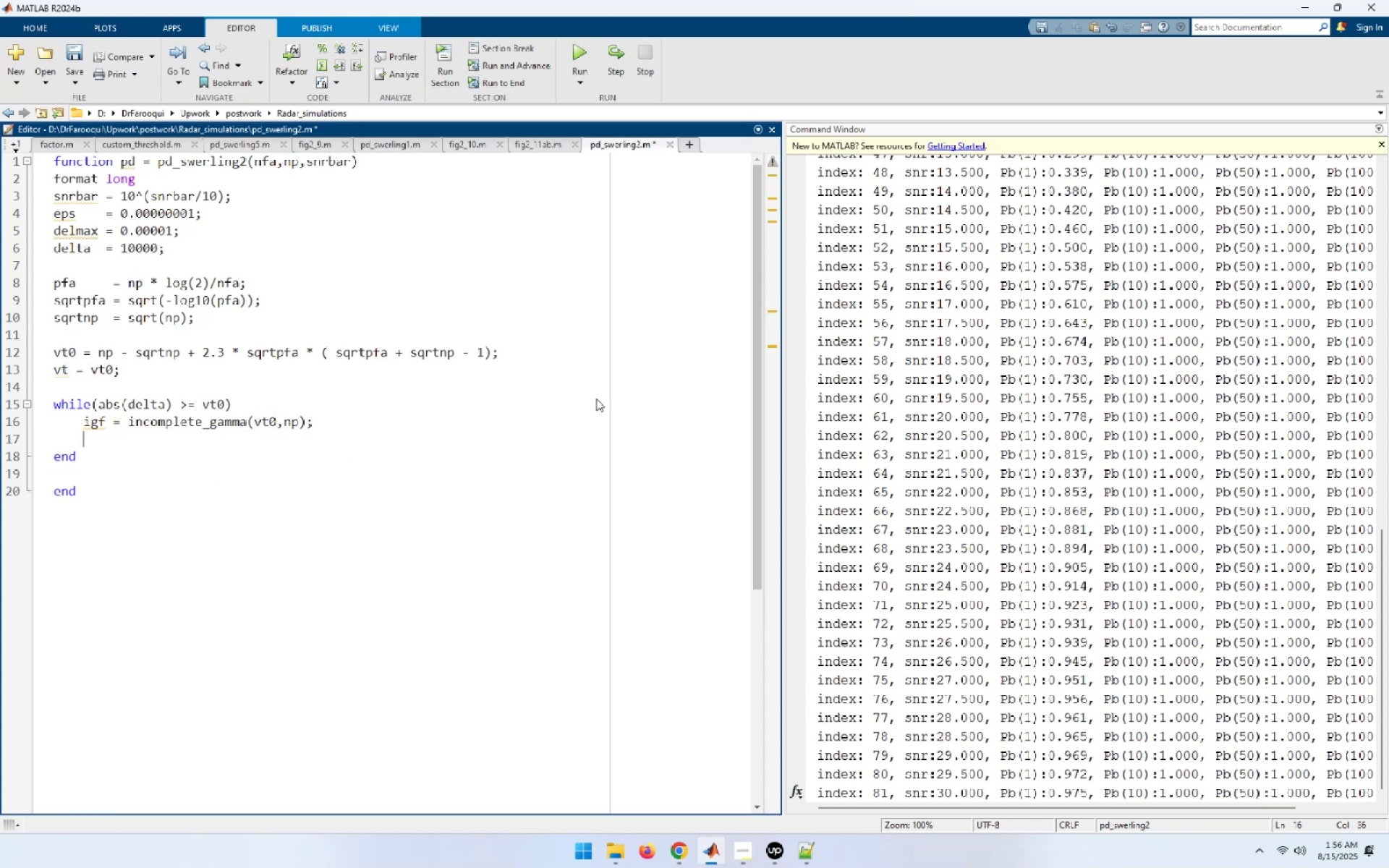 
type(num = 0.5^())
 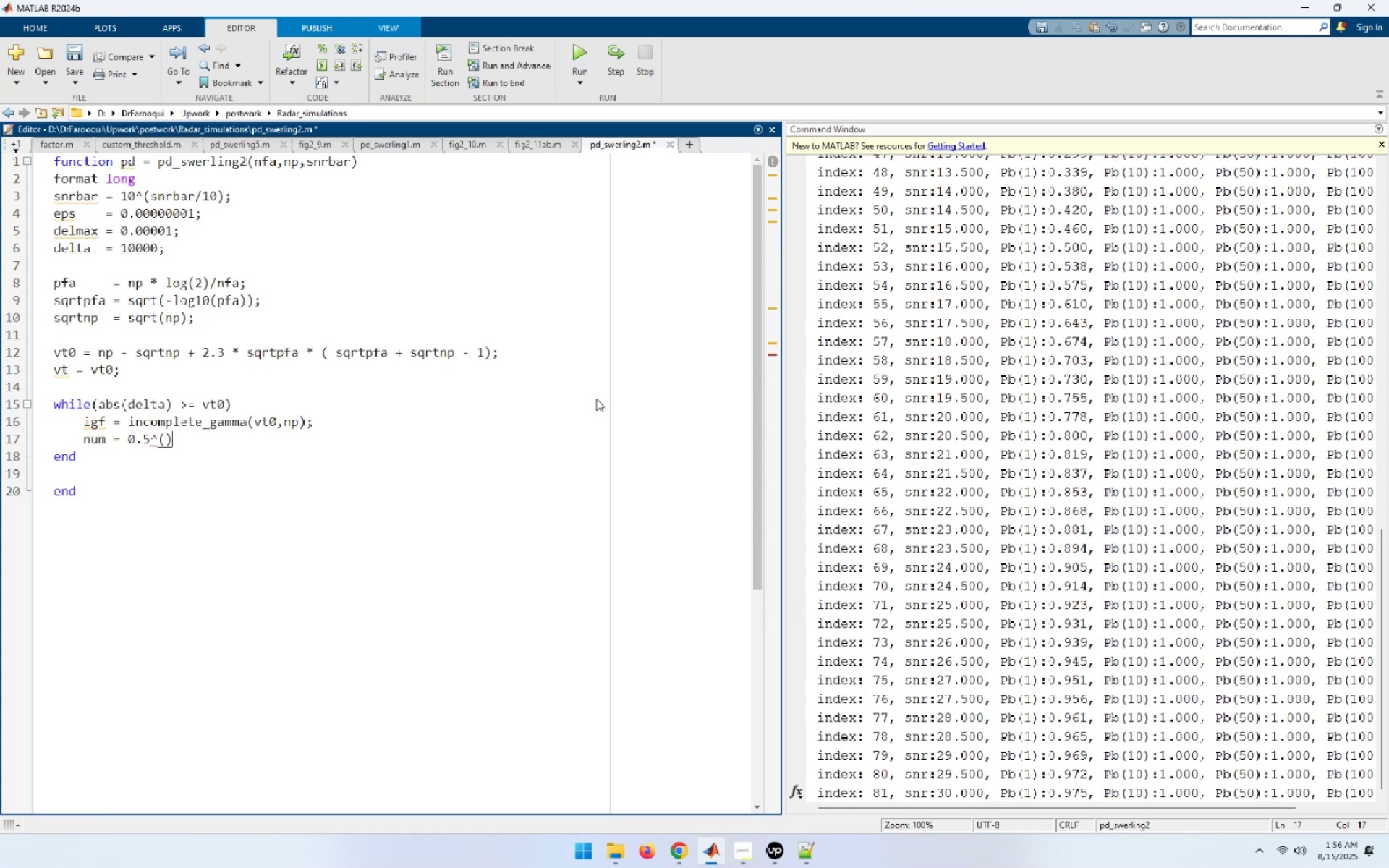 
key(ArrowLeft)
 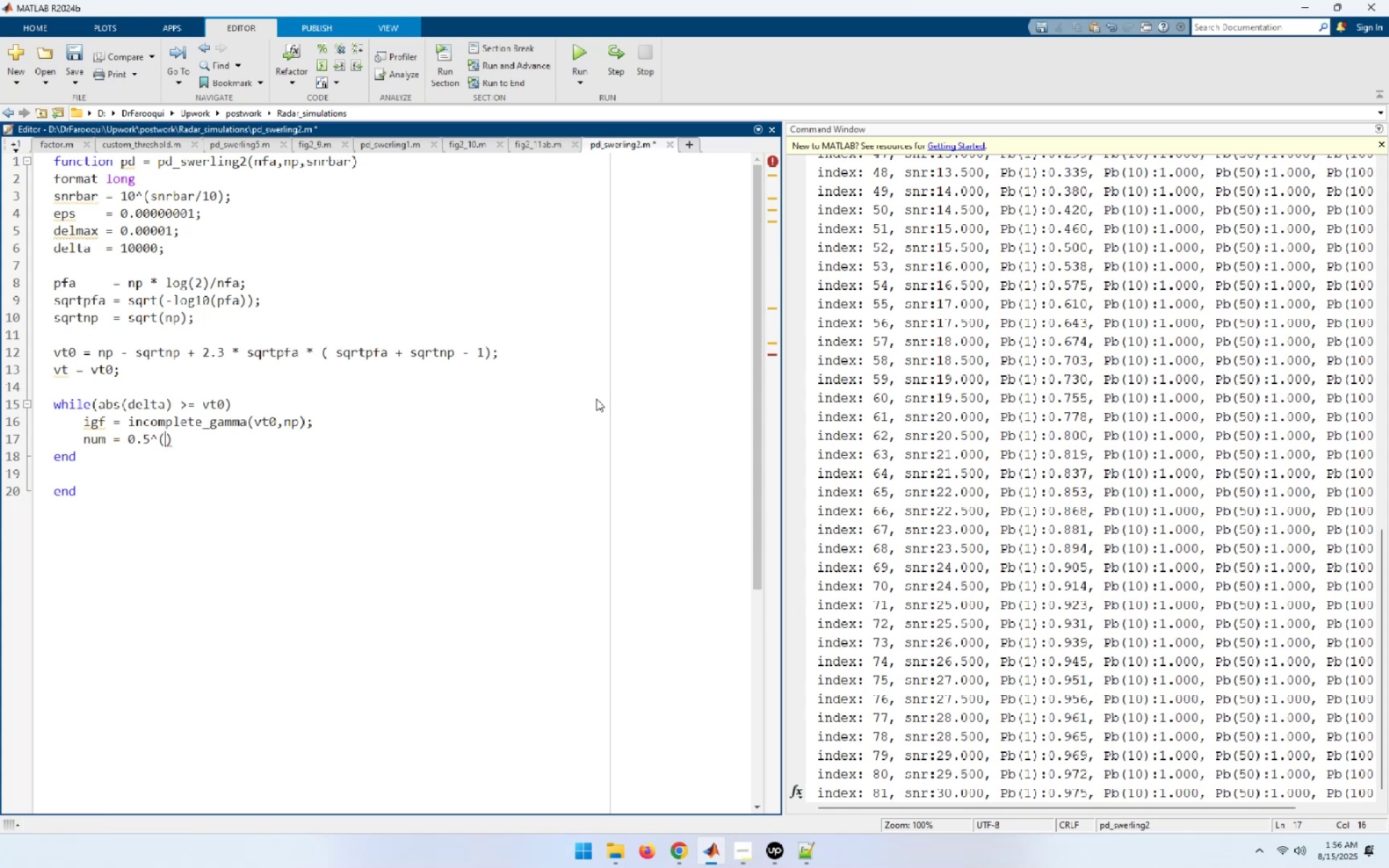 
type(np/nfa)
 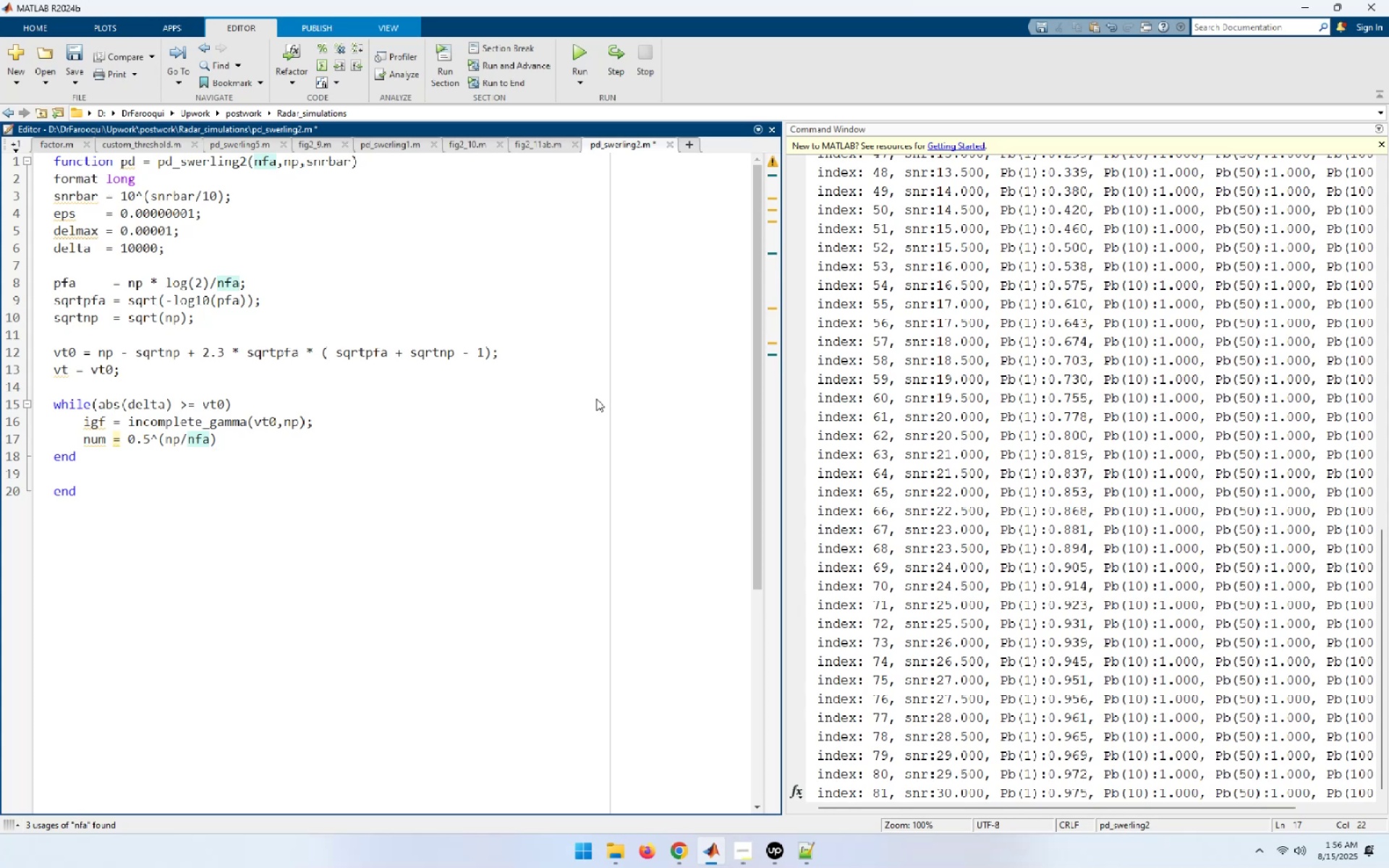 
key(ArrowRight)
 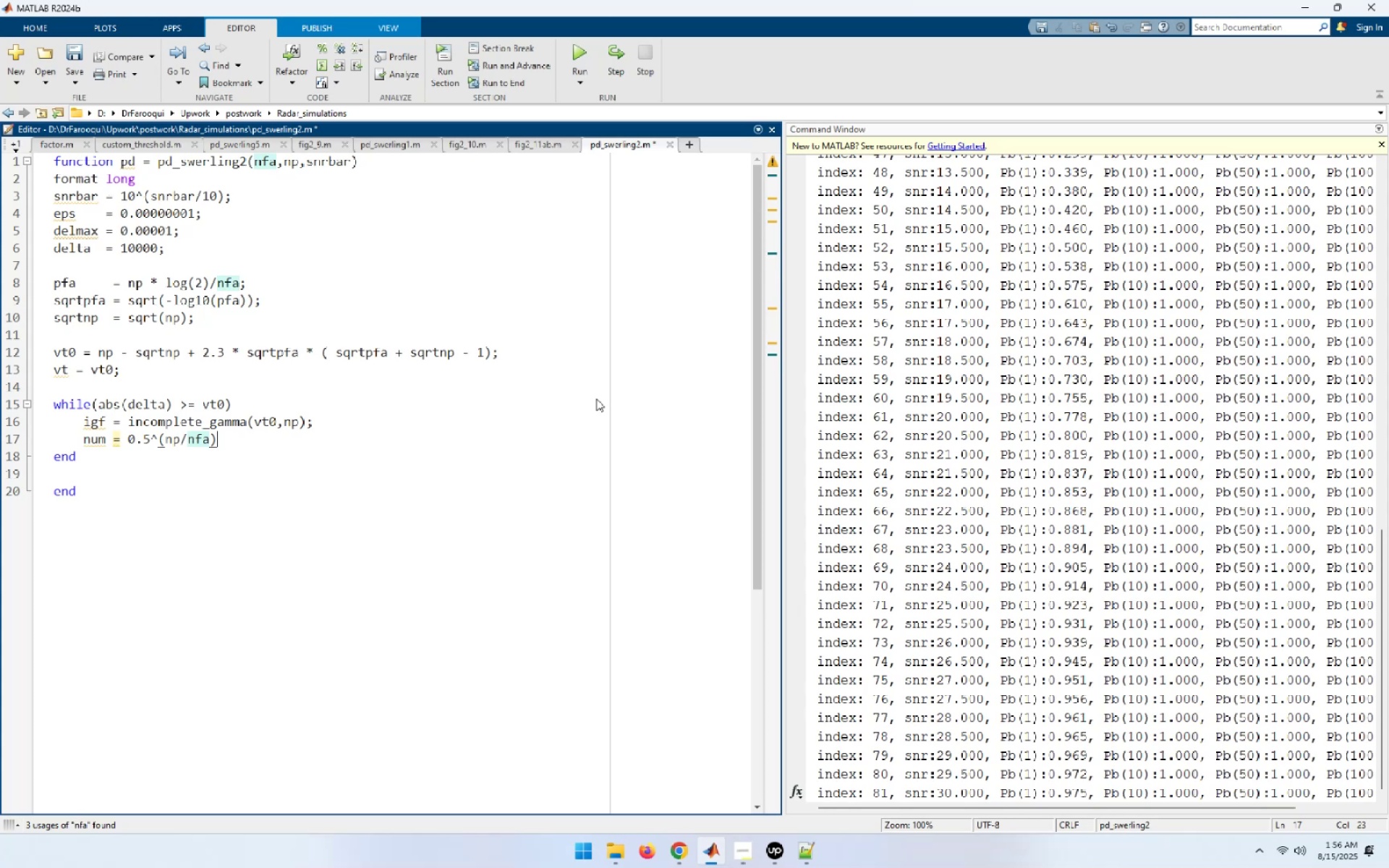 
type( - igf;)
 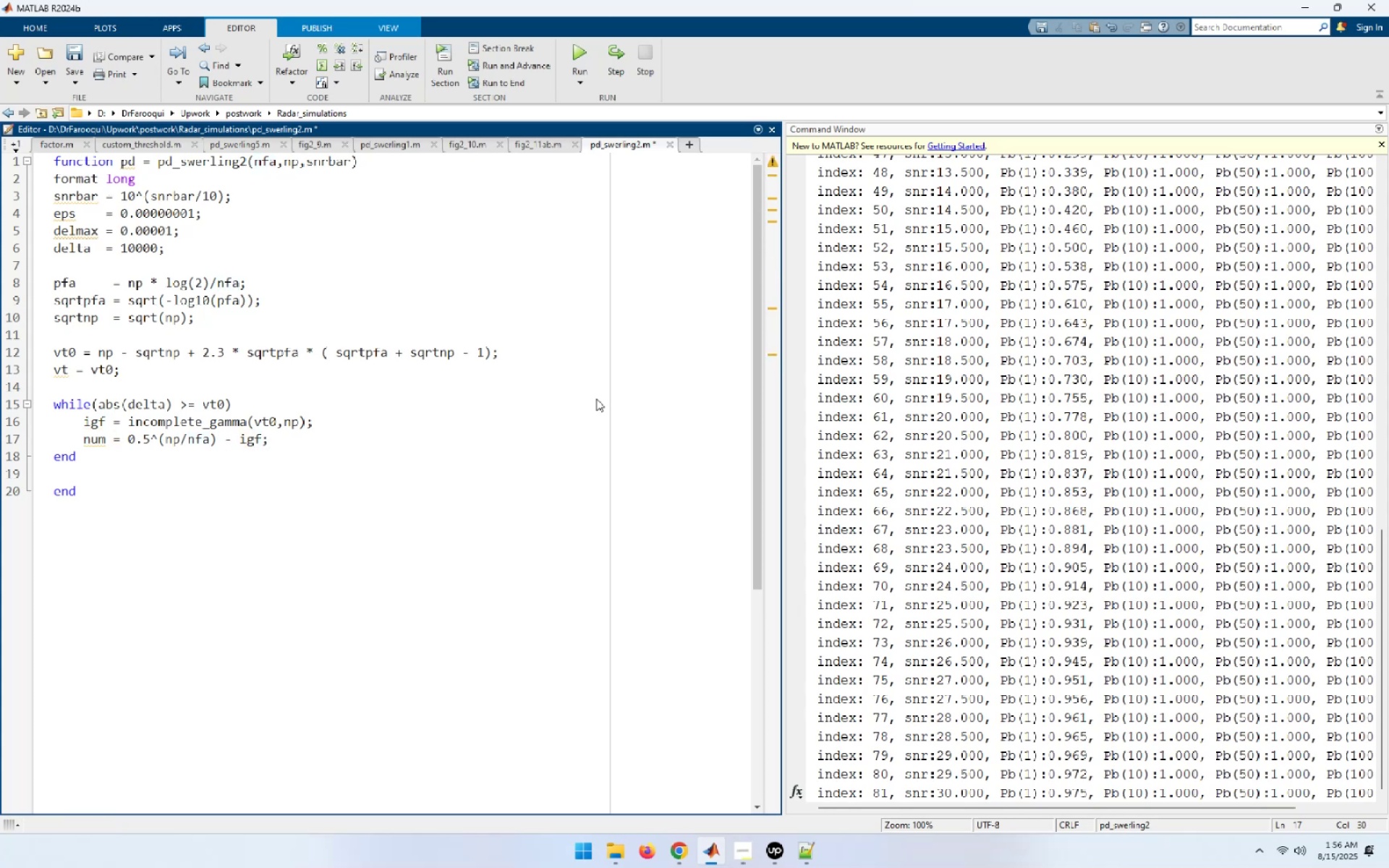 
key(Enter)
 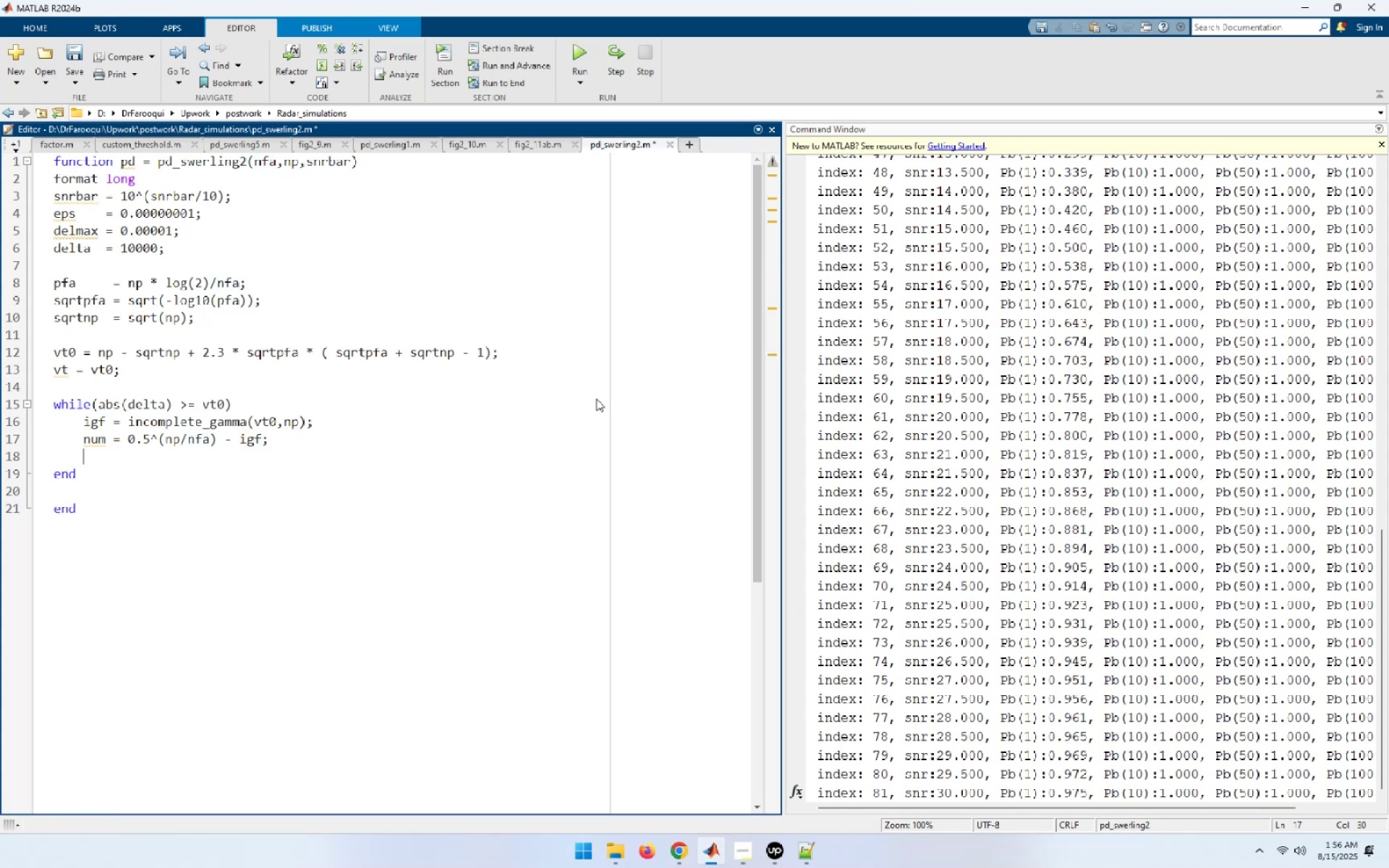 
type(temp = (np - 1)
 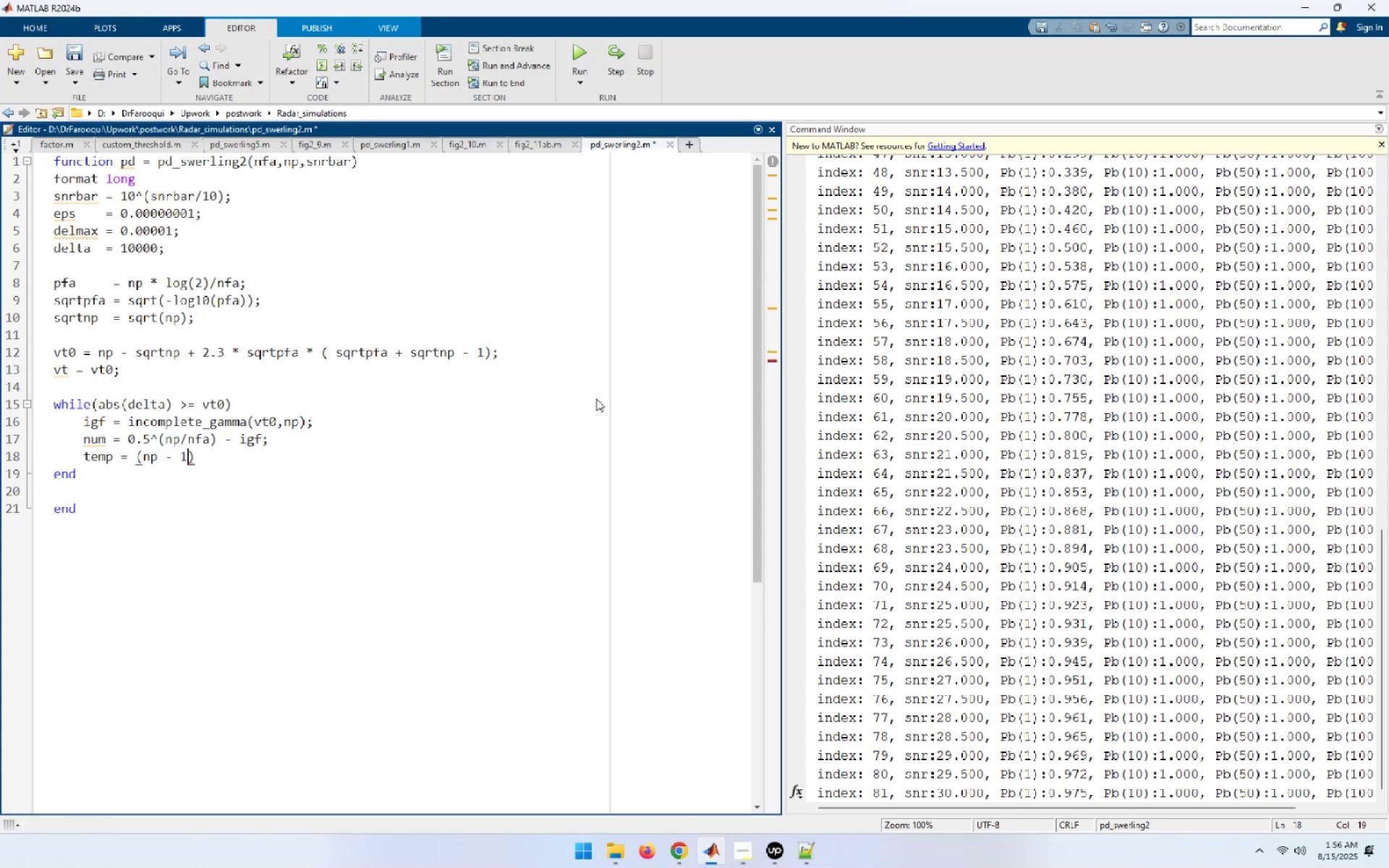 
key(ArrowRight)
 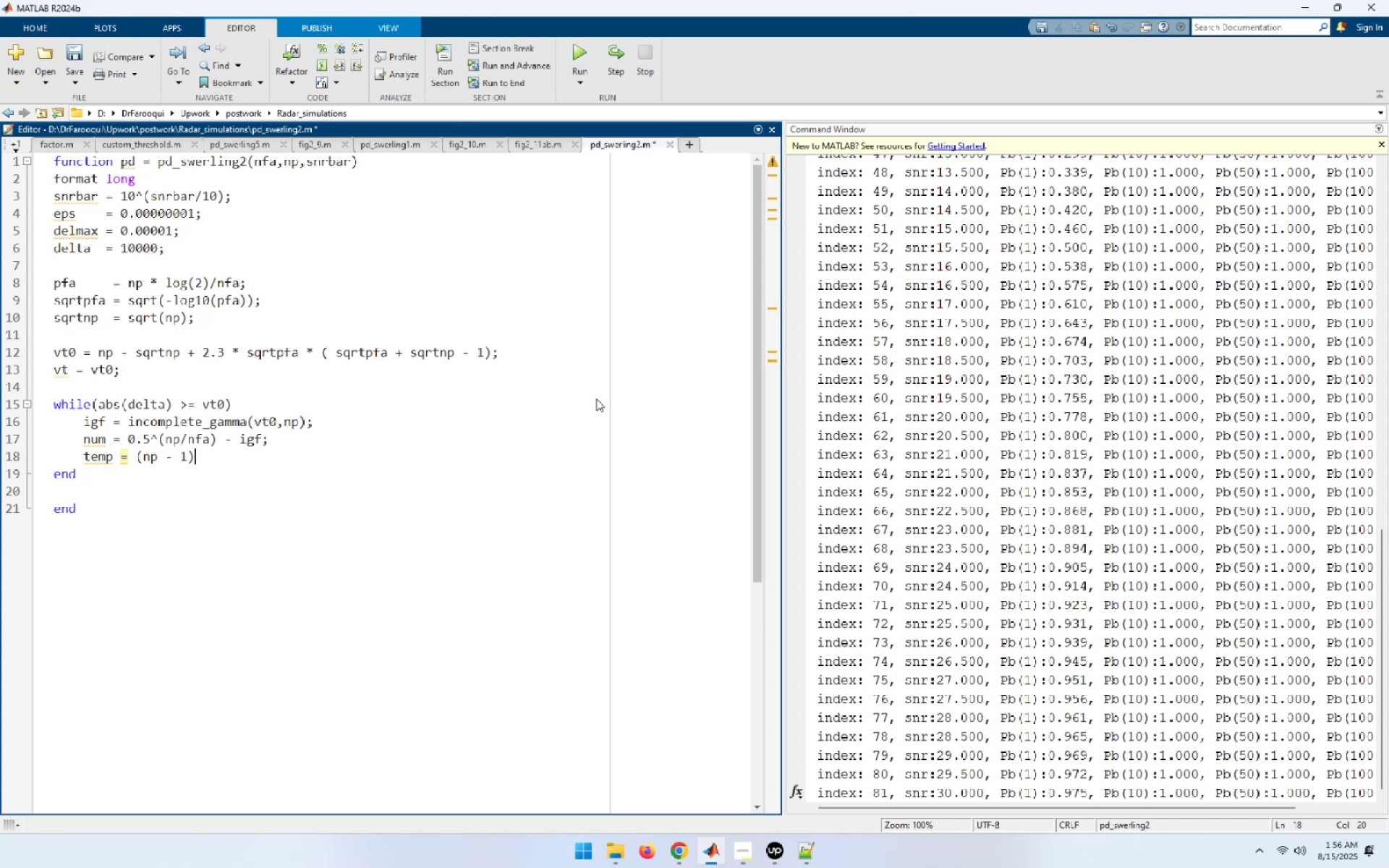 
type( * log())
 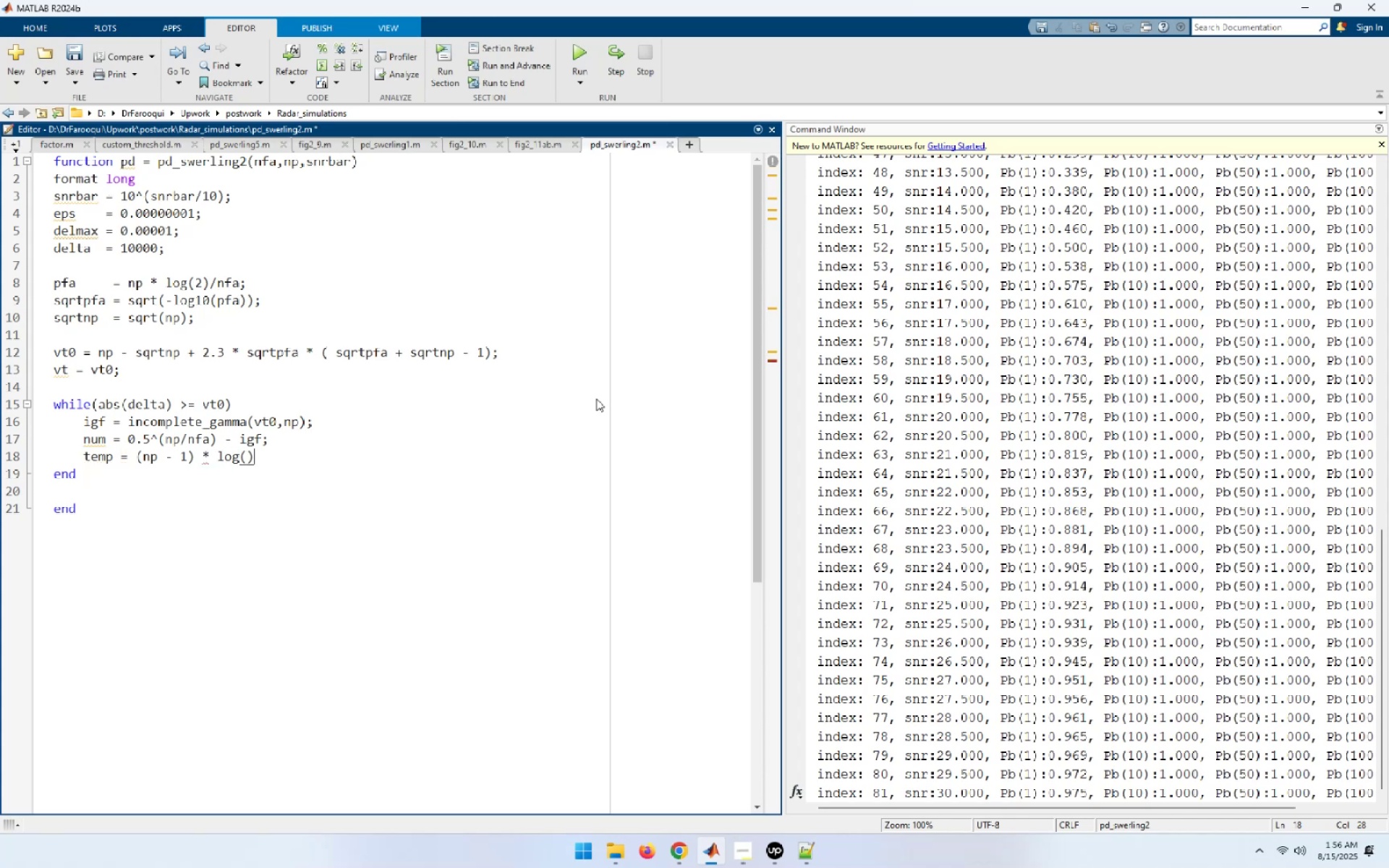 
key(ArrowLeft)
 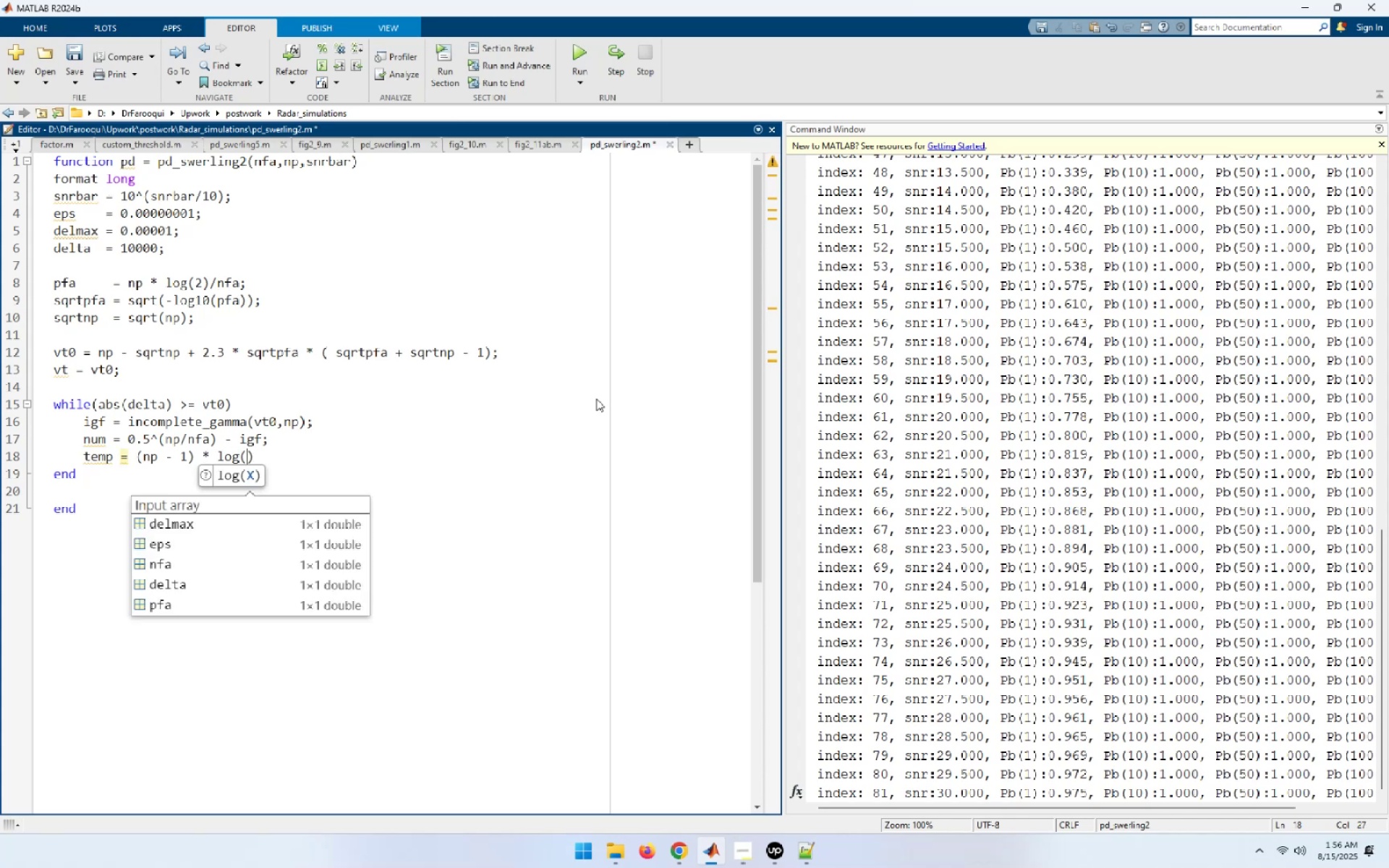 
type(ct0)
key(Backspace)
key(Backspace)
key(Backspace)
type(vt0)
 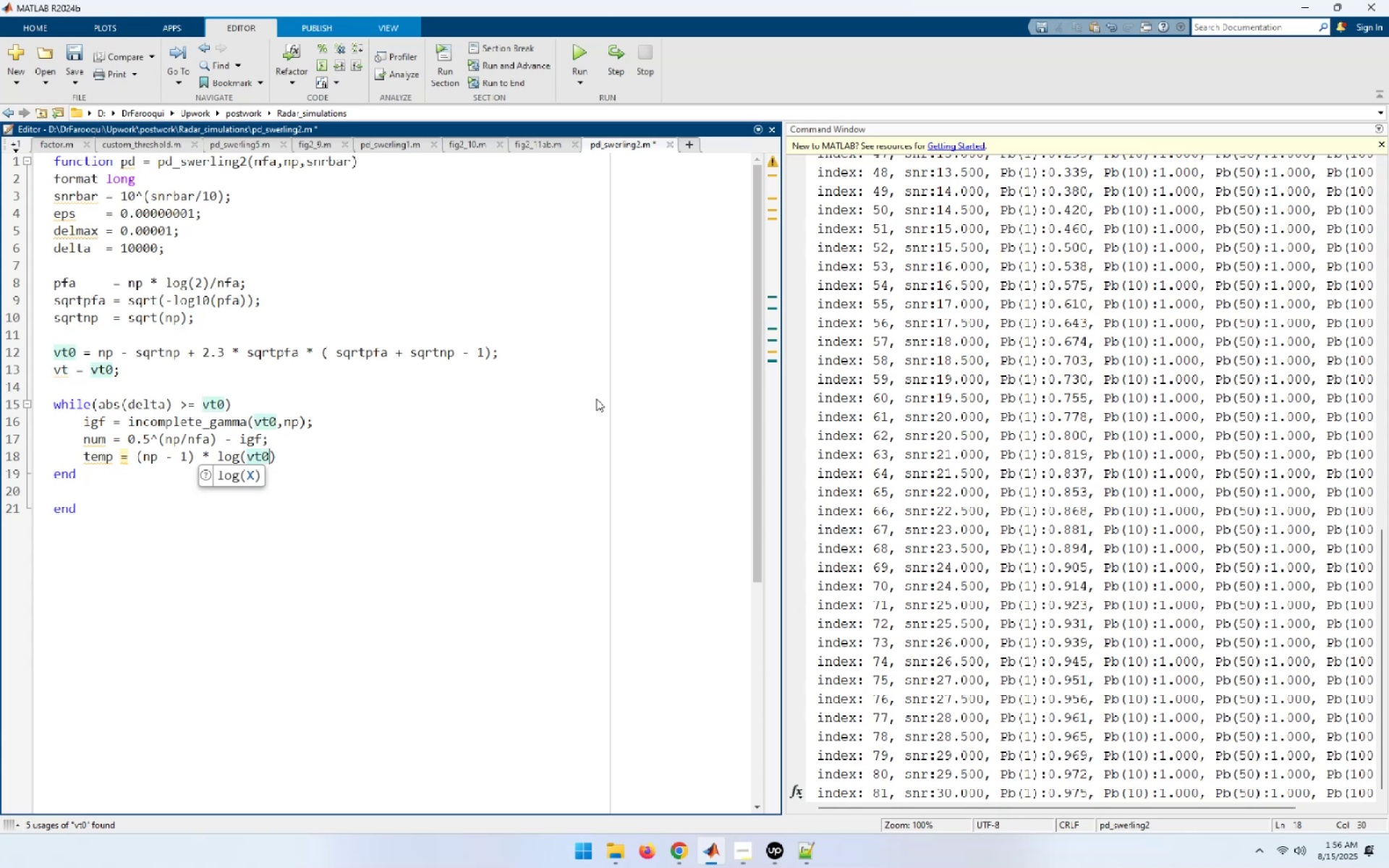 
type( +sp)
key(Backspace)
key(Backspace)
key(Backspace)
type(_)
key(Backspace)
type(+ eps)
 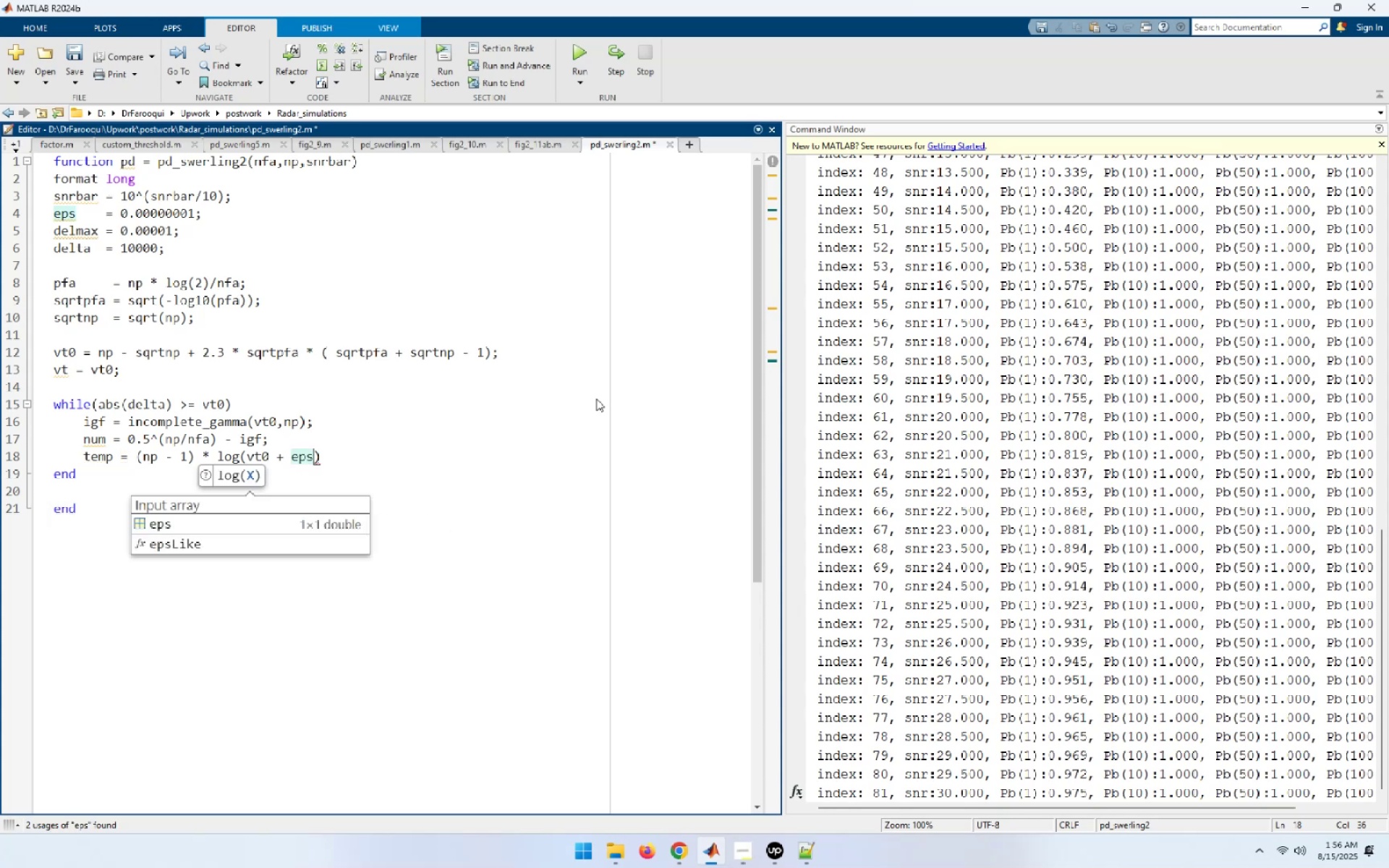 
key(ArrowRight)
 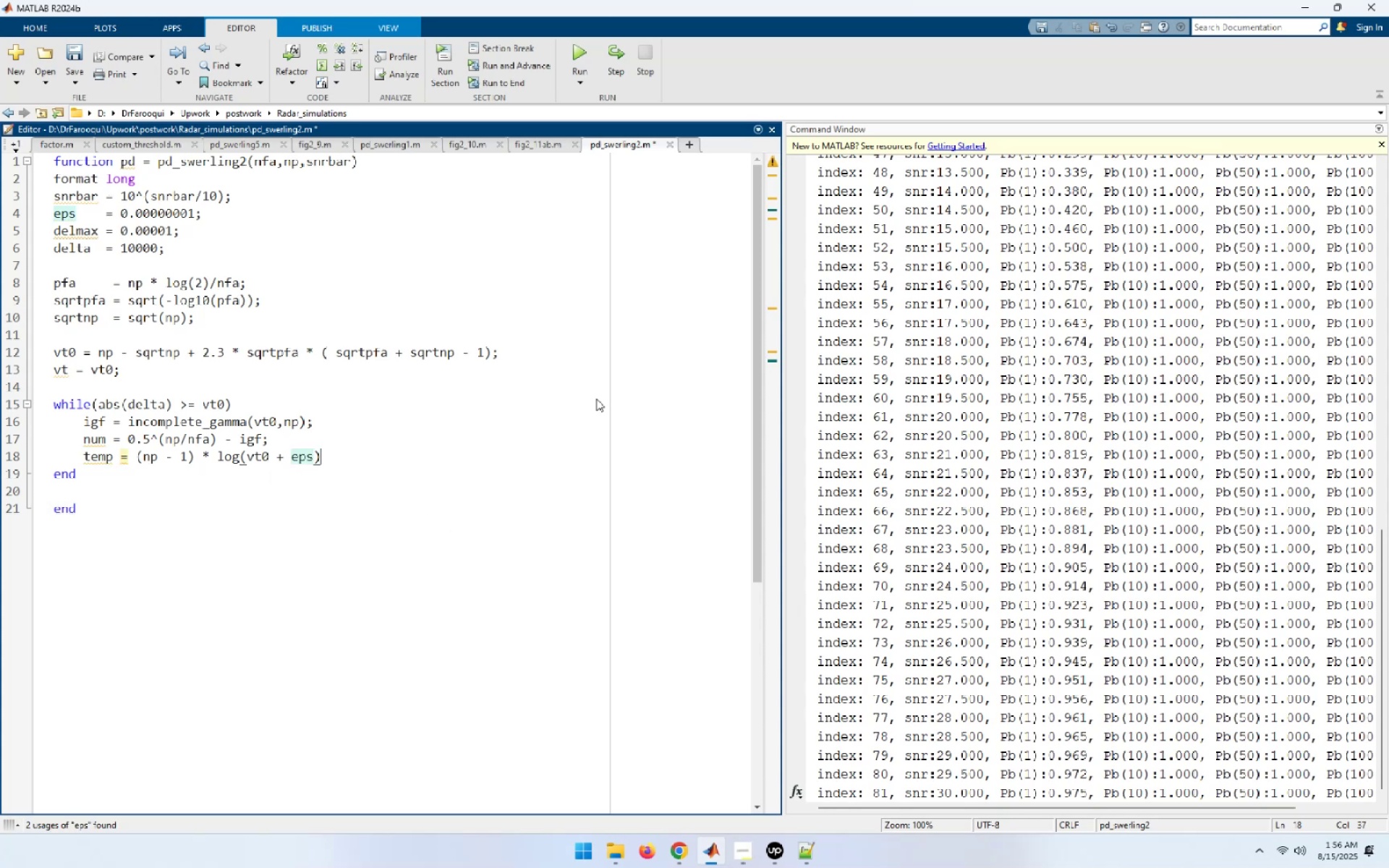 
type( - ct0)
 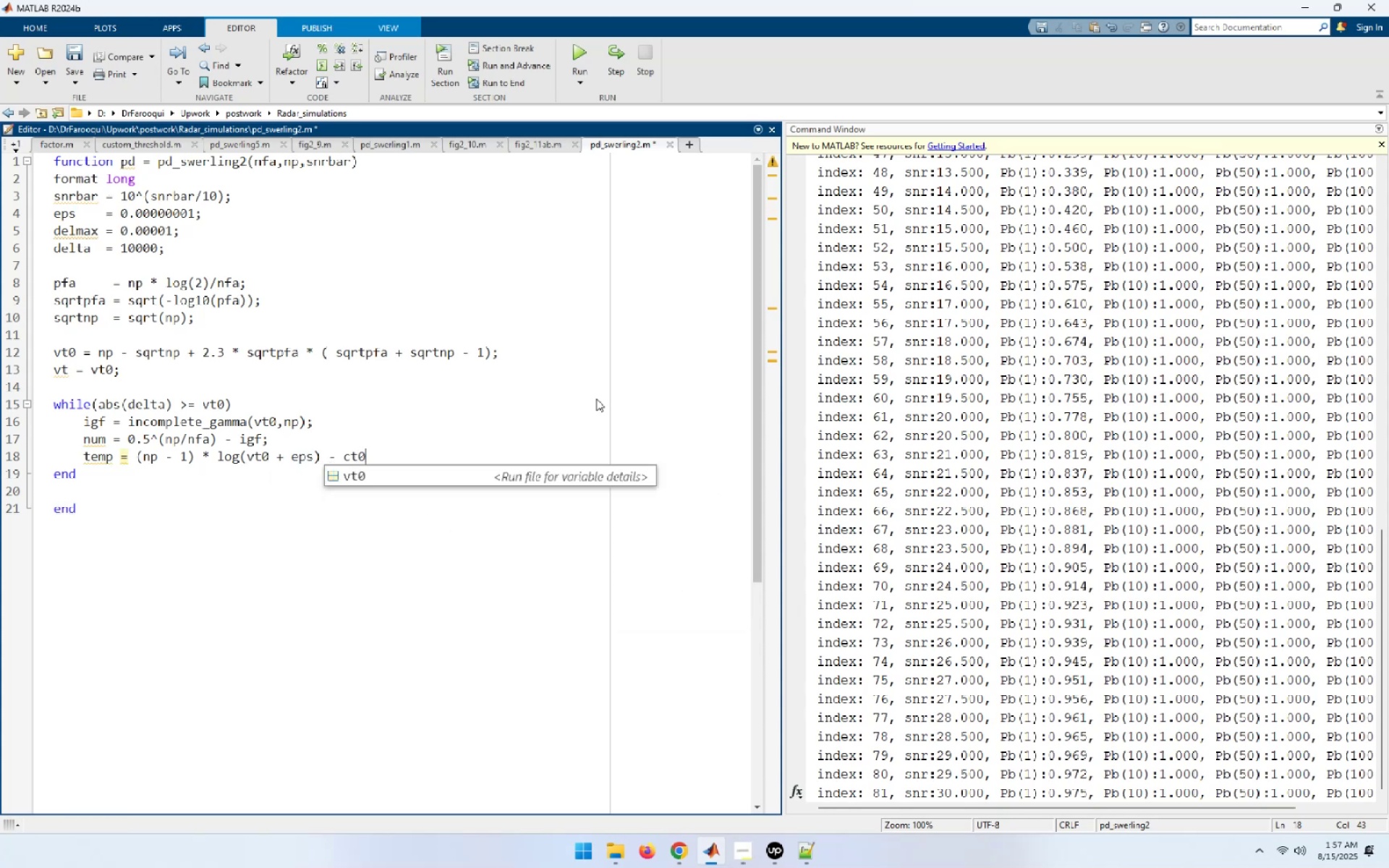 
key(ArrowLeft)
 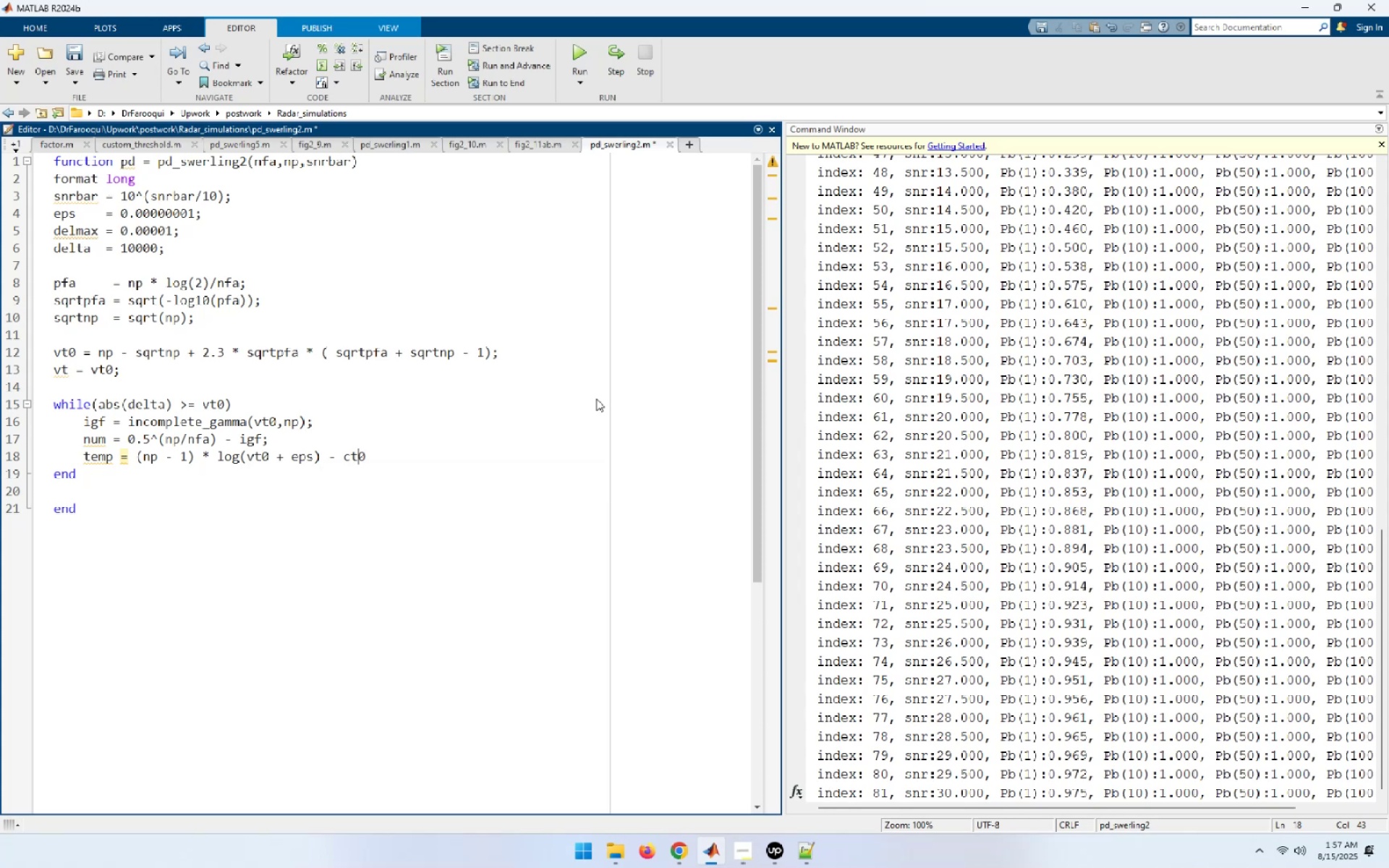 
key(ArrowLeft)
 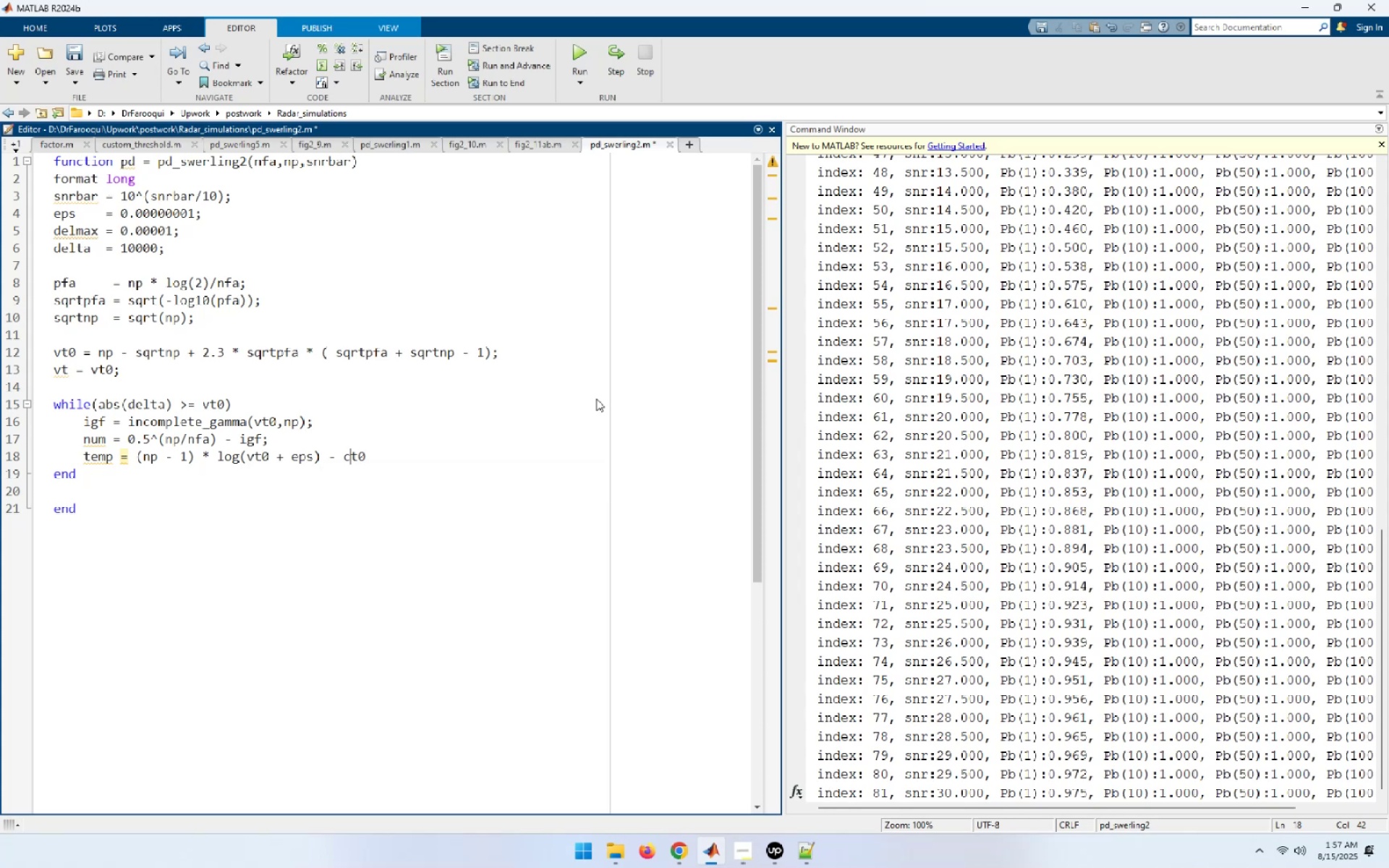 
key(Shift+ShiftLeft)
 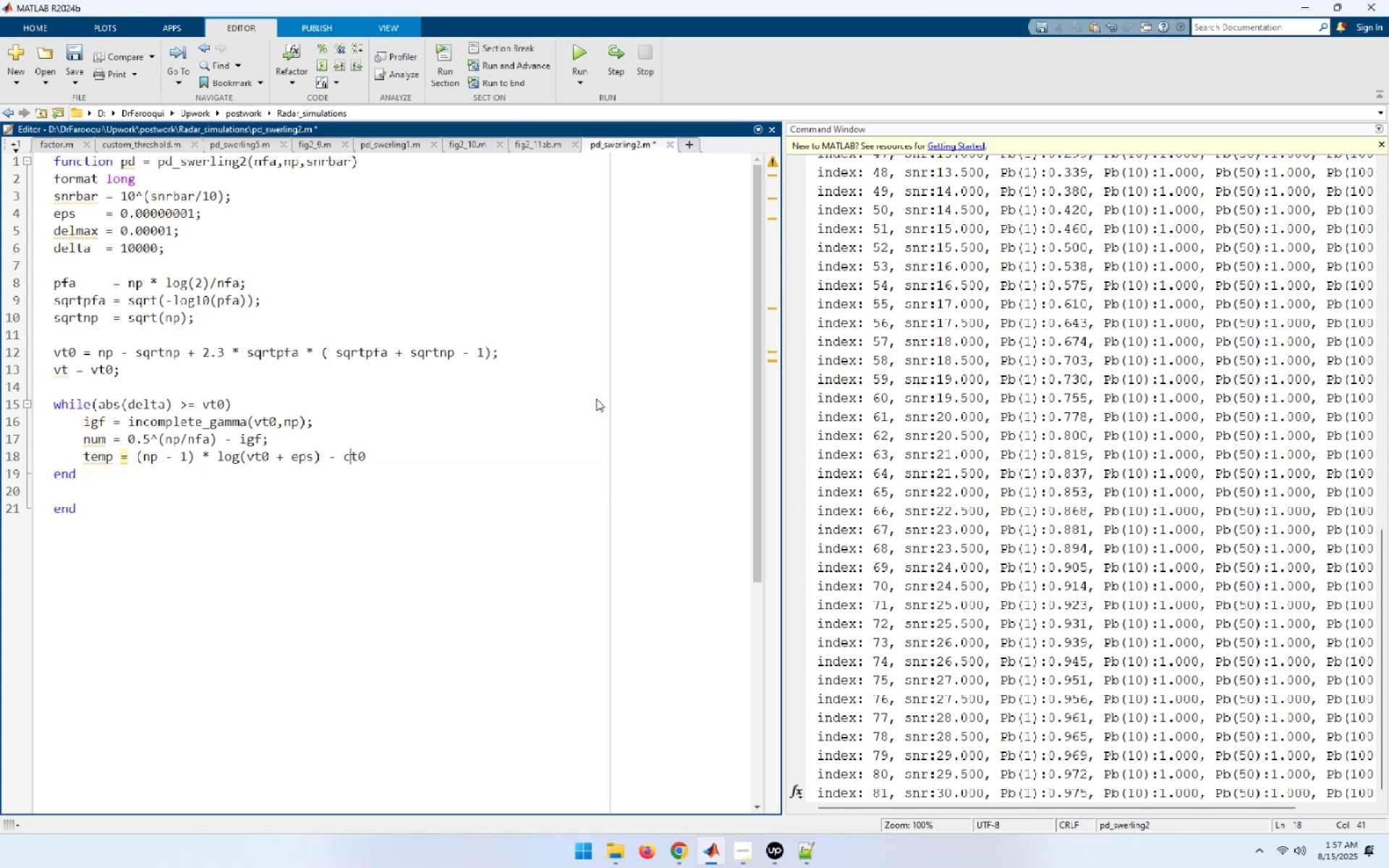 
key(Shift+ArrowLeft)
 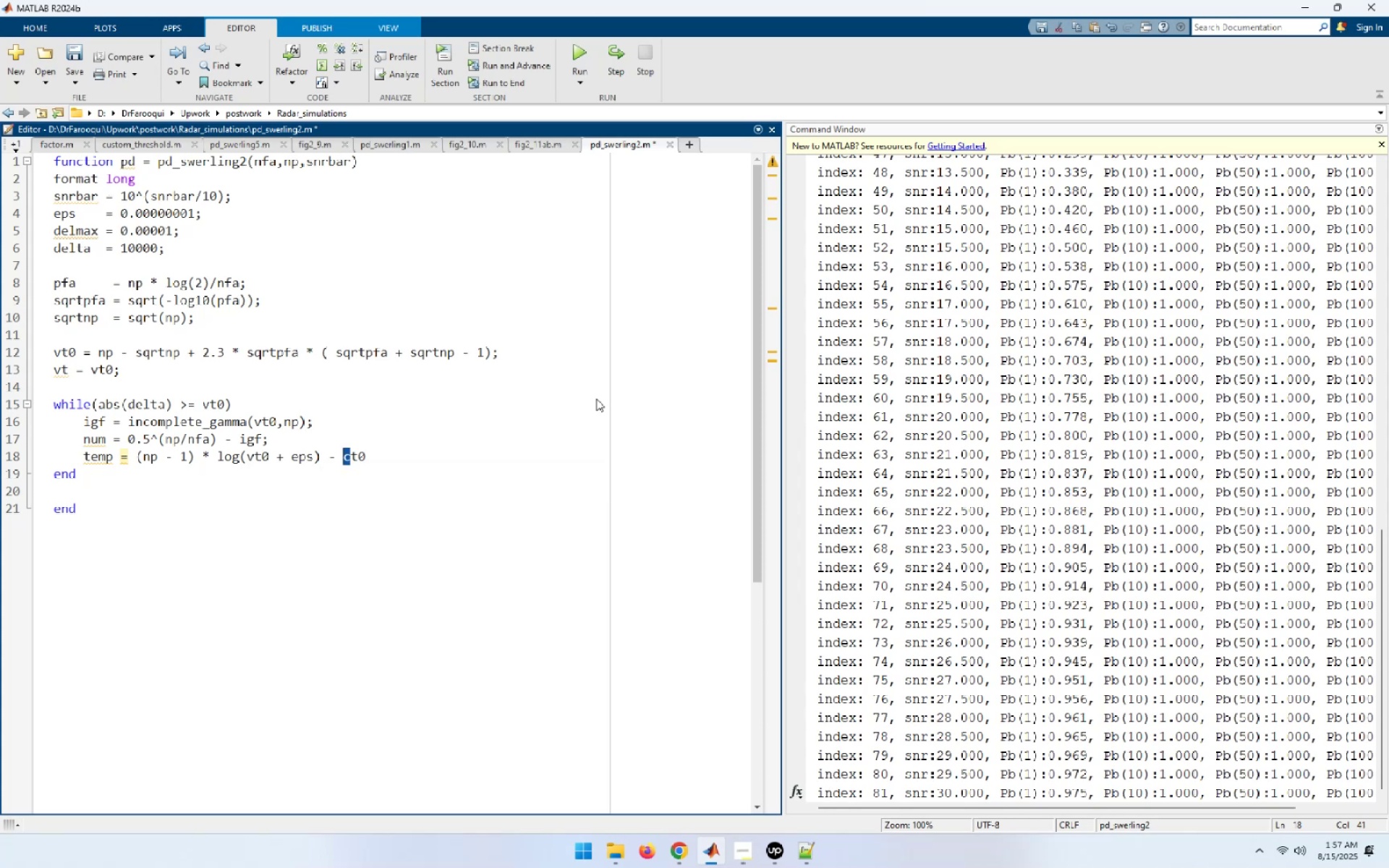 
key(V)
 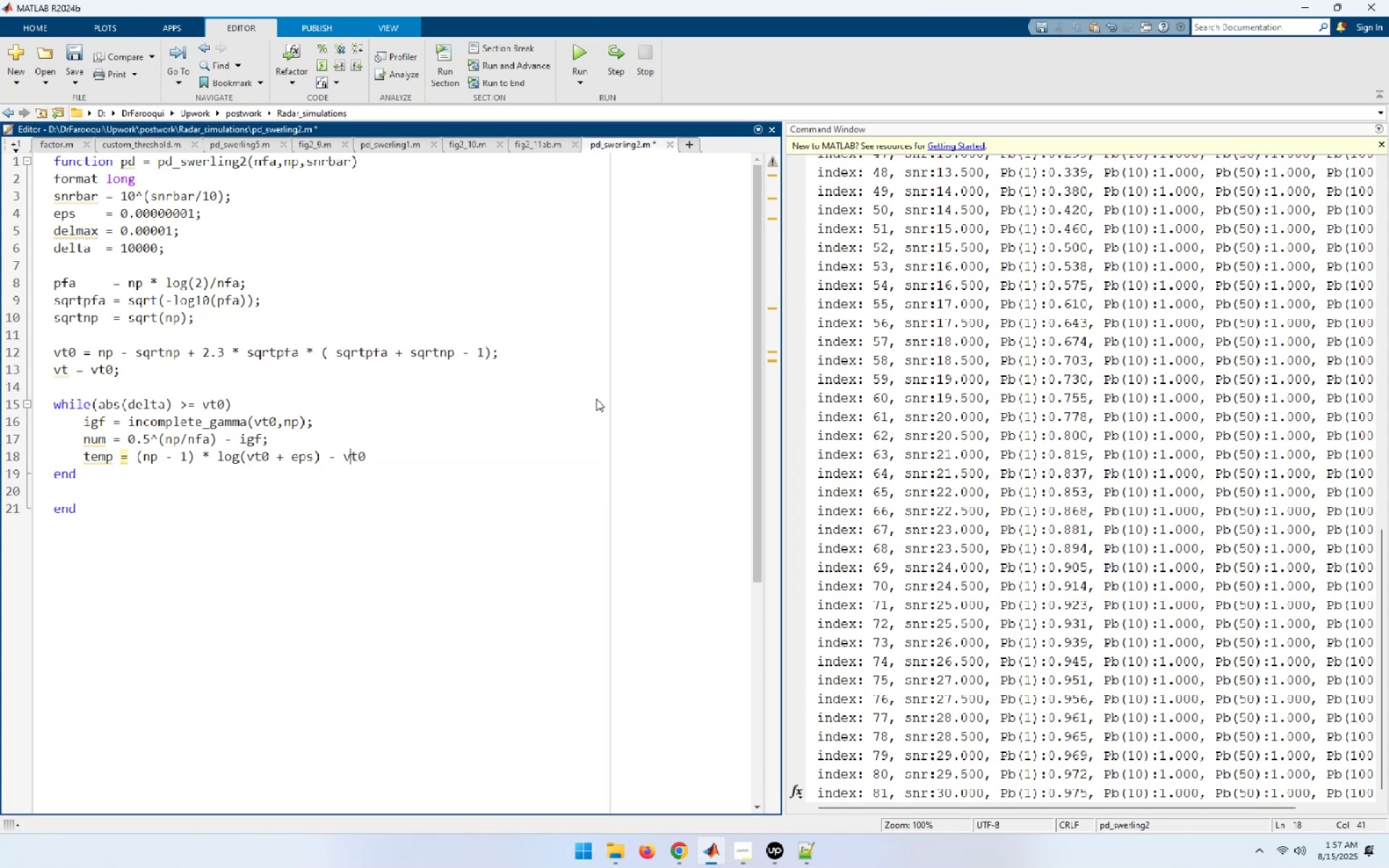 
key(End)
 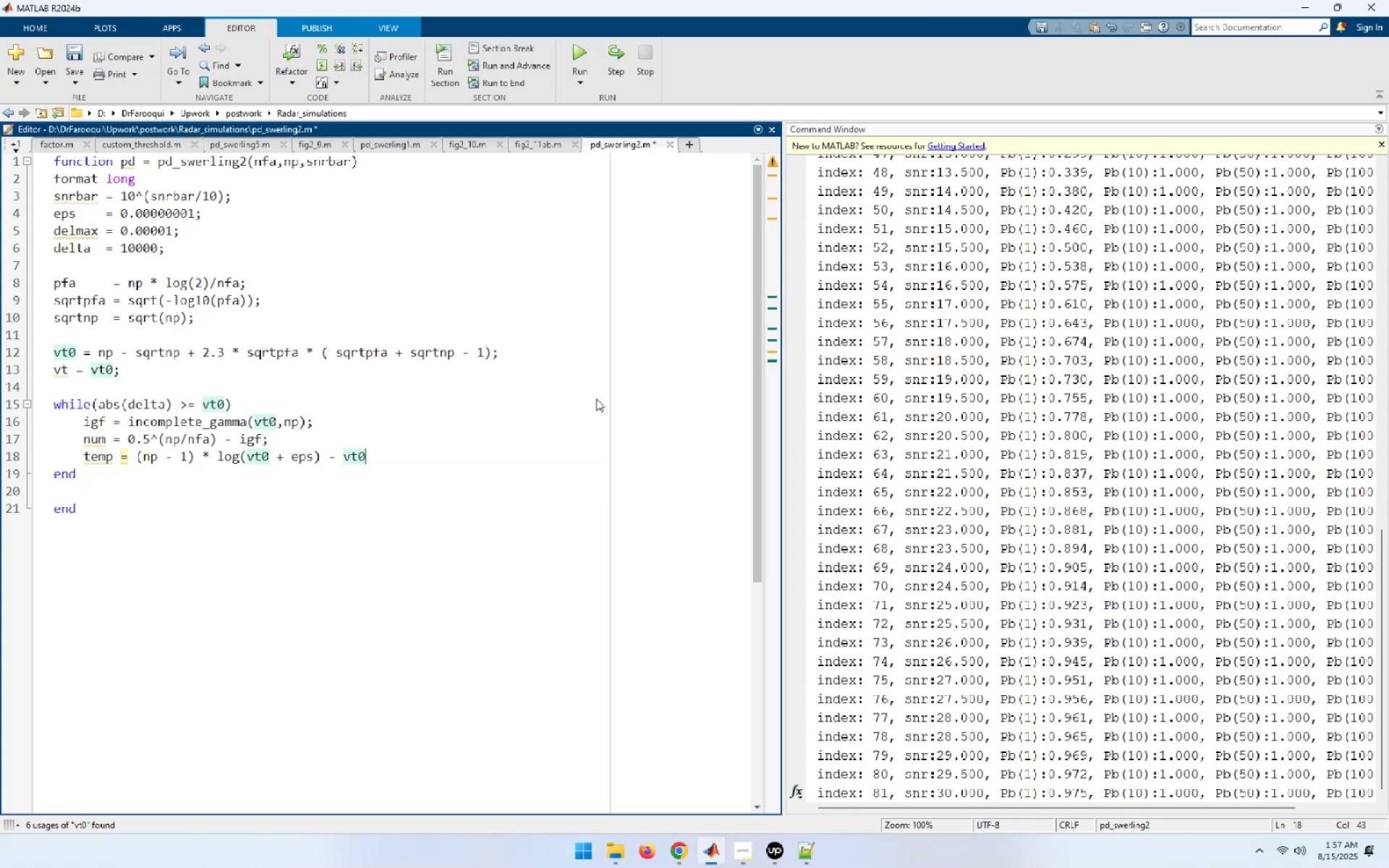 
type( - factor())
 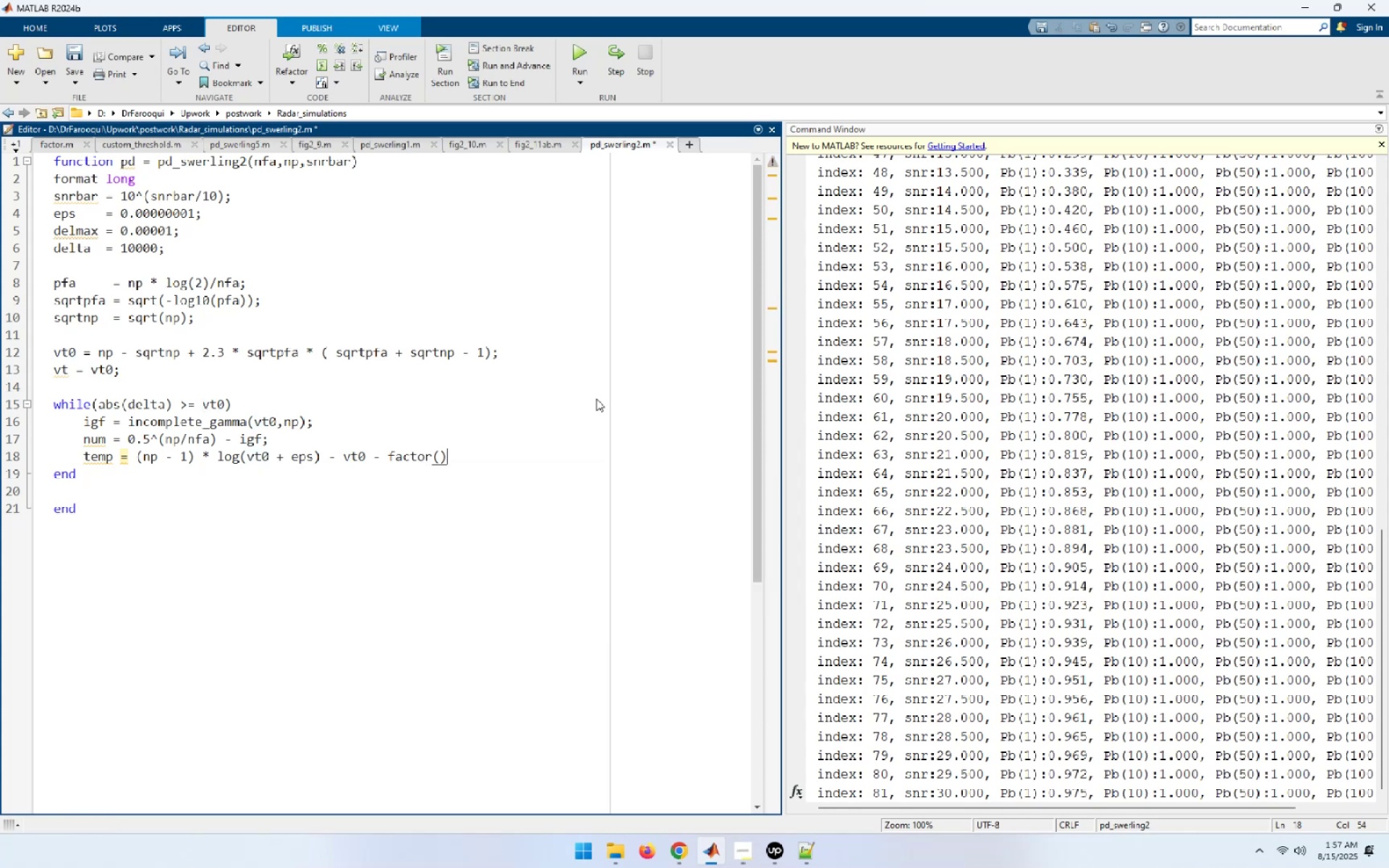 
key(ArrowLeft)
 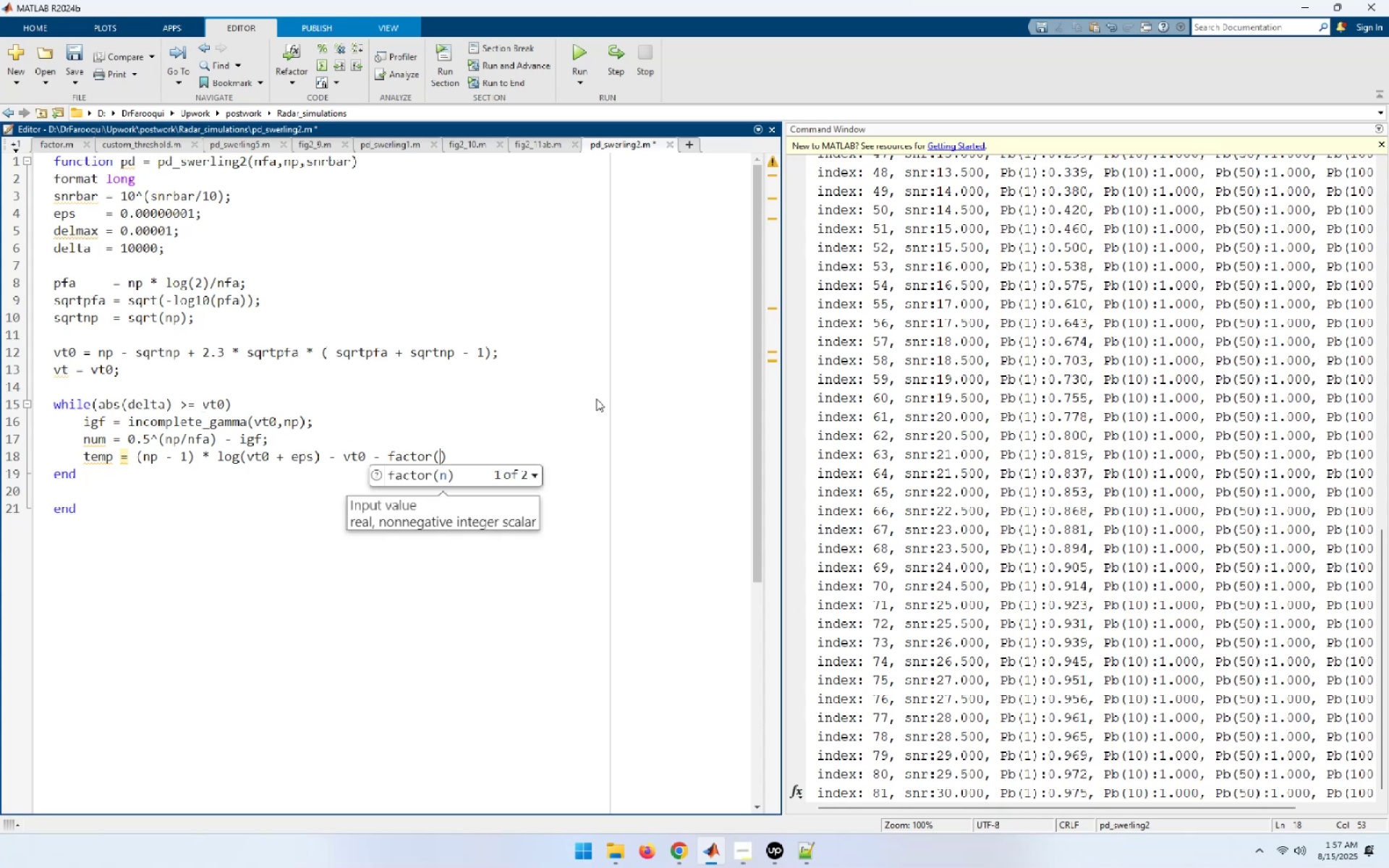 
type(np -1[End];)
 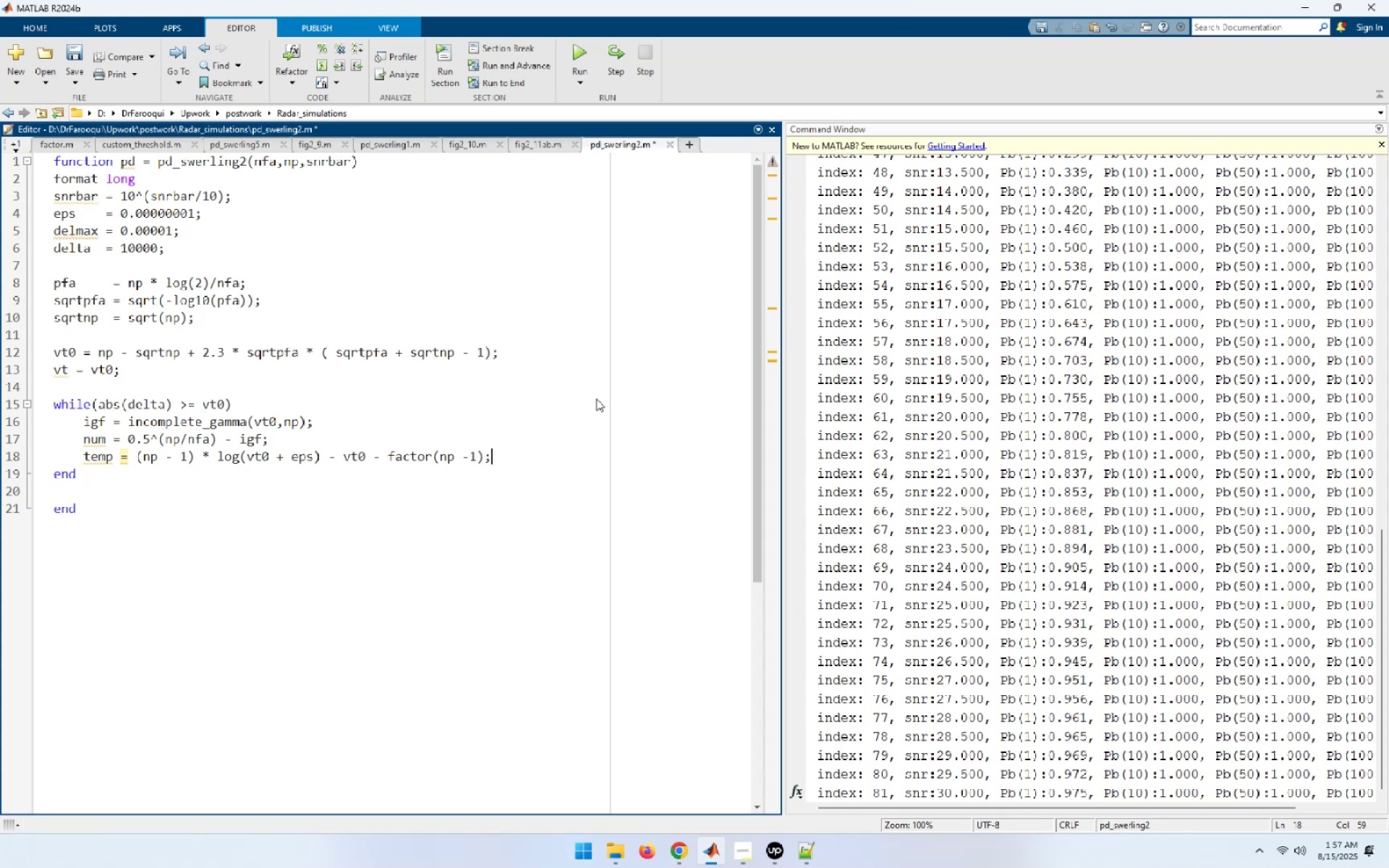 
key(Enter)
 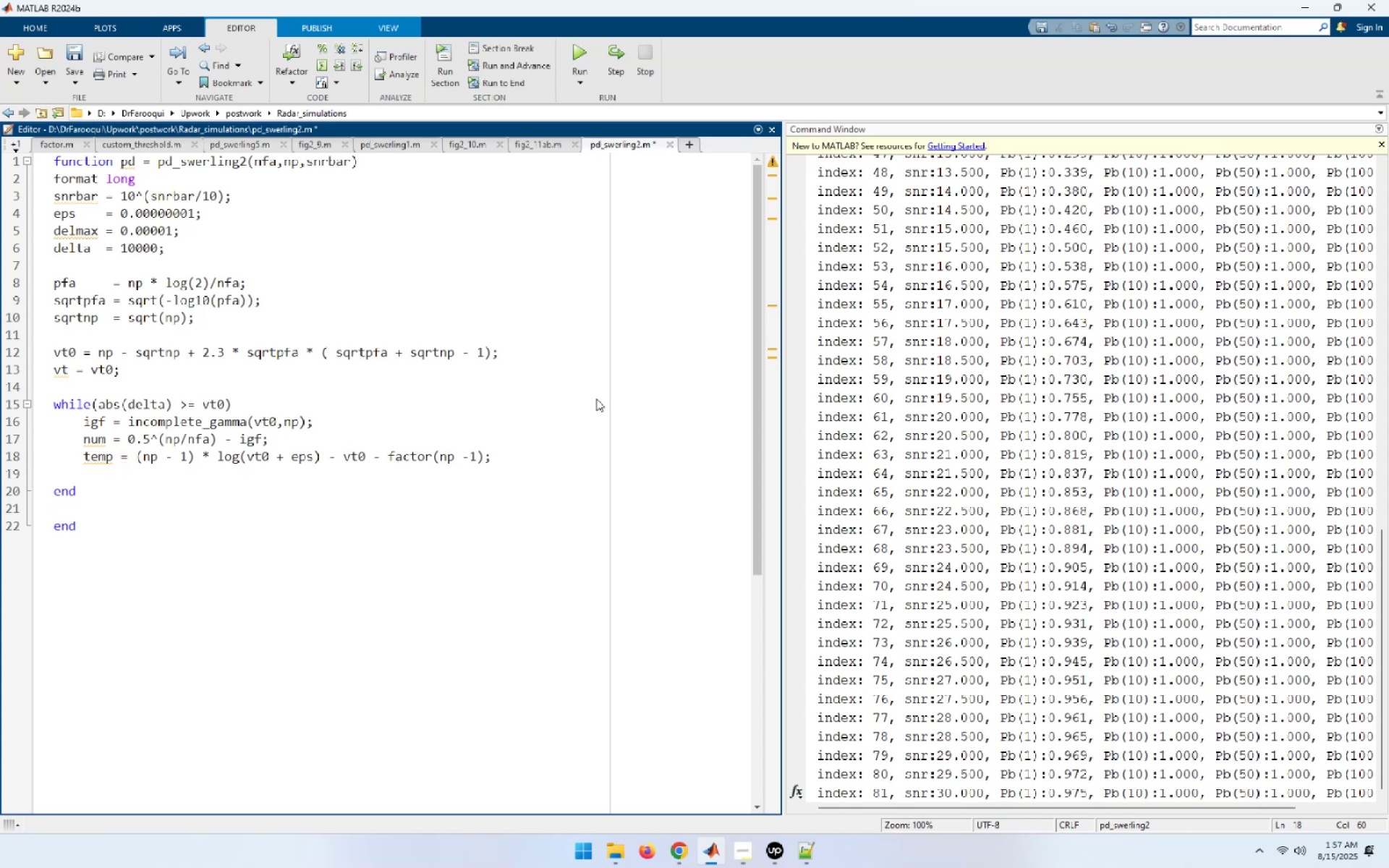 
type(deno = exp(temp);)
 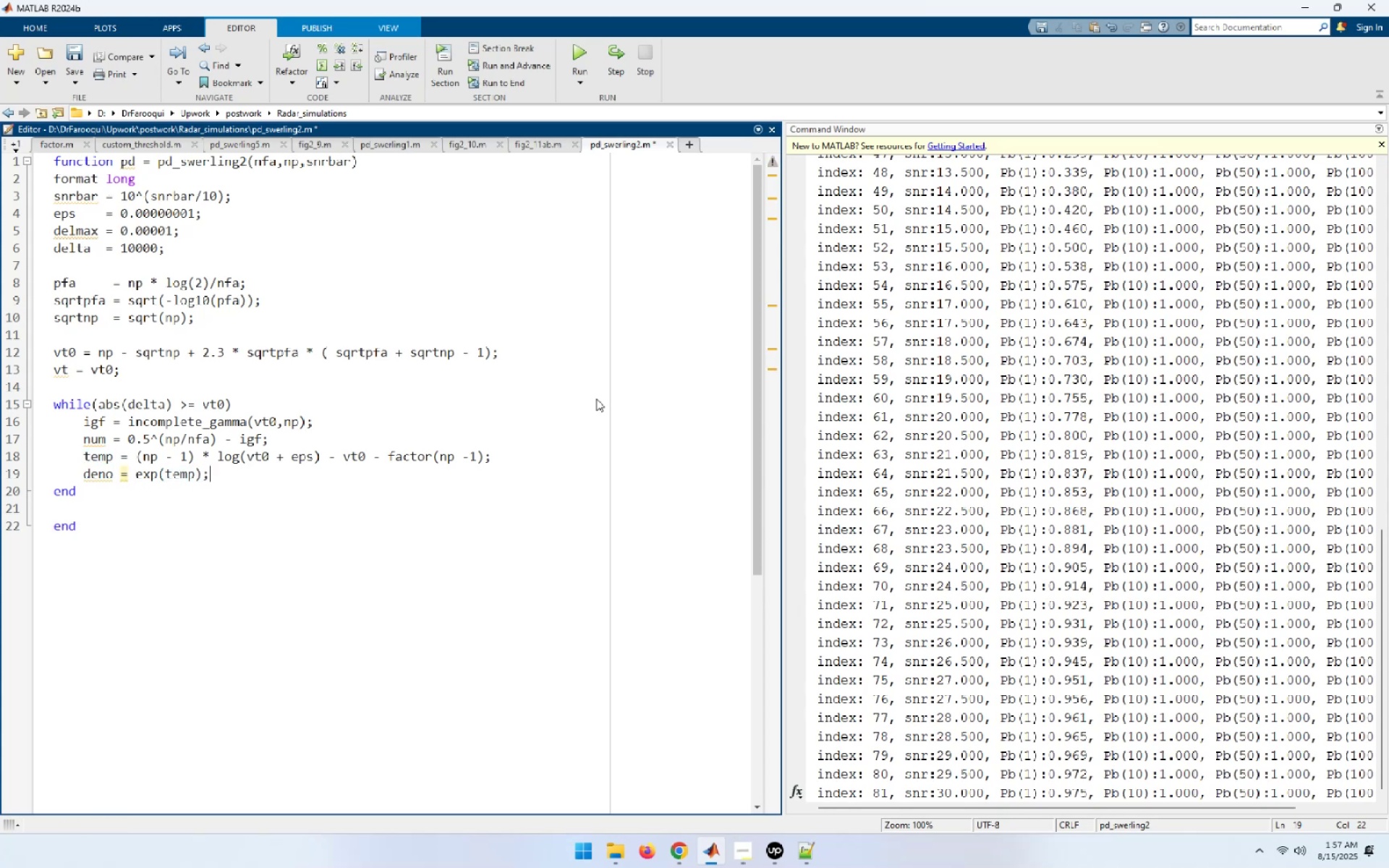 
key(Enter)
 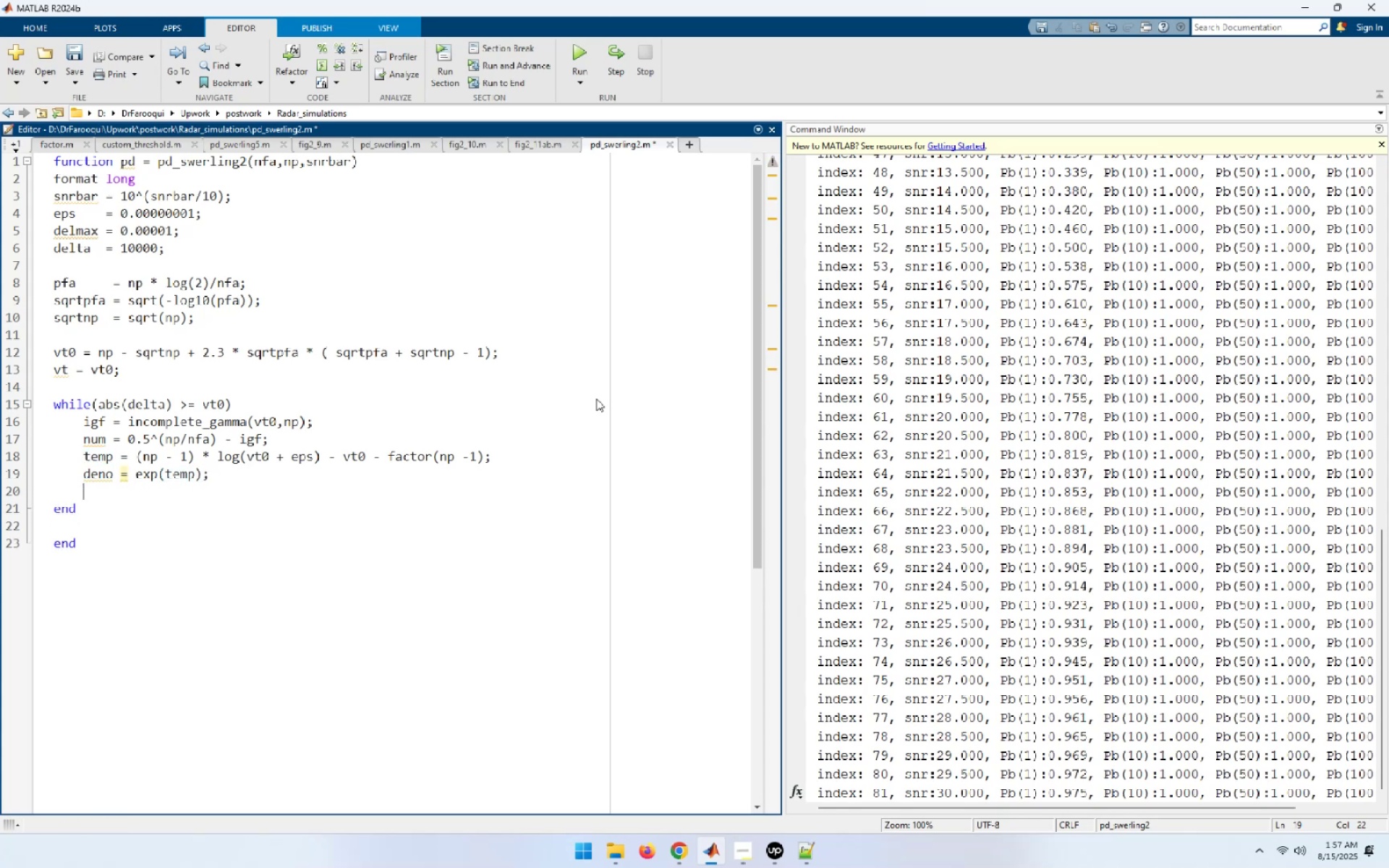 
type(vt = vt0 + nu)
key(Backspace)
key(Backspace)
type((num/)
 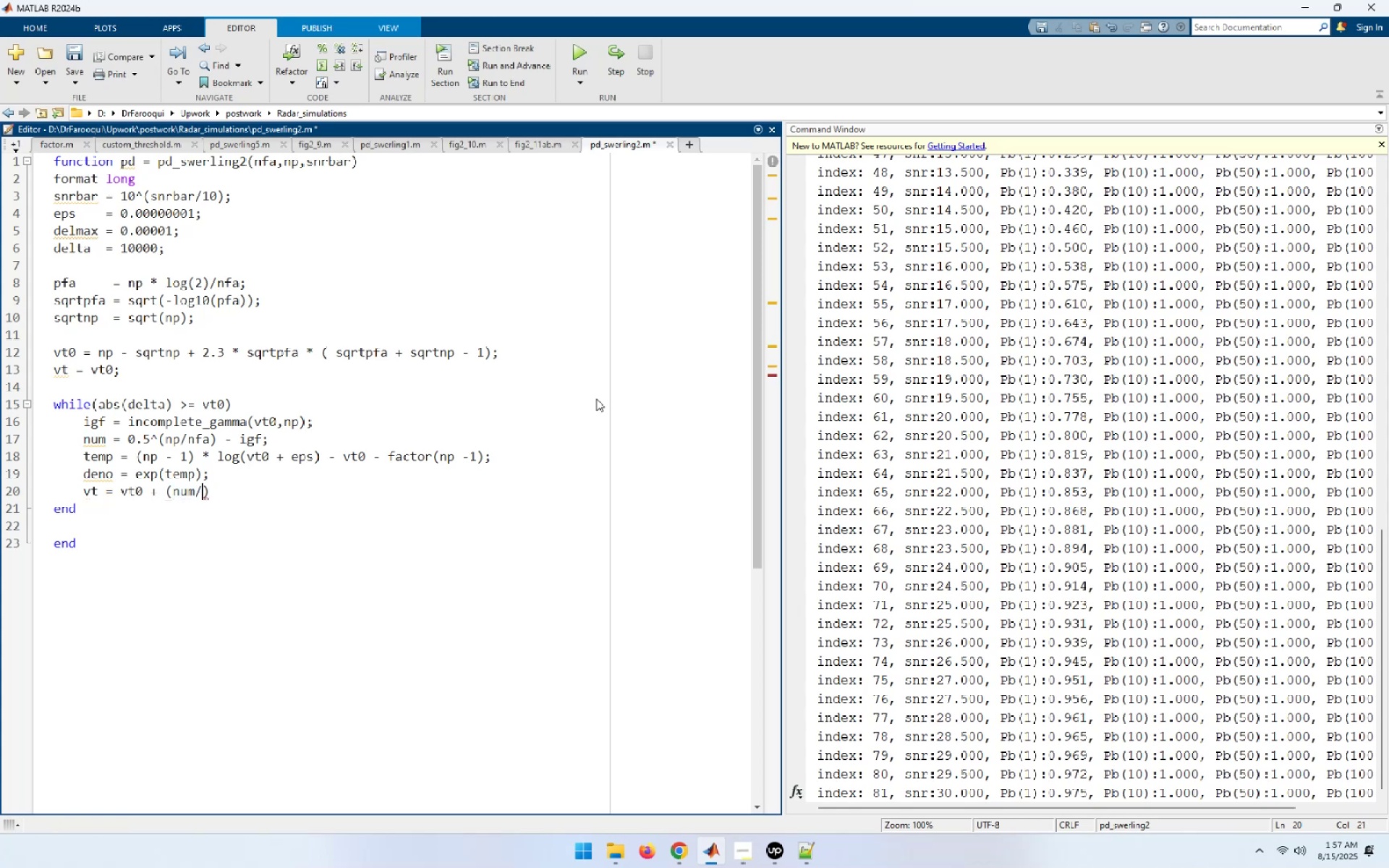 
type(den)
key(Backspace)
key(Backspace)
key(Backspace)
type(())
 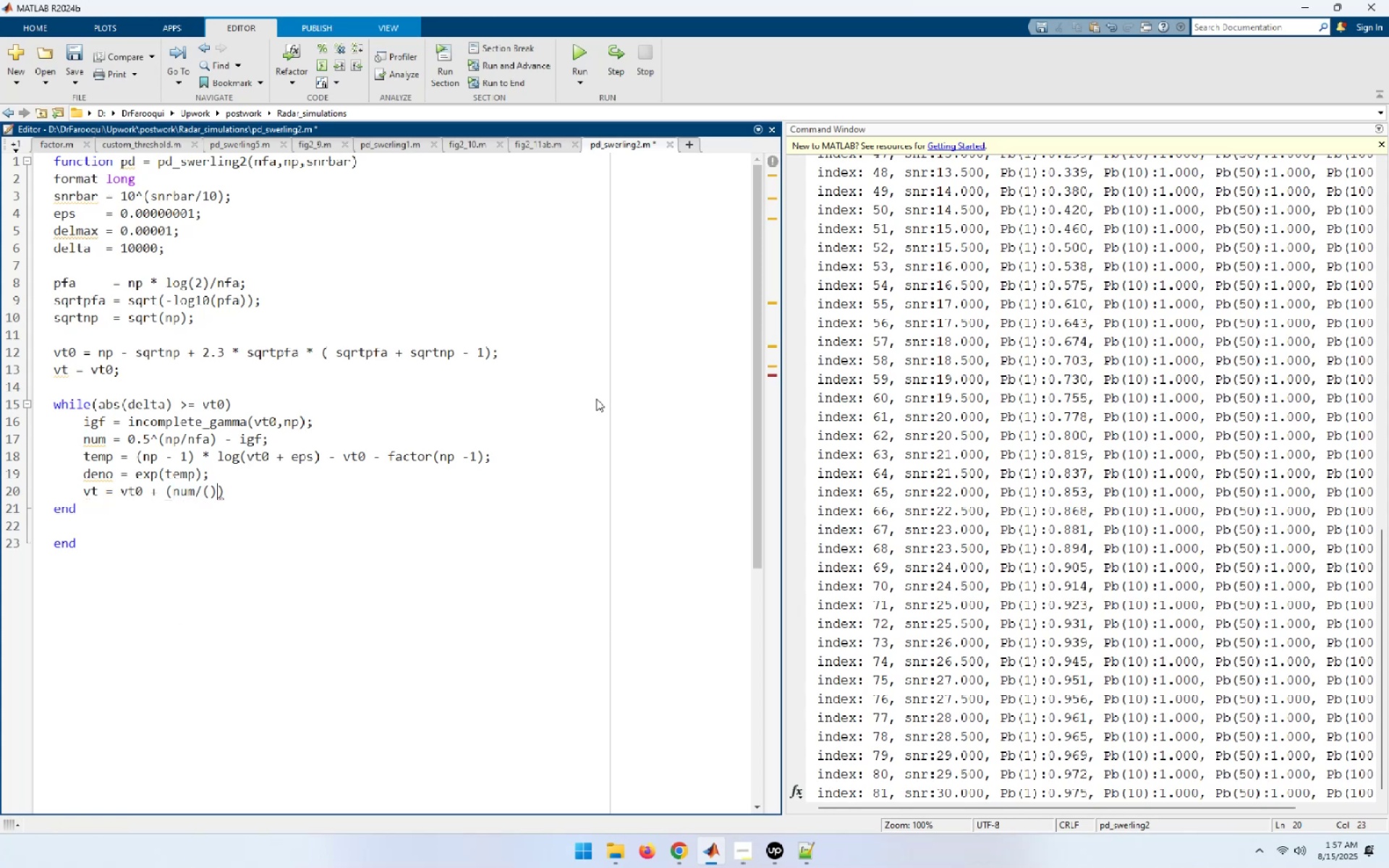 
key(ArrowLeft)
 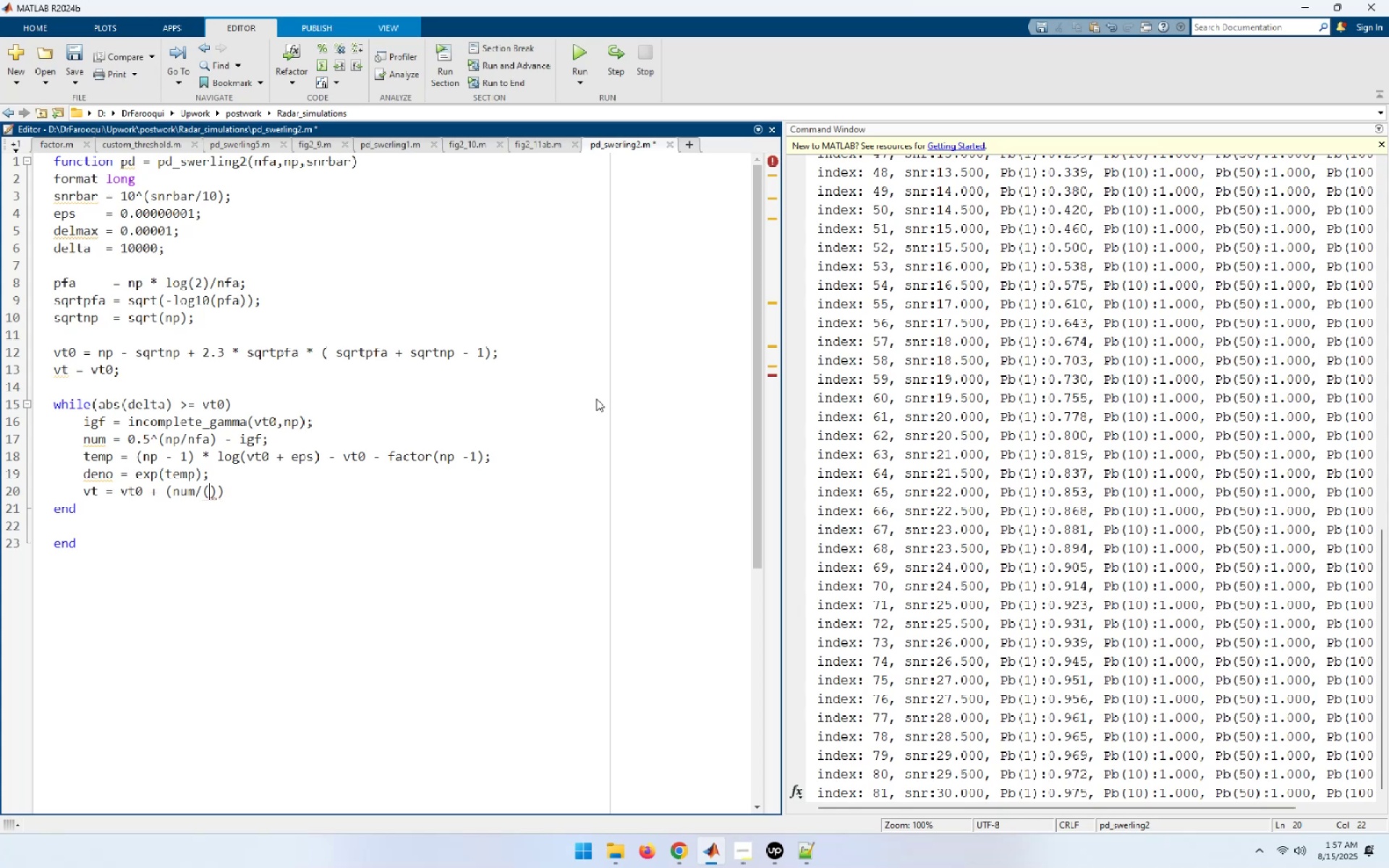 
type(deno + es)
key(Backspace)
type(ps)
 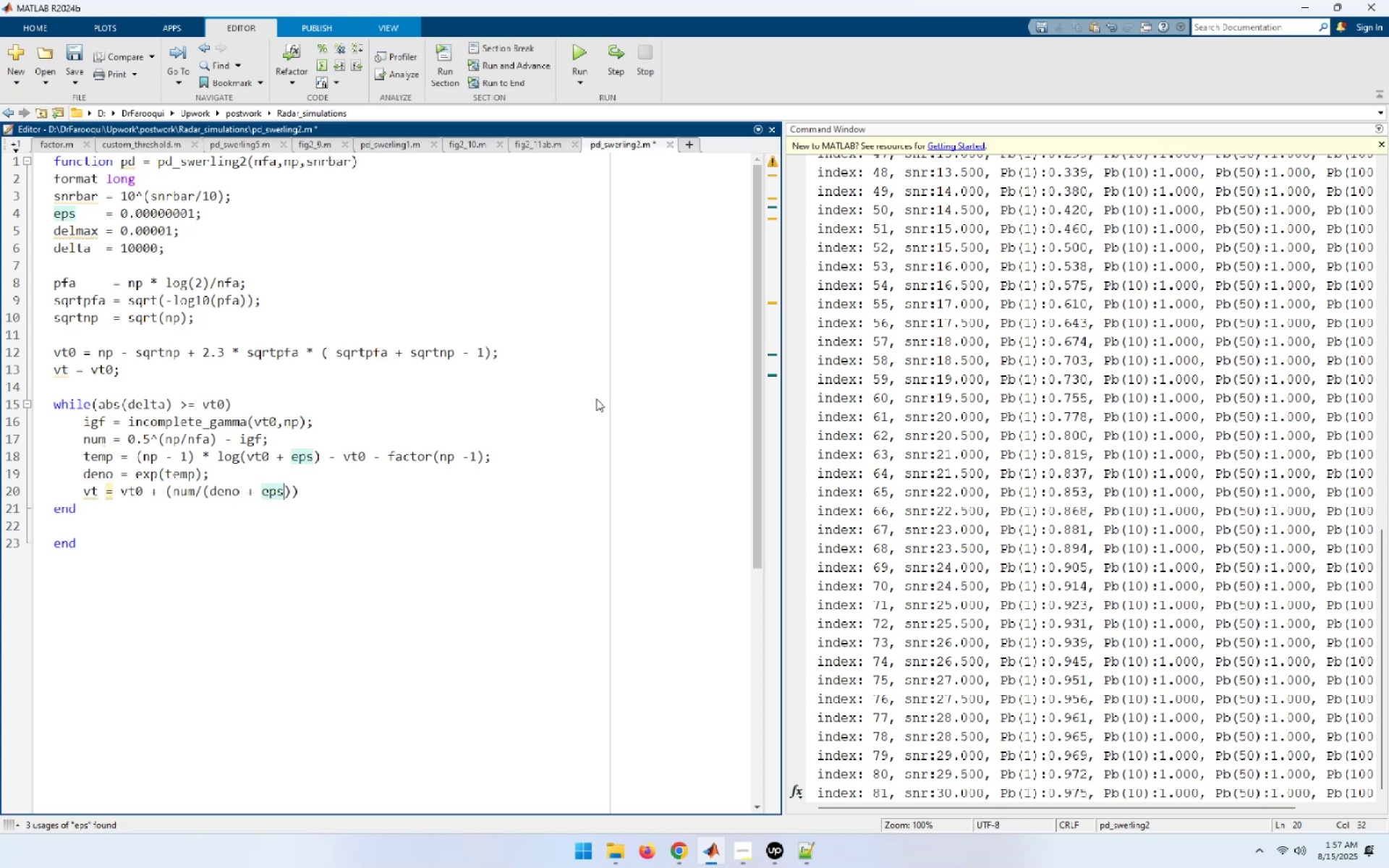 
key(ArrowRight)
 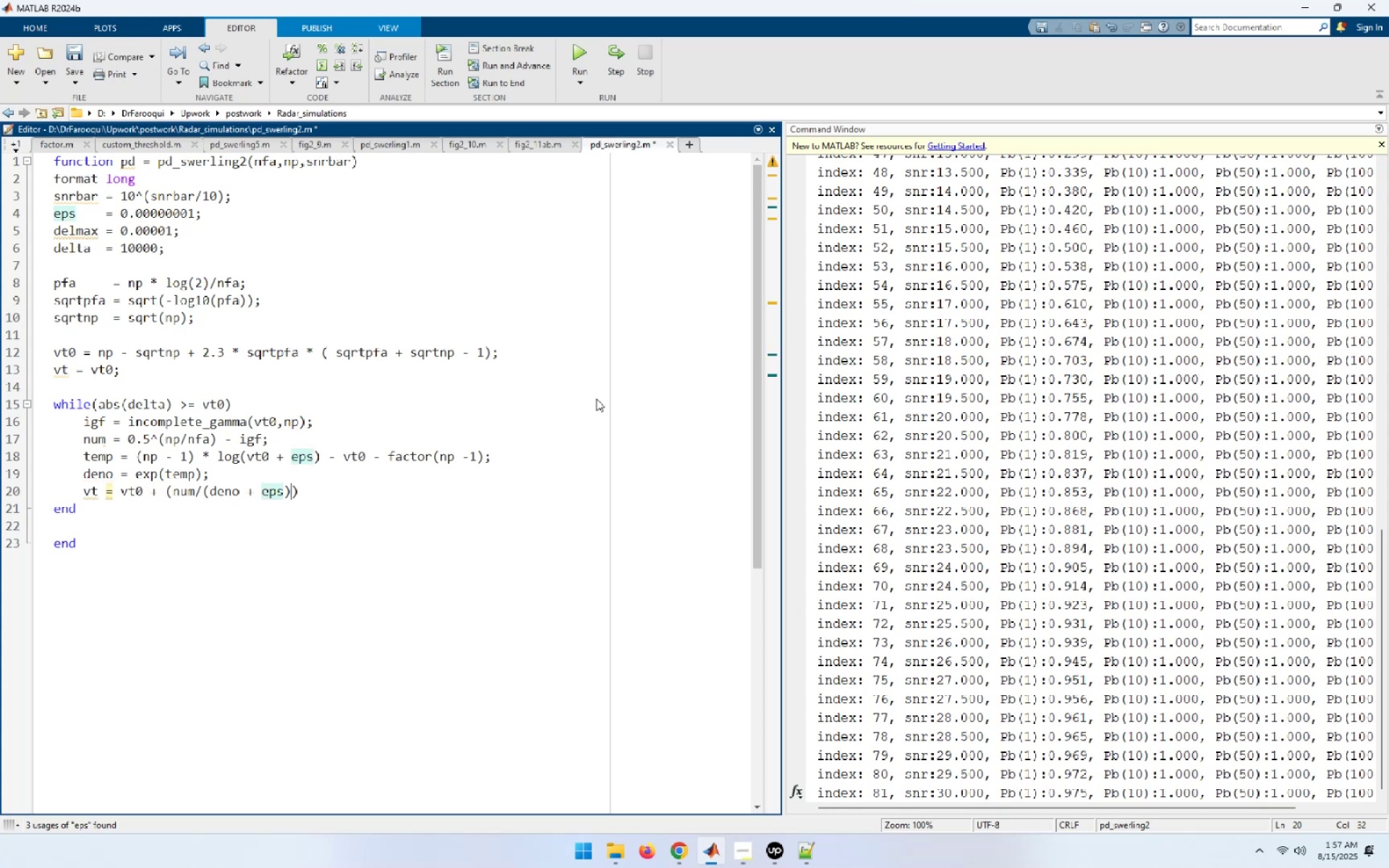 
key(ArrowRight)
 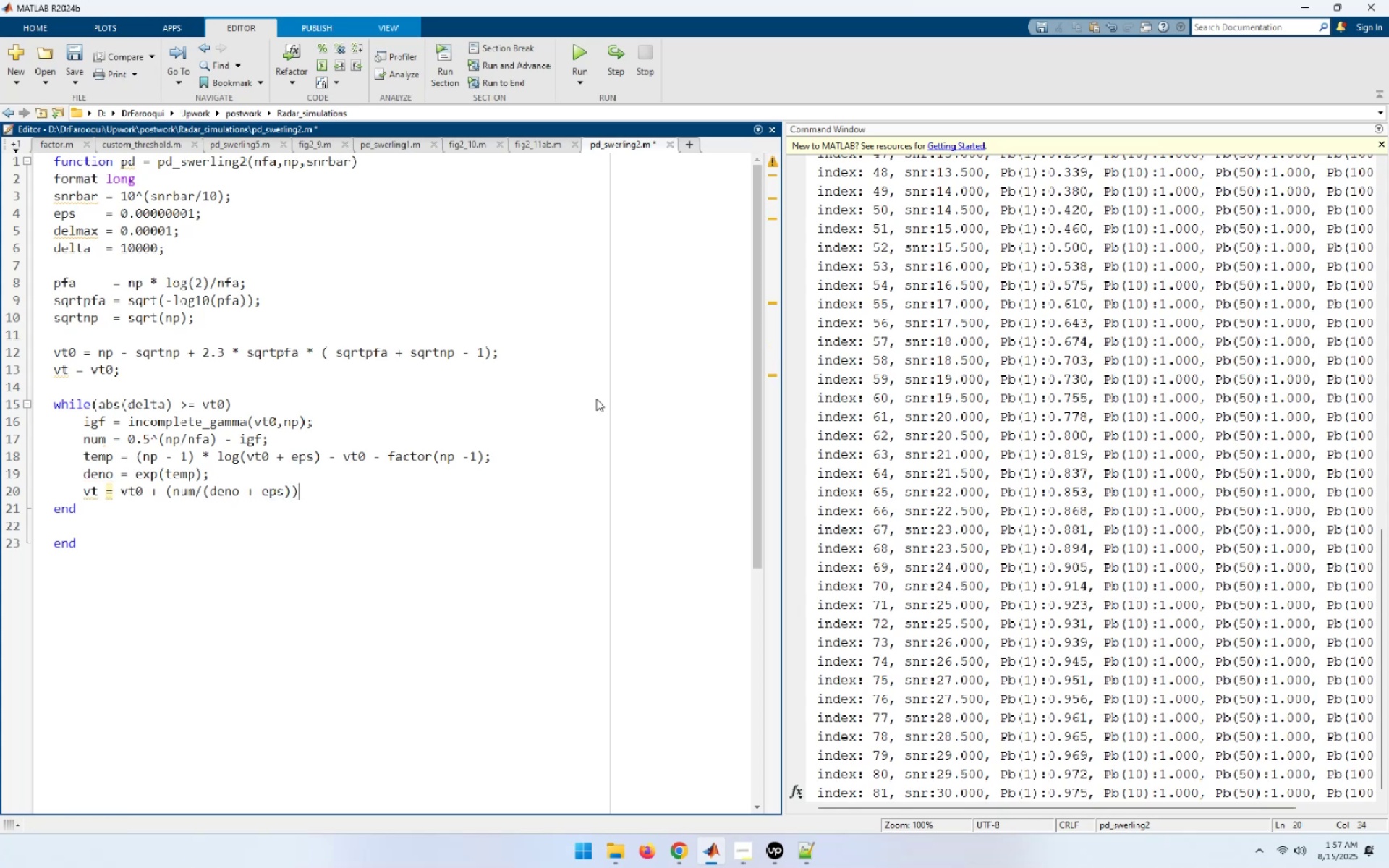 
key(Semicolon)
 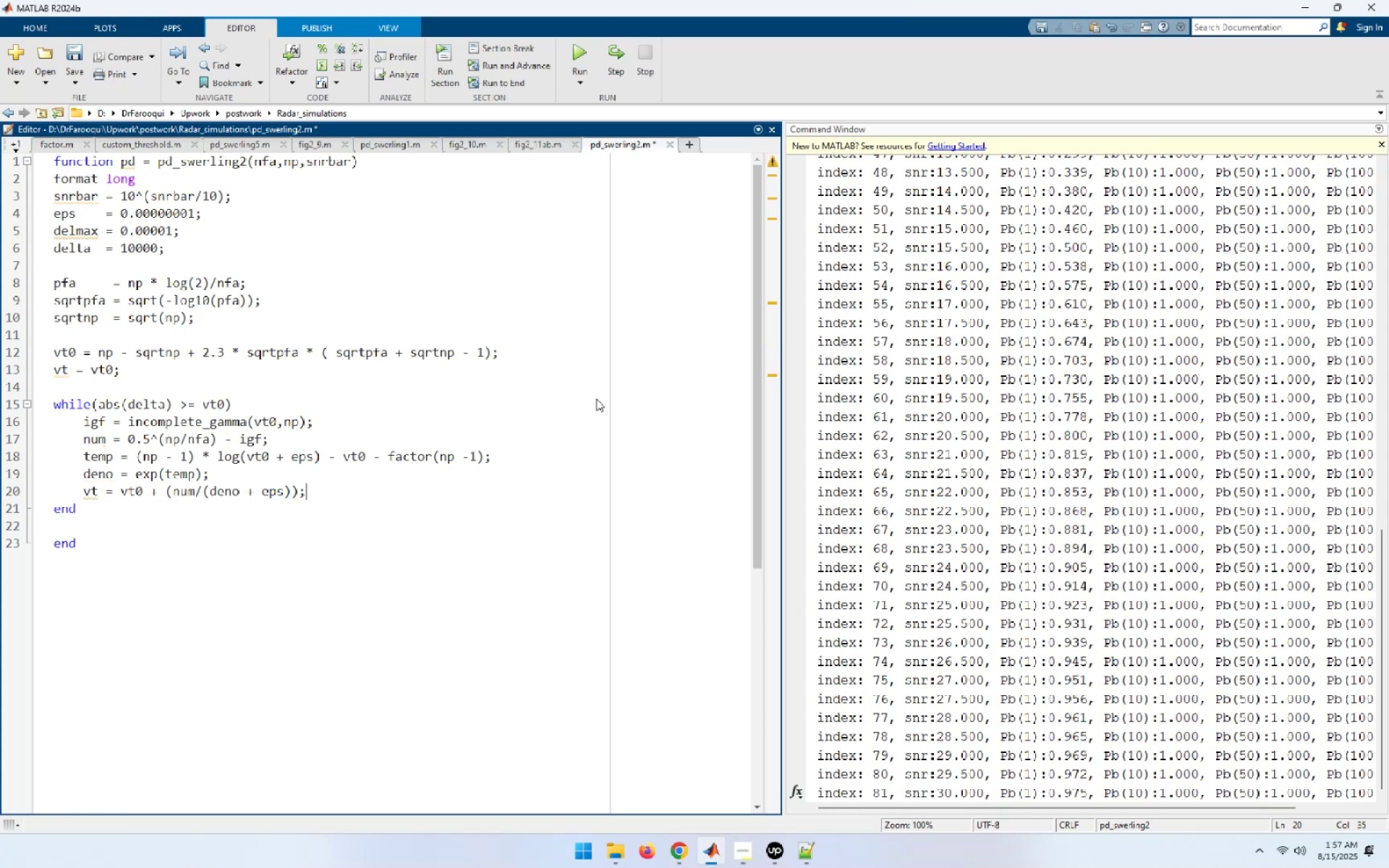 
hold_key(key=ArrowLeft, duration=1.36)
 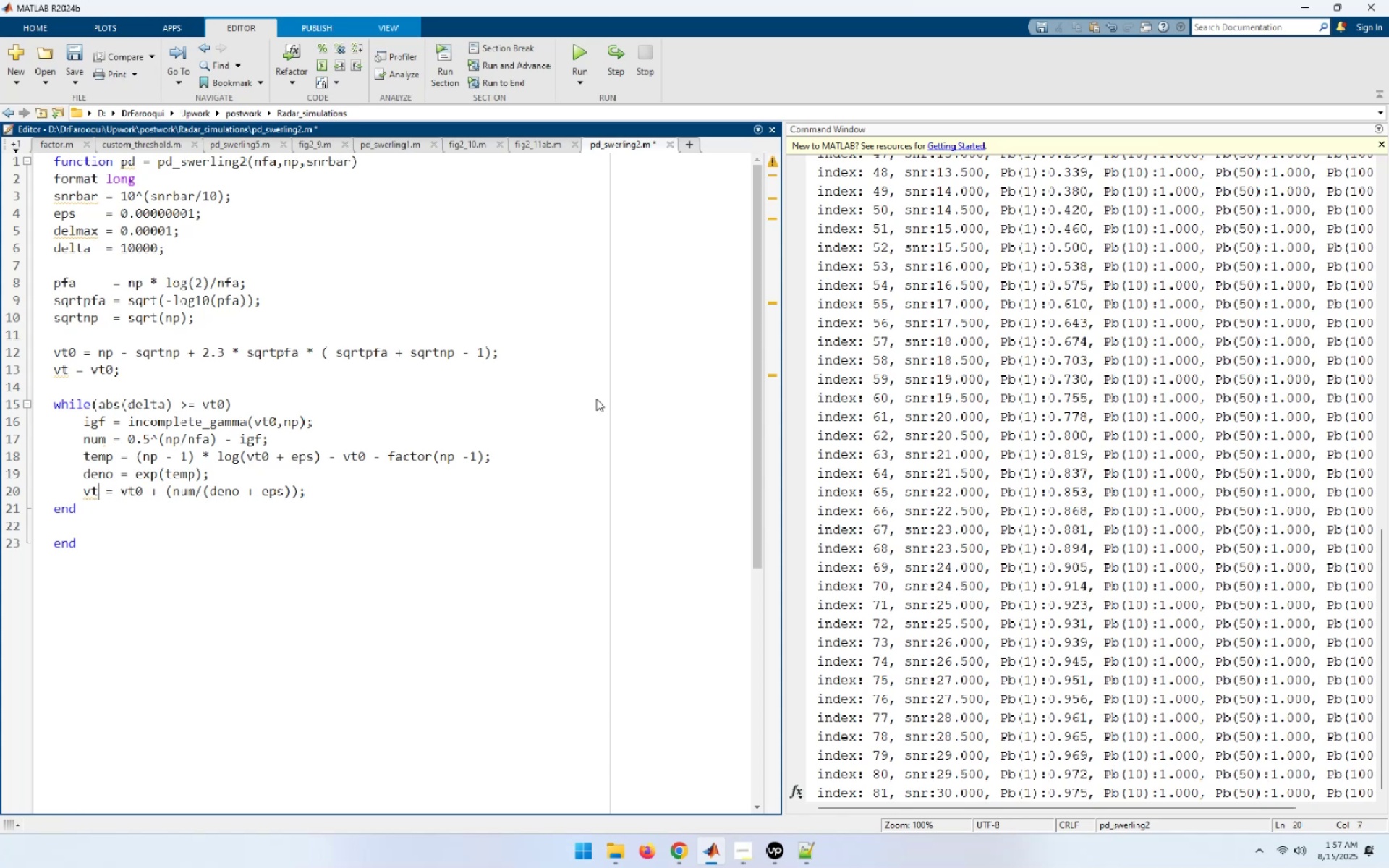 
key(ArrowRight)
 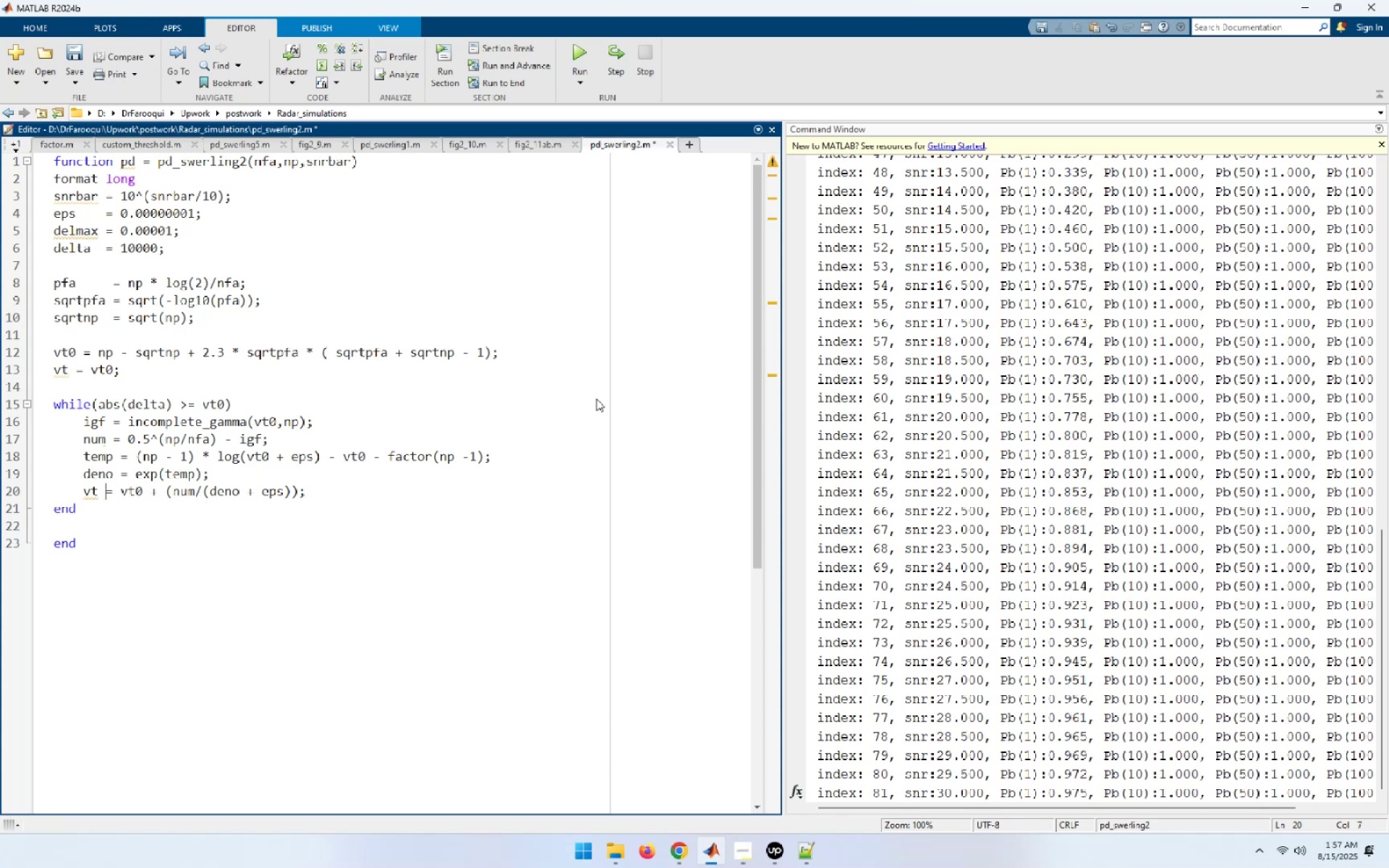 
key(ArrowRight)
 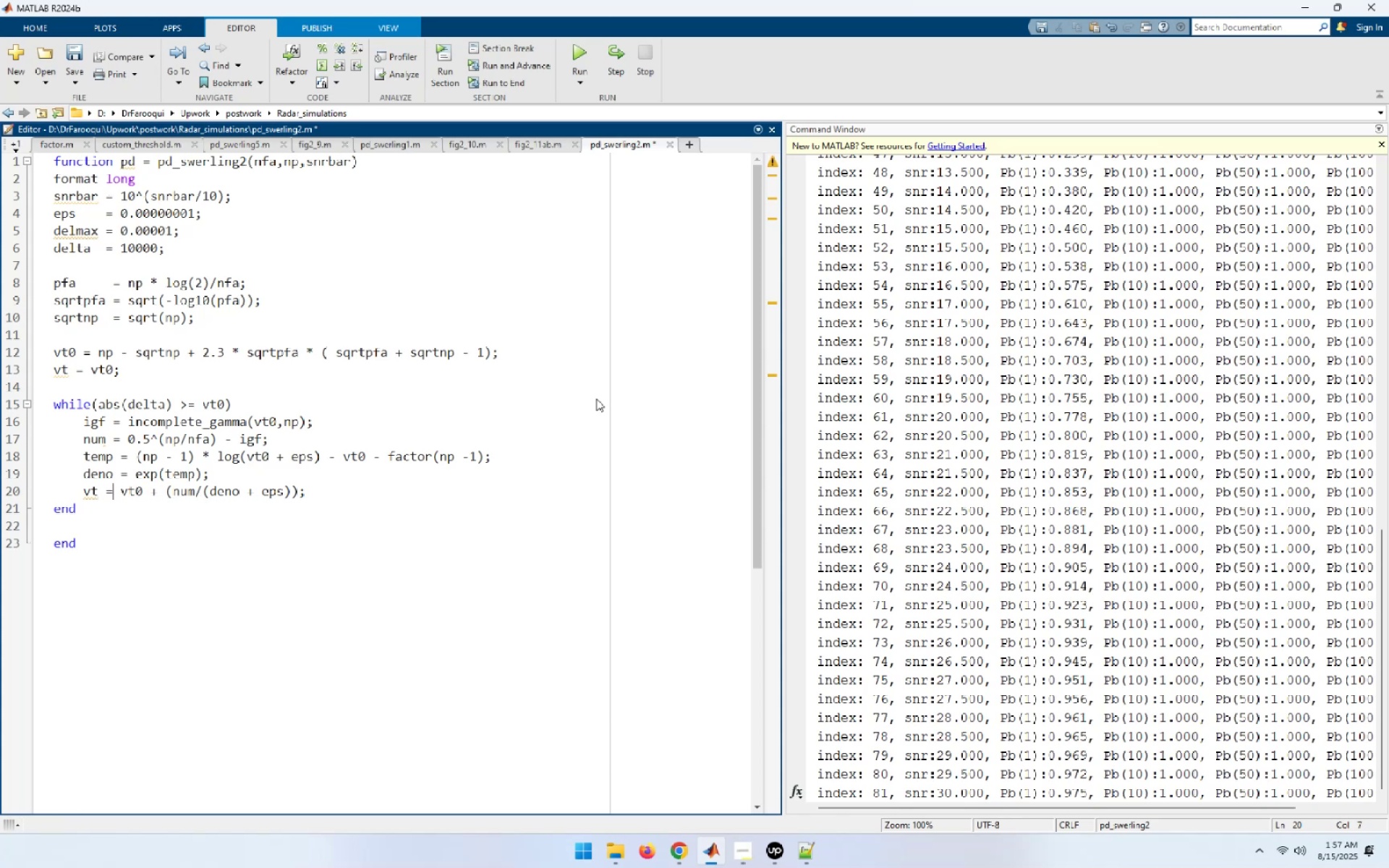 
key(ArrowLeft)
 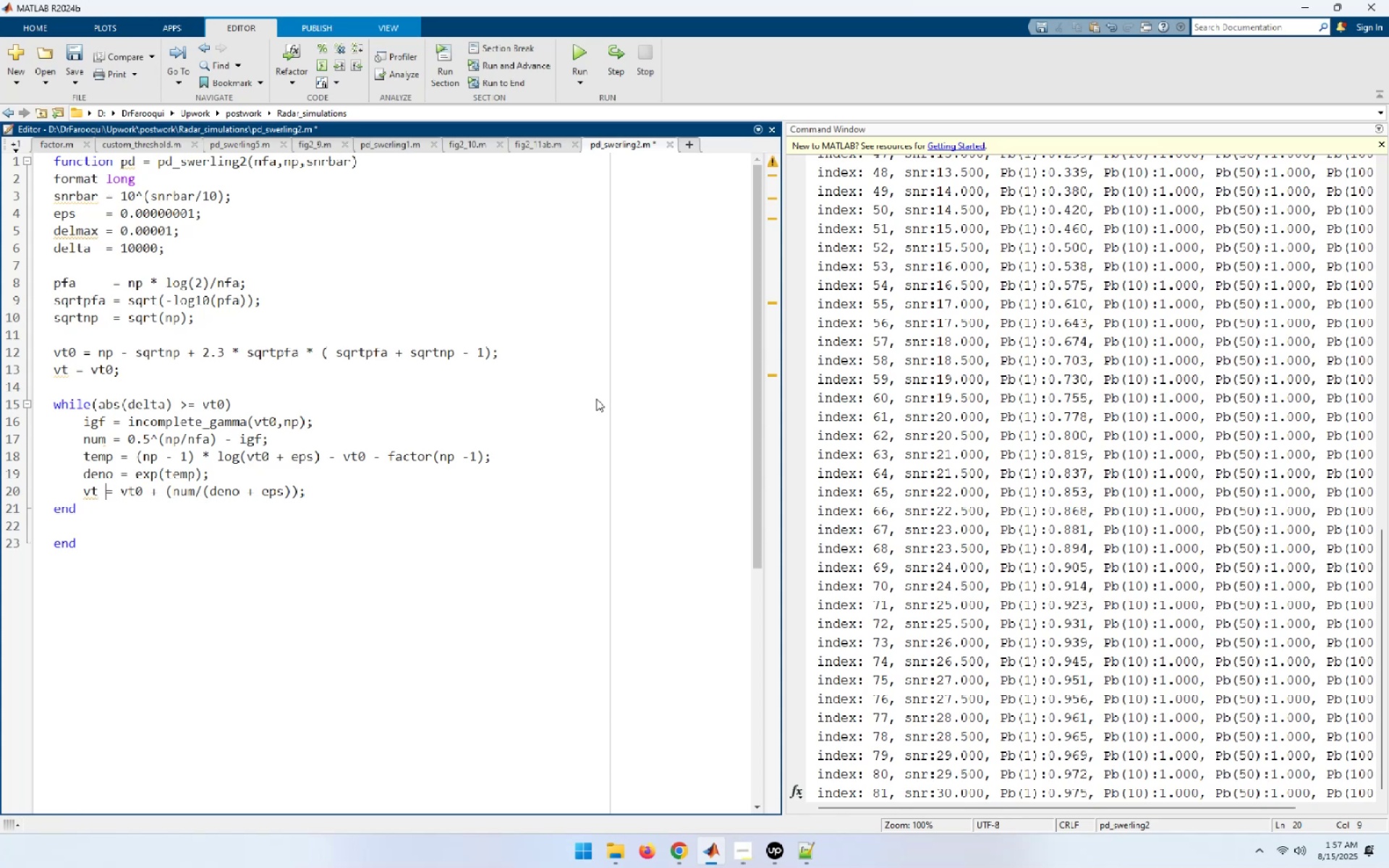 
key(Space)
 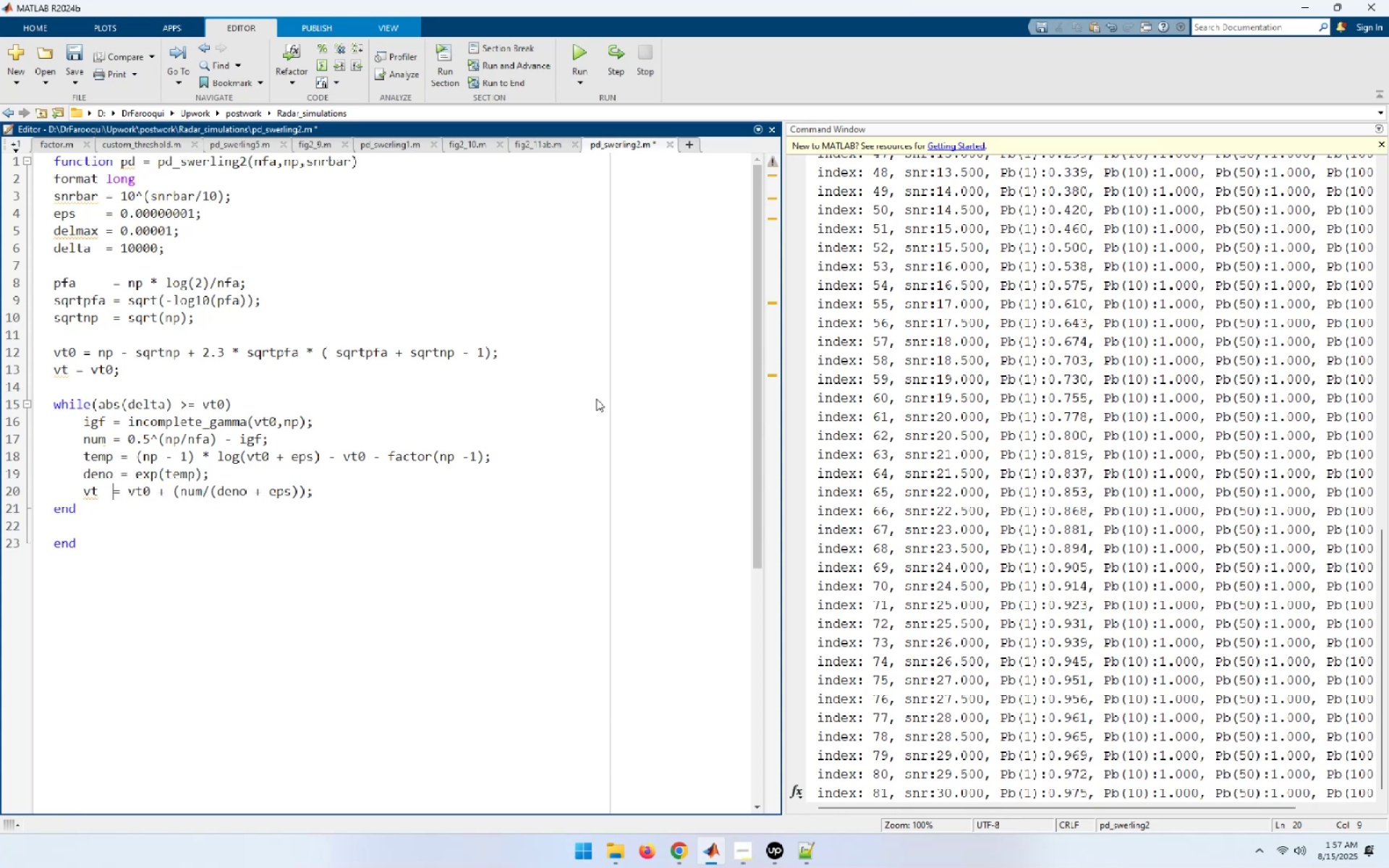 
key(Space)
 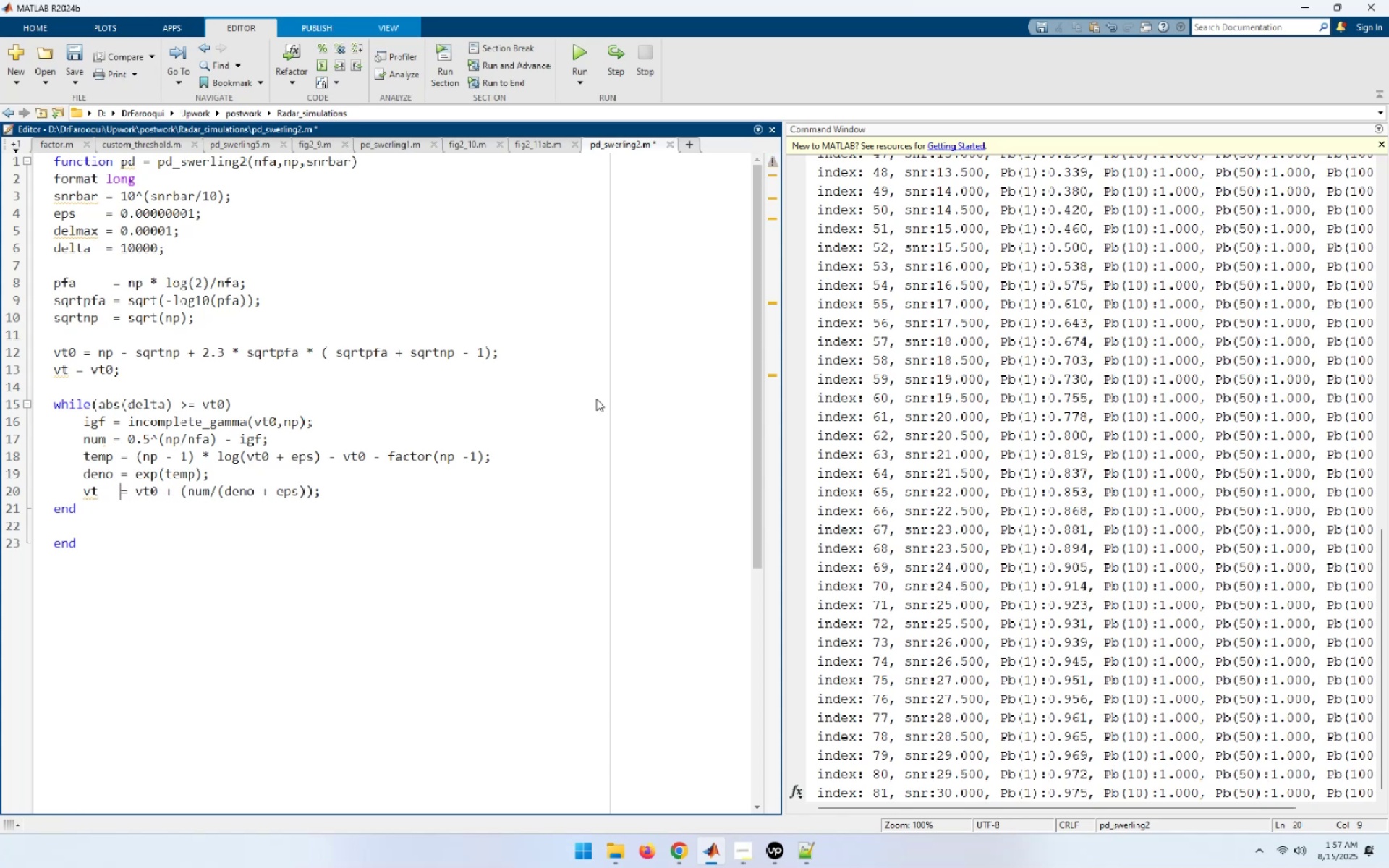 
key(ArrowUp)
 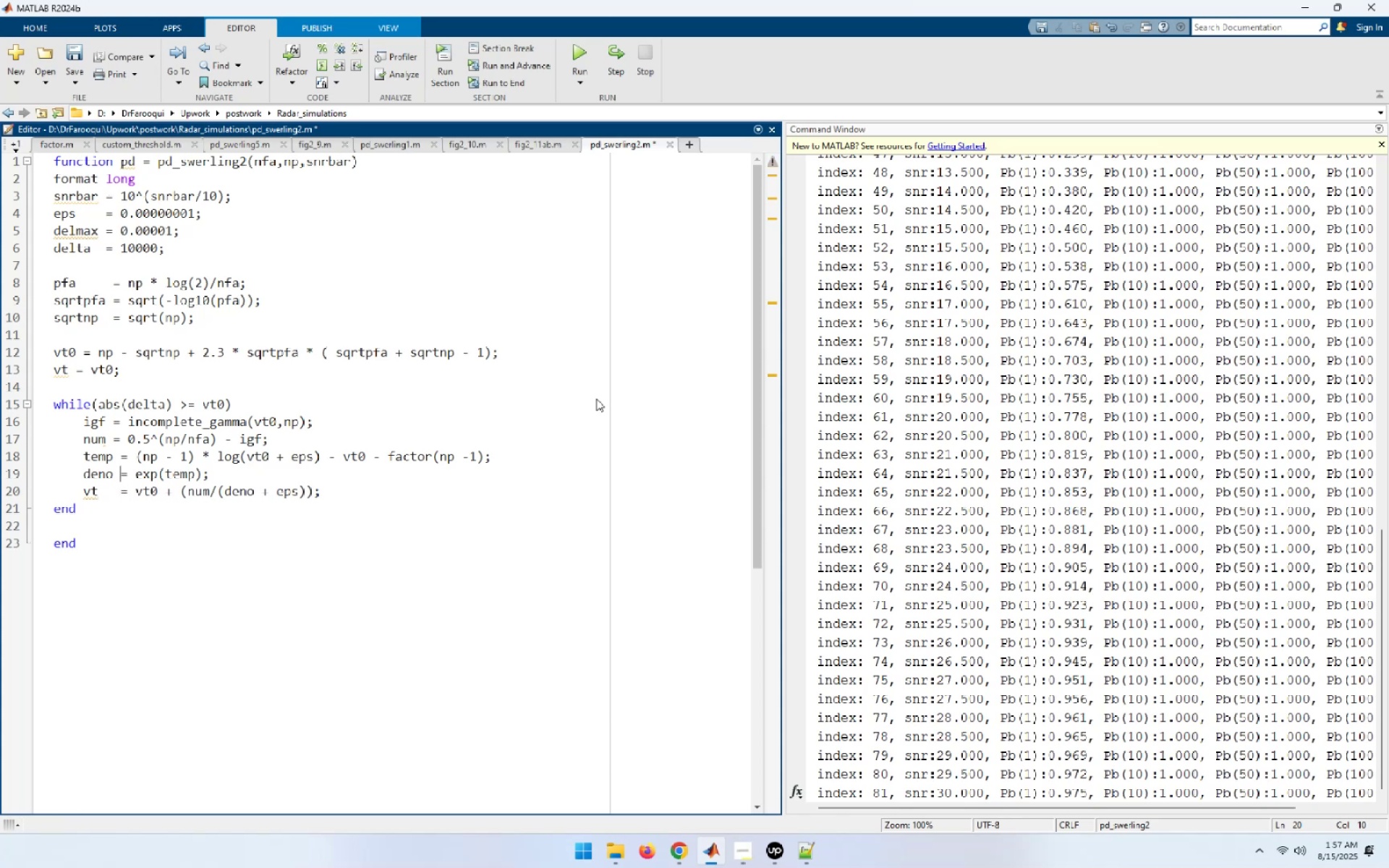 
key(ArrowUp)
 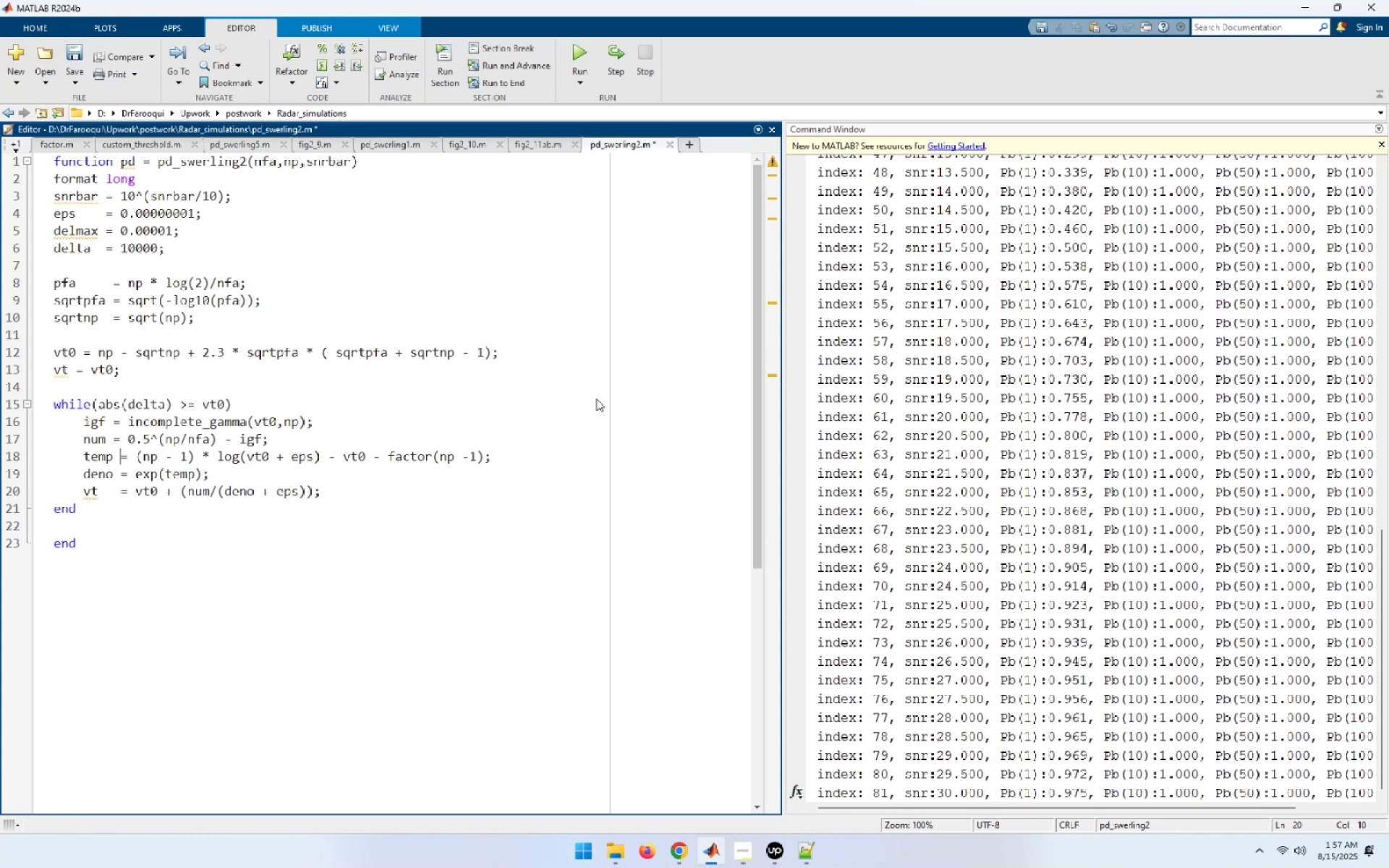 
key(Space)
 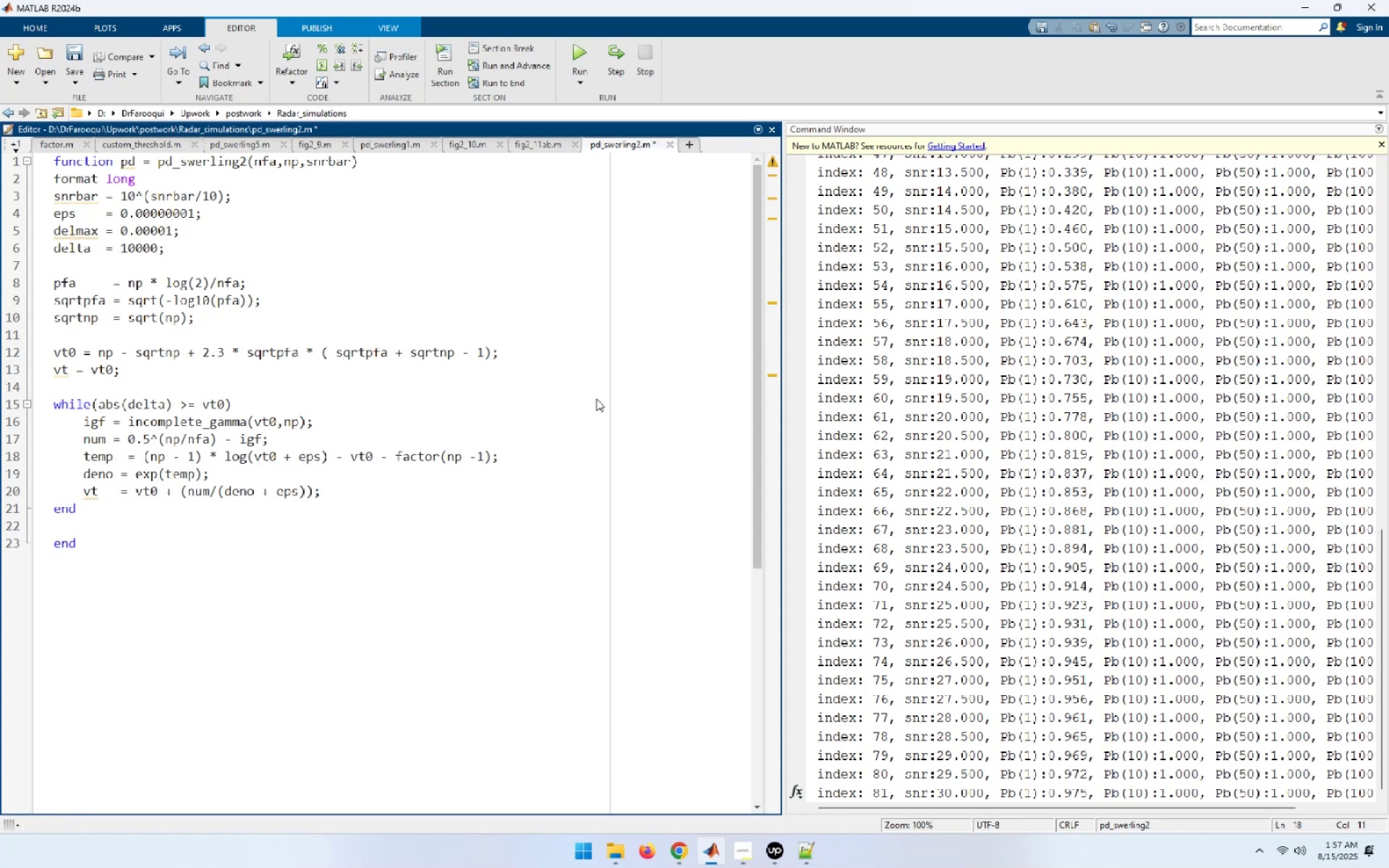 
key(Backspace)
 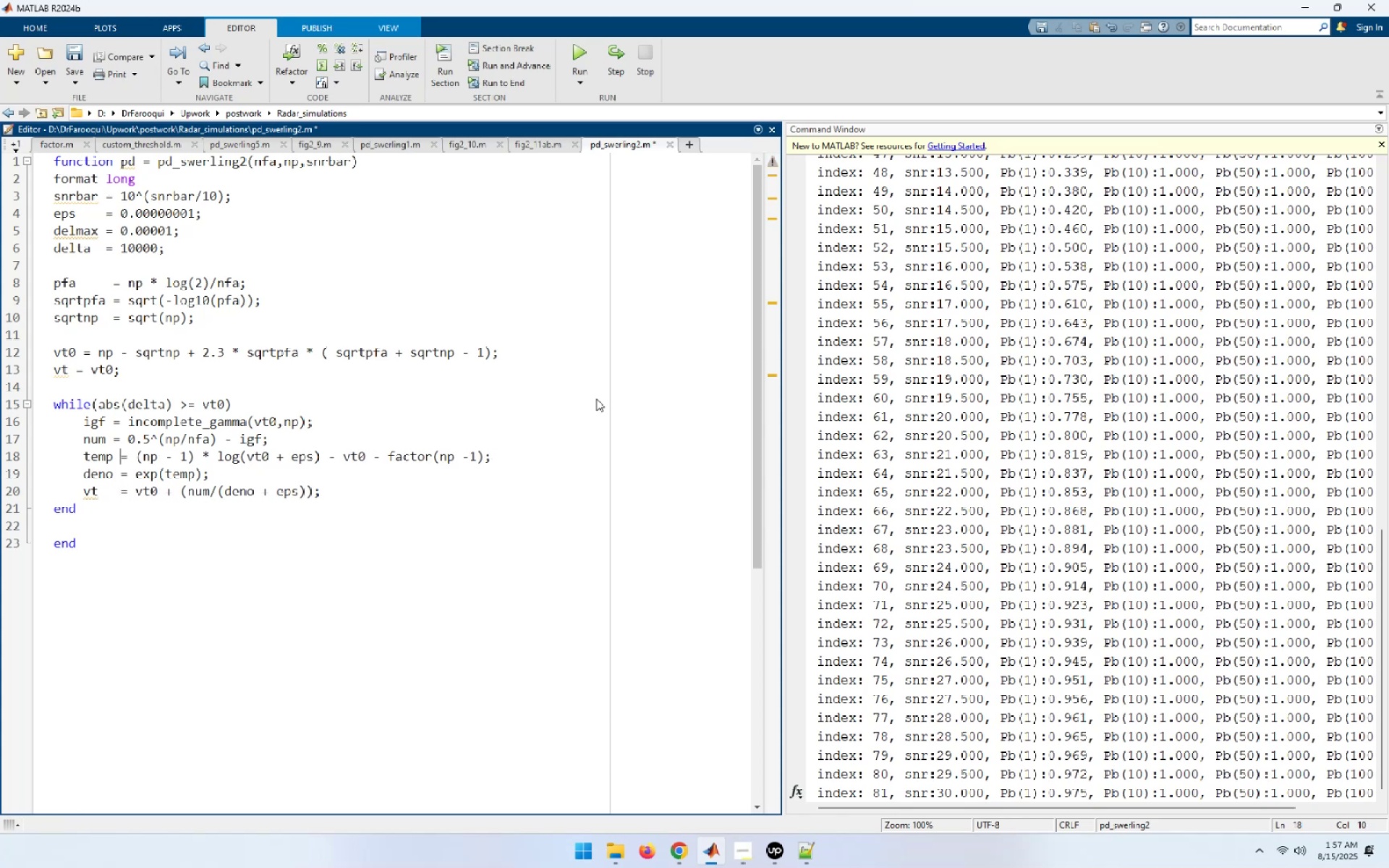 
key(ArrowUp)
 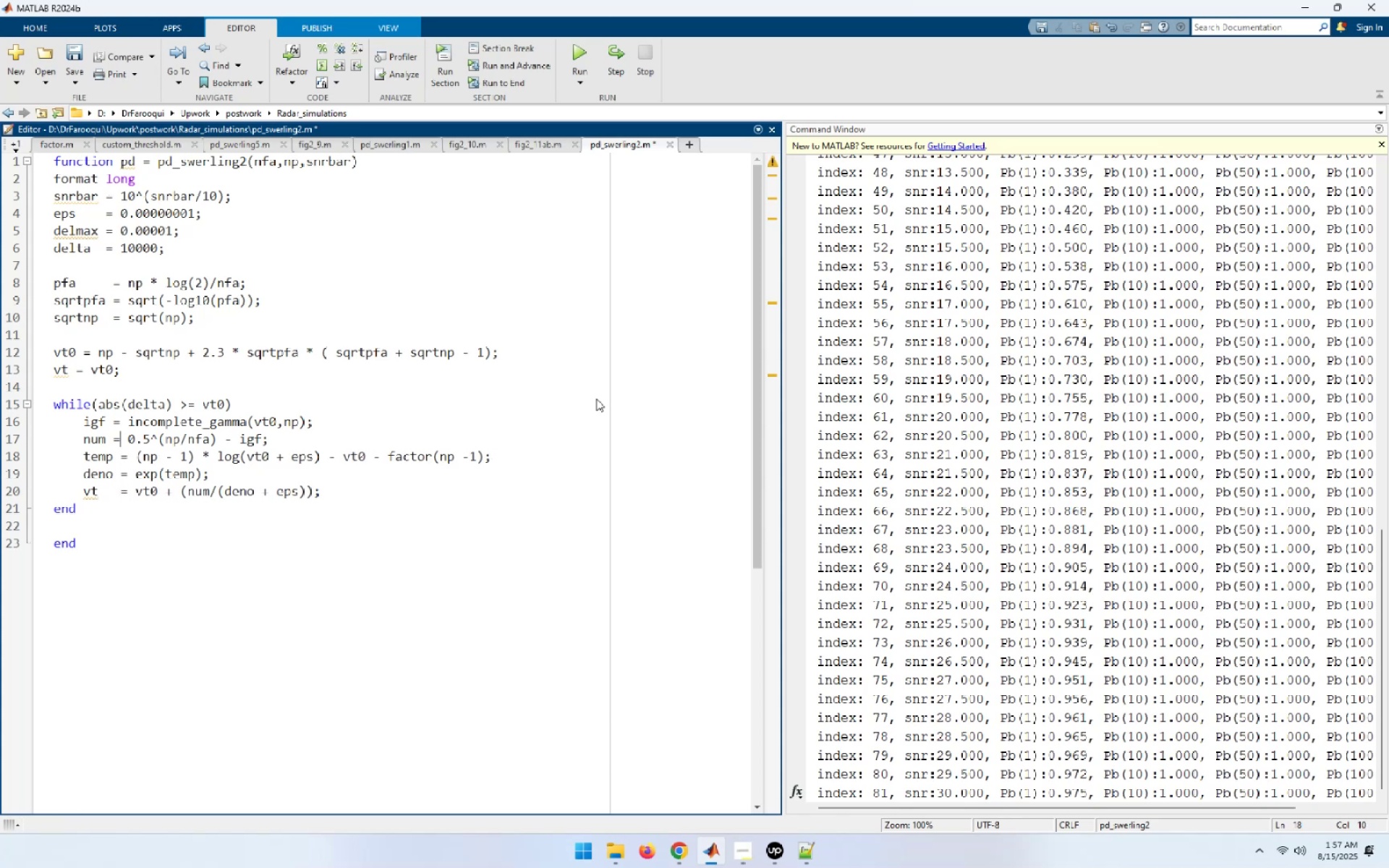 
key(ArrowLeft)
 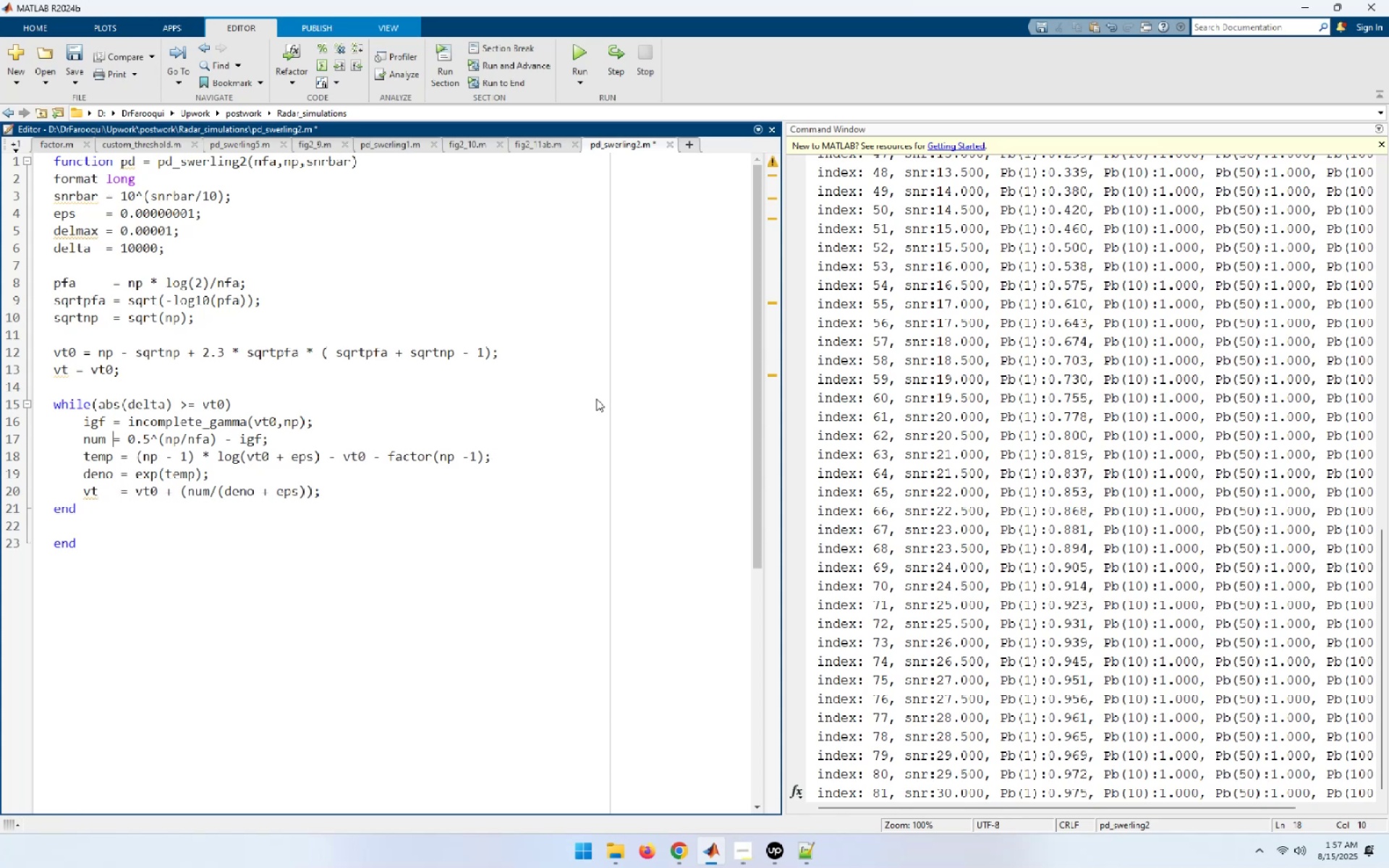 
key(Space)
 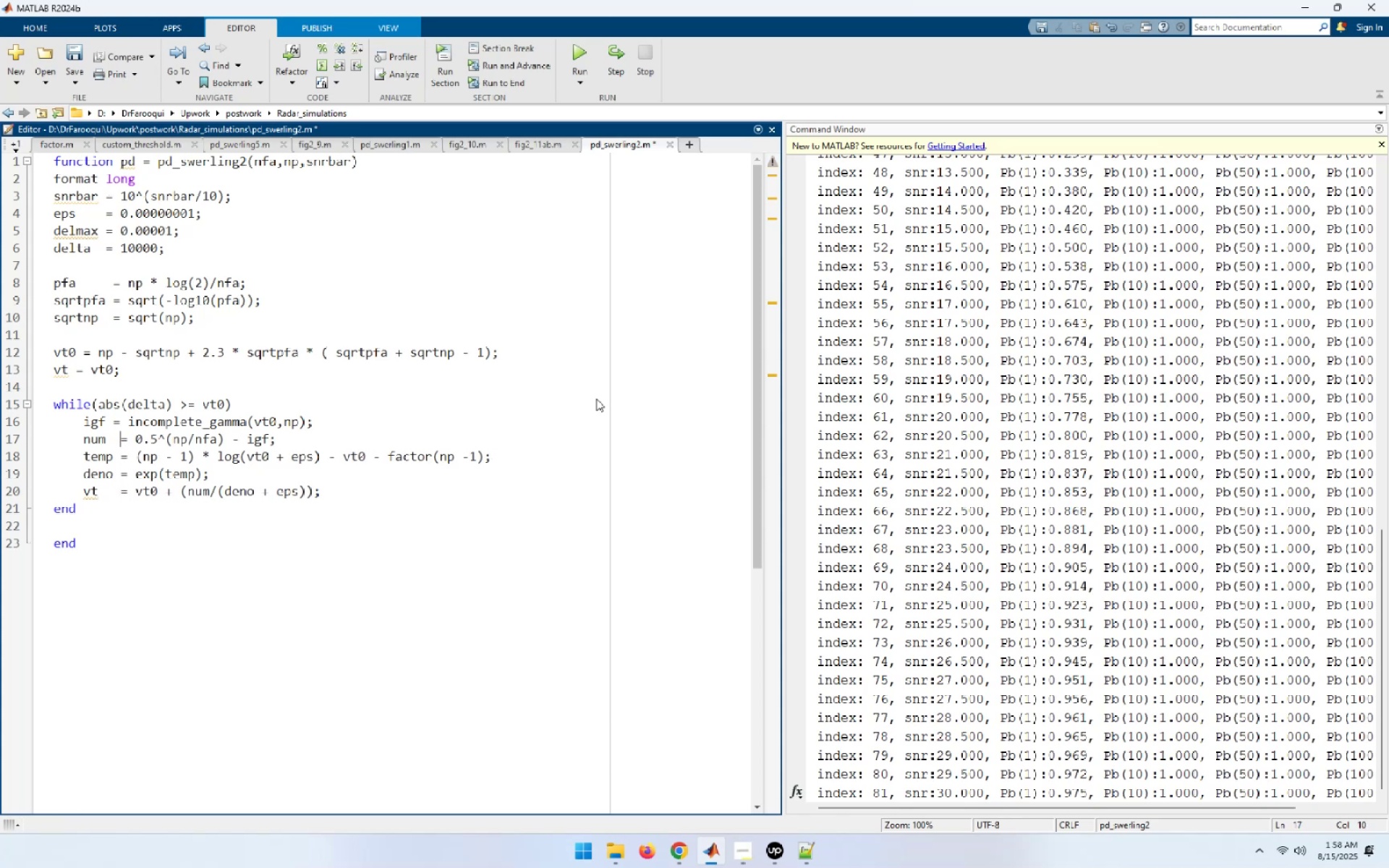 
key(ArrowUp)
 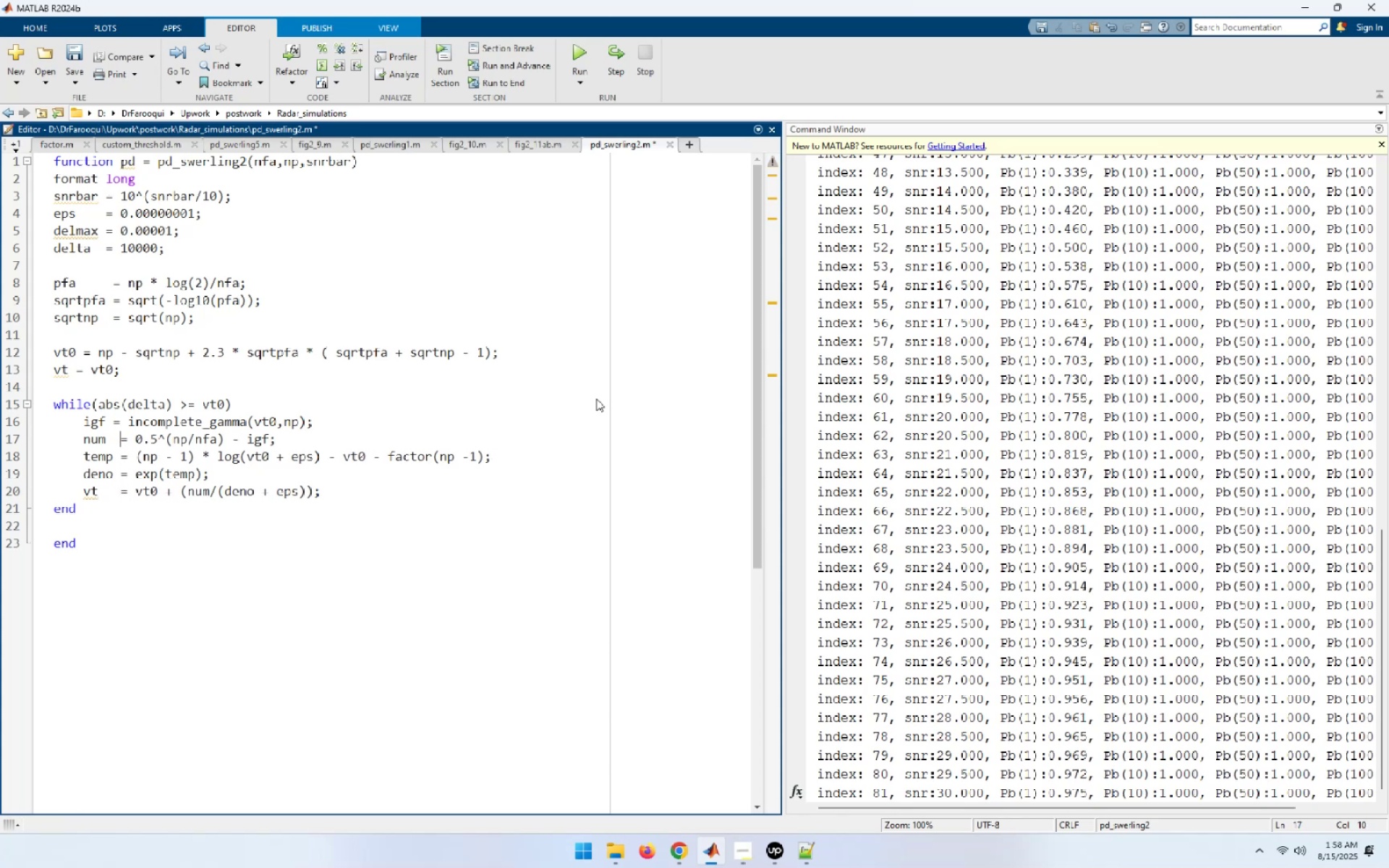 
key(ArrowLeft)
 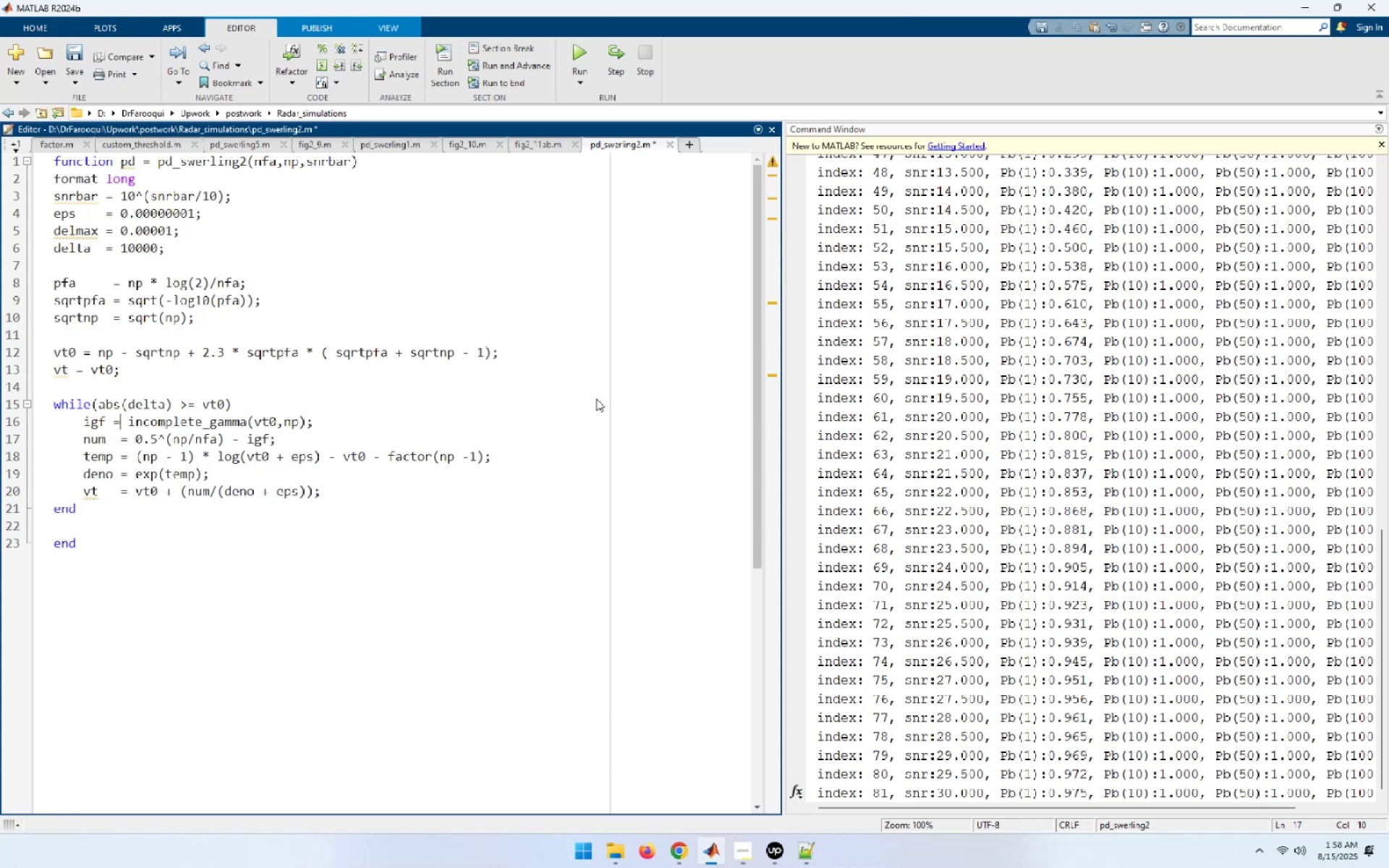 
key(Space)
 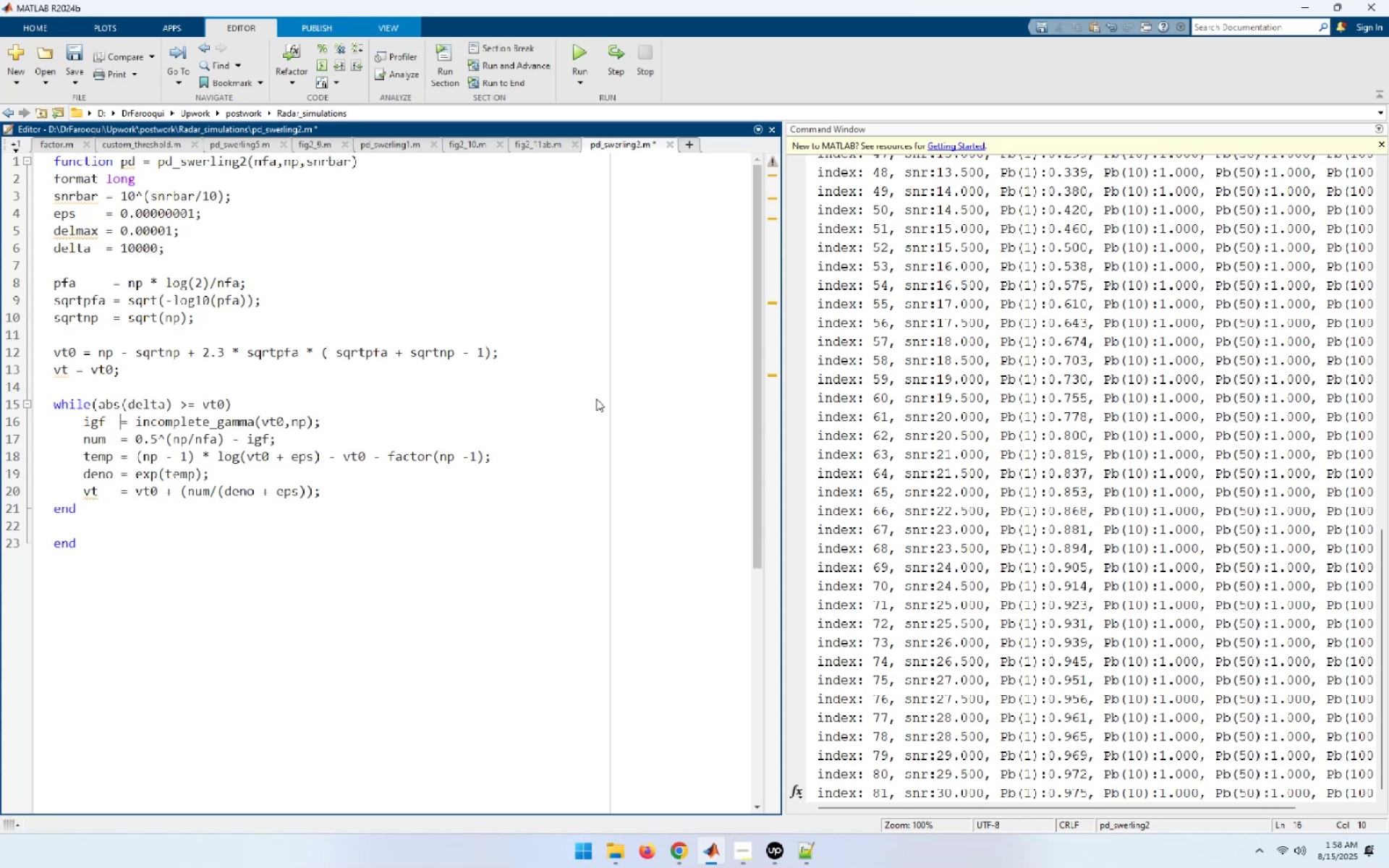 
key(ArrowDown)
 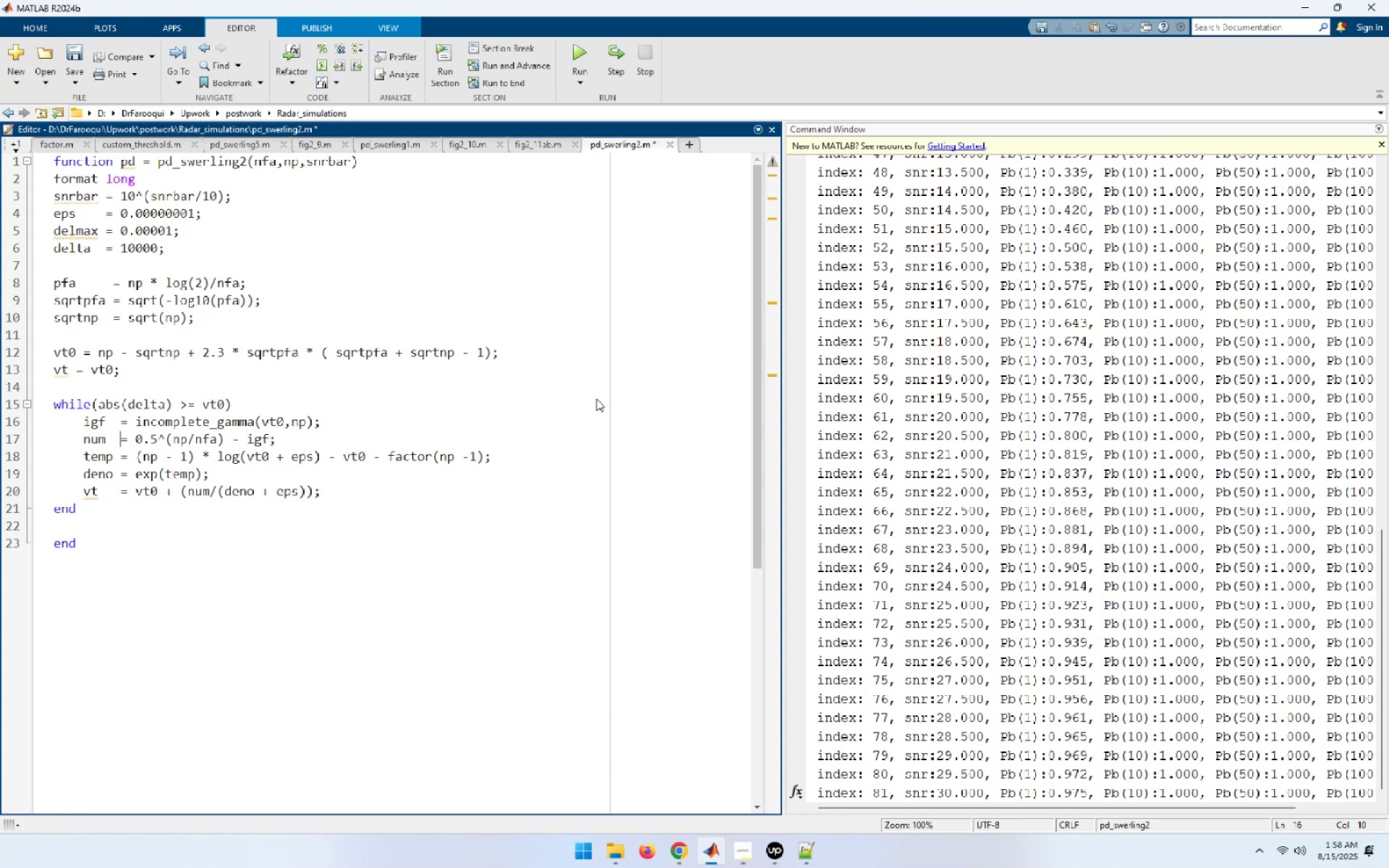 
key(ArrowDown)
 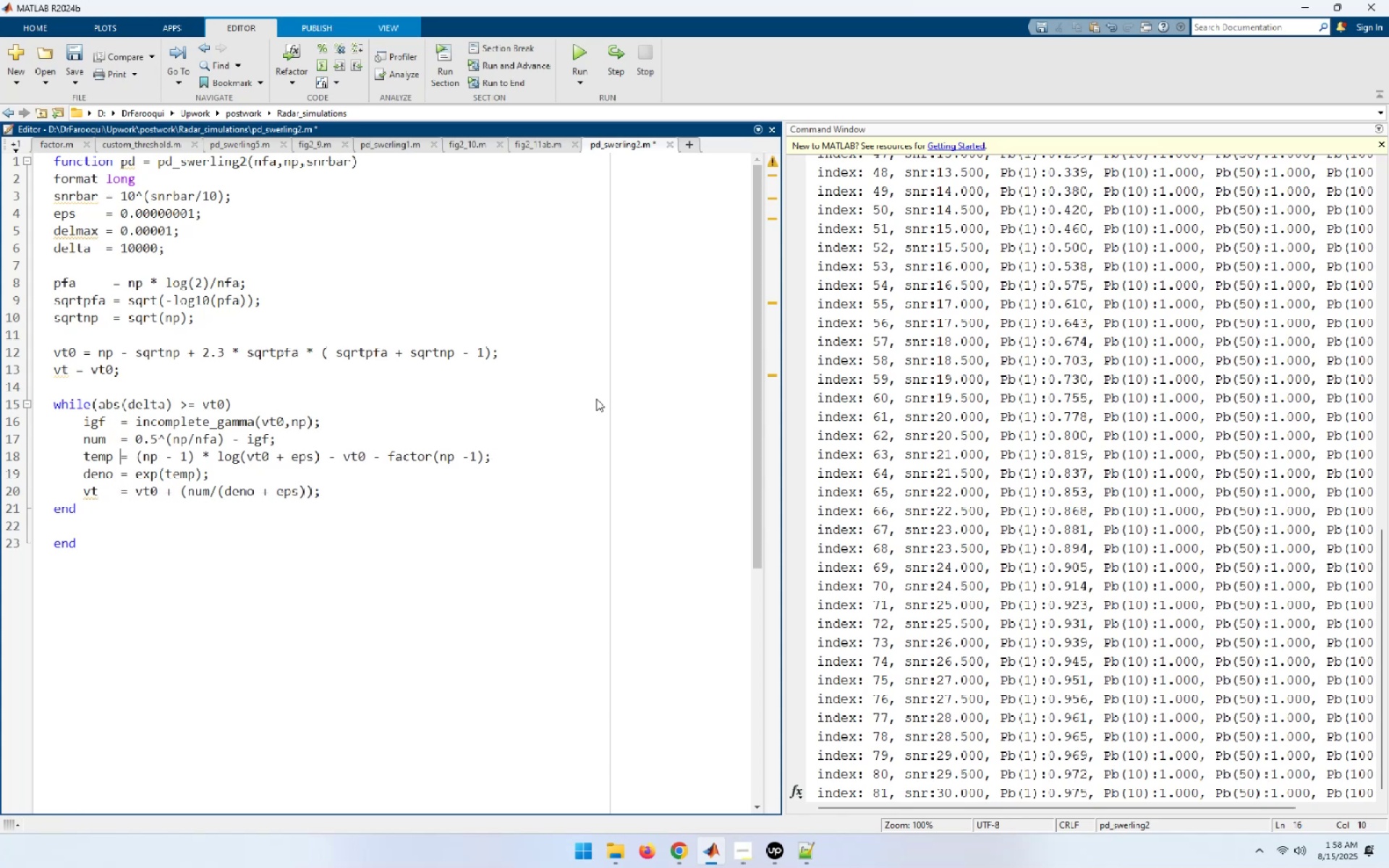 
key(ArrowDown)
 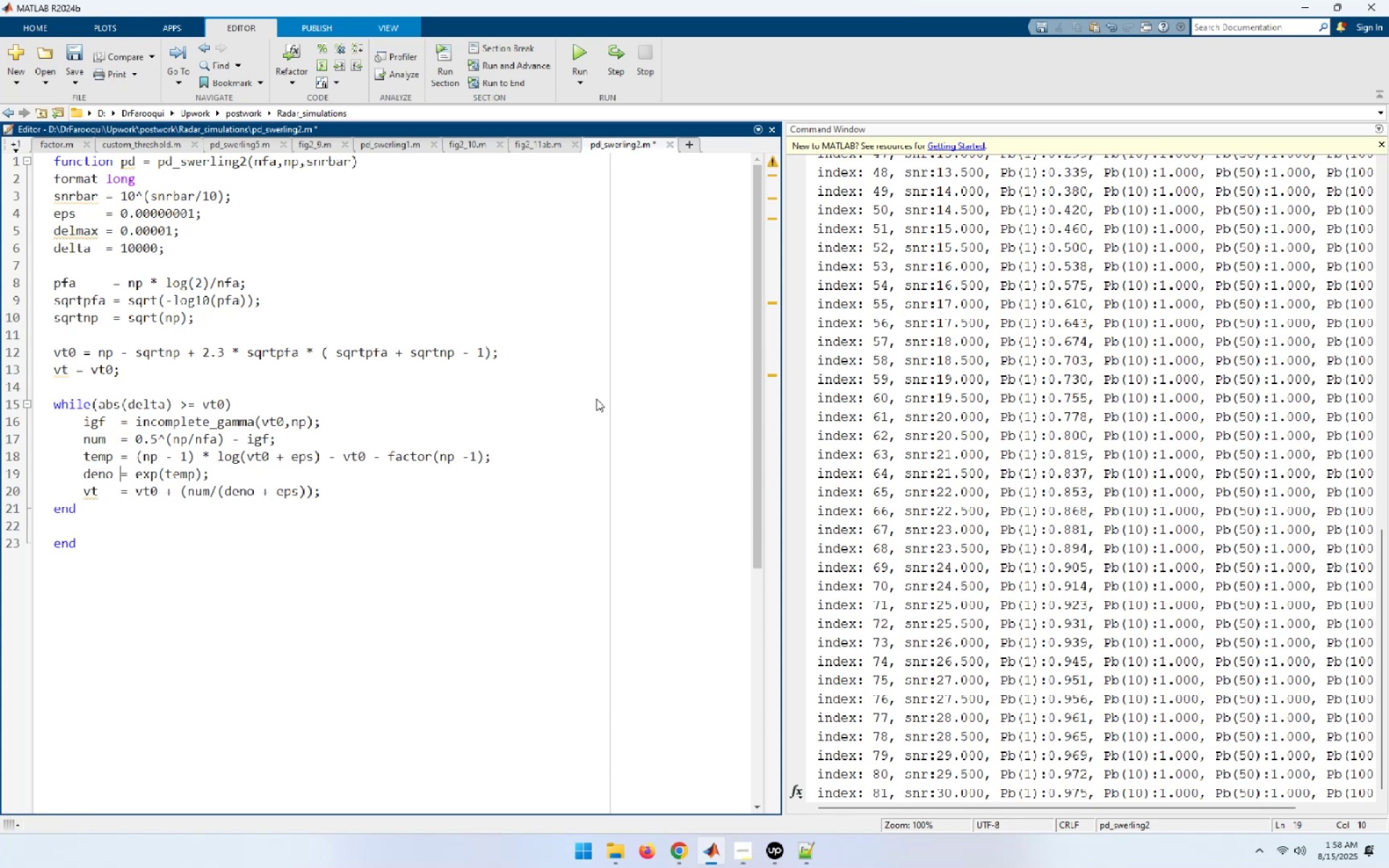 
key(ArrowDown)
 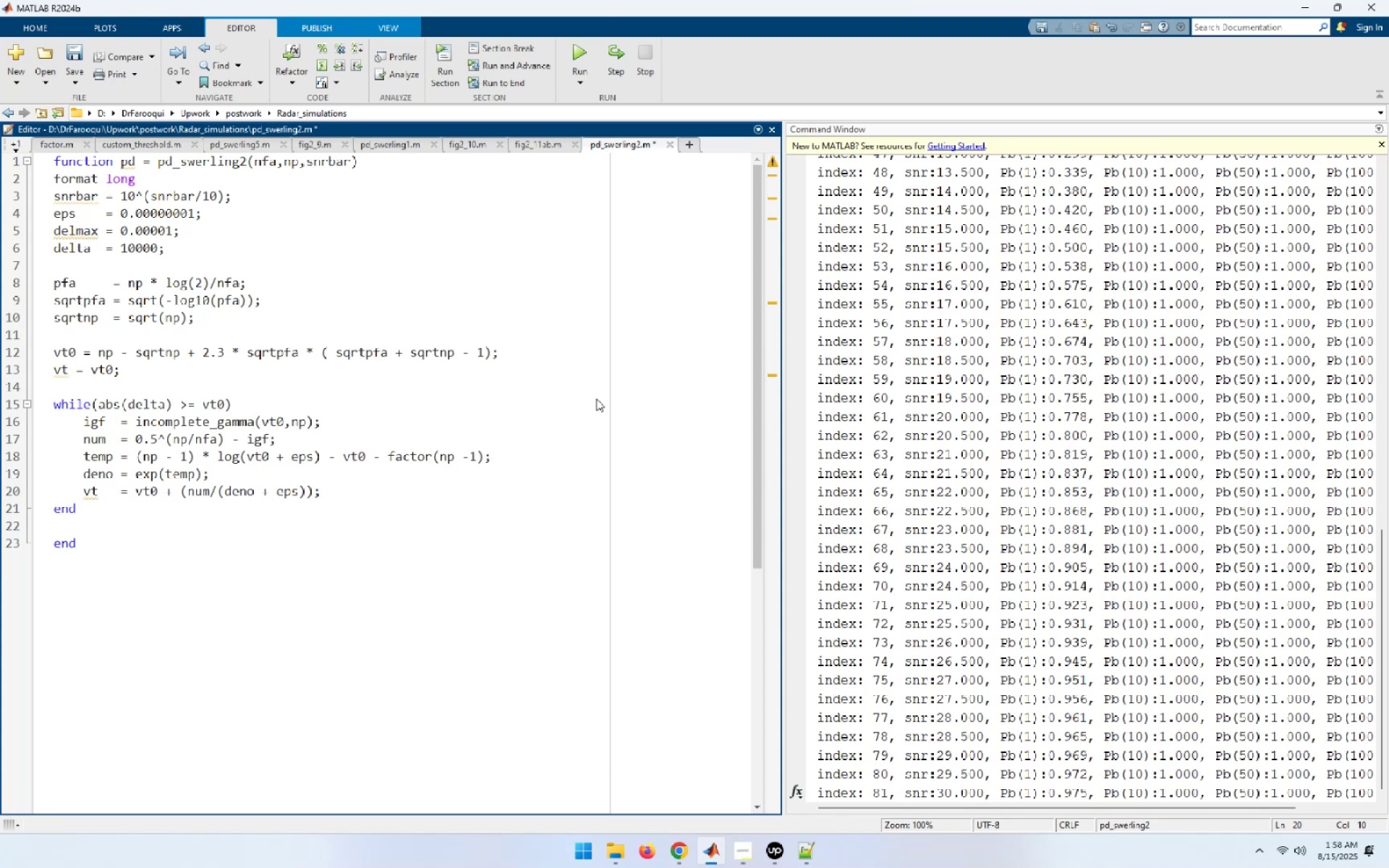 
key(Control+A)
 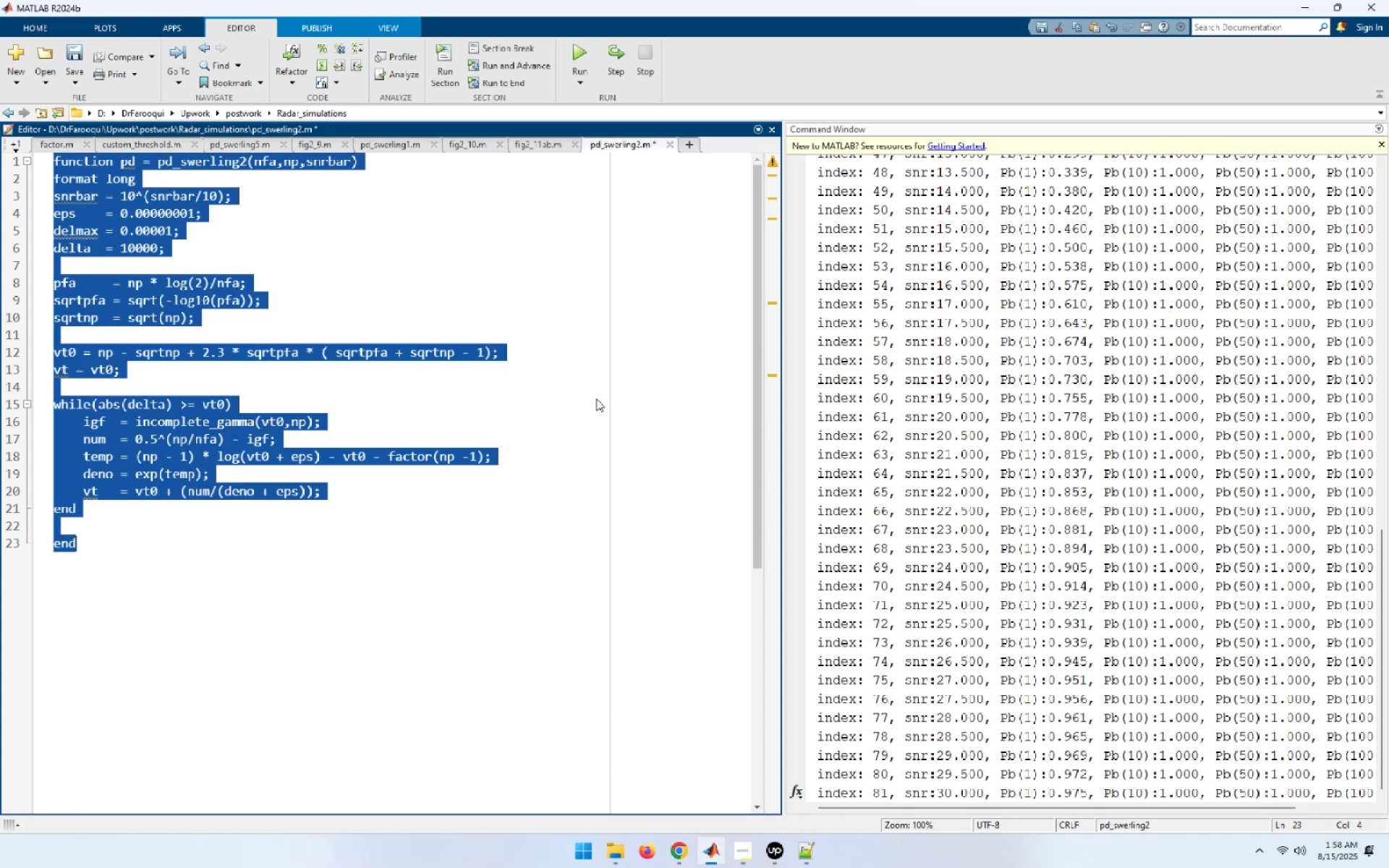 
key(Control+I)
 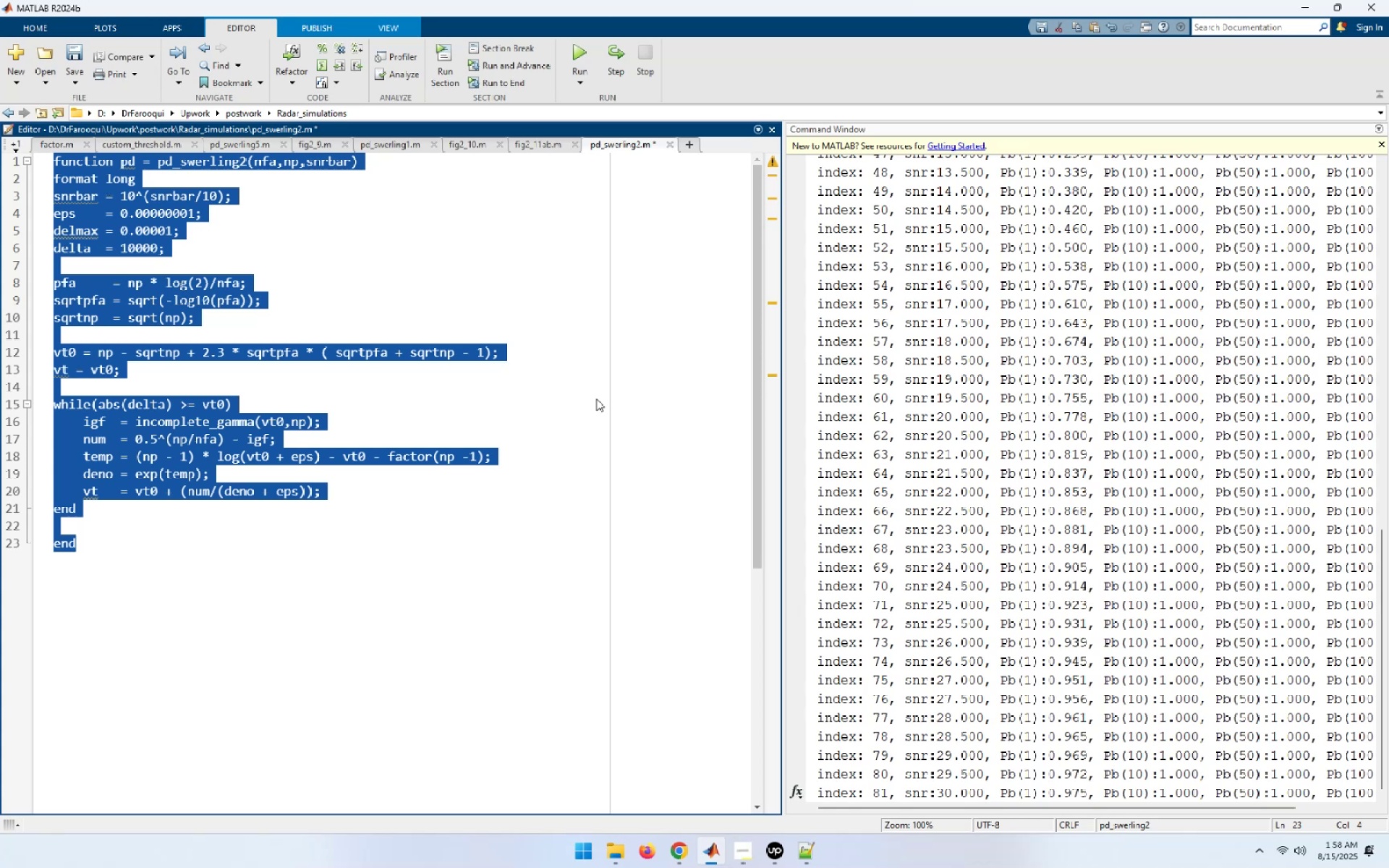 
key(ArrowDown)
 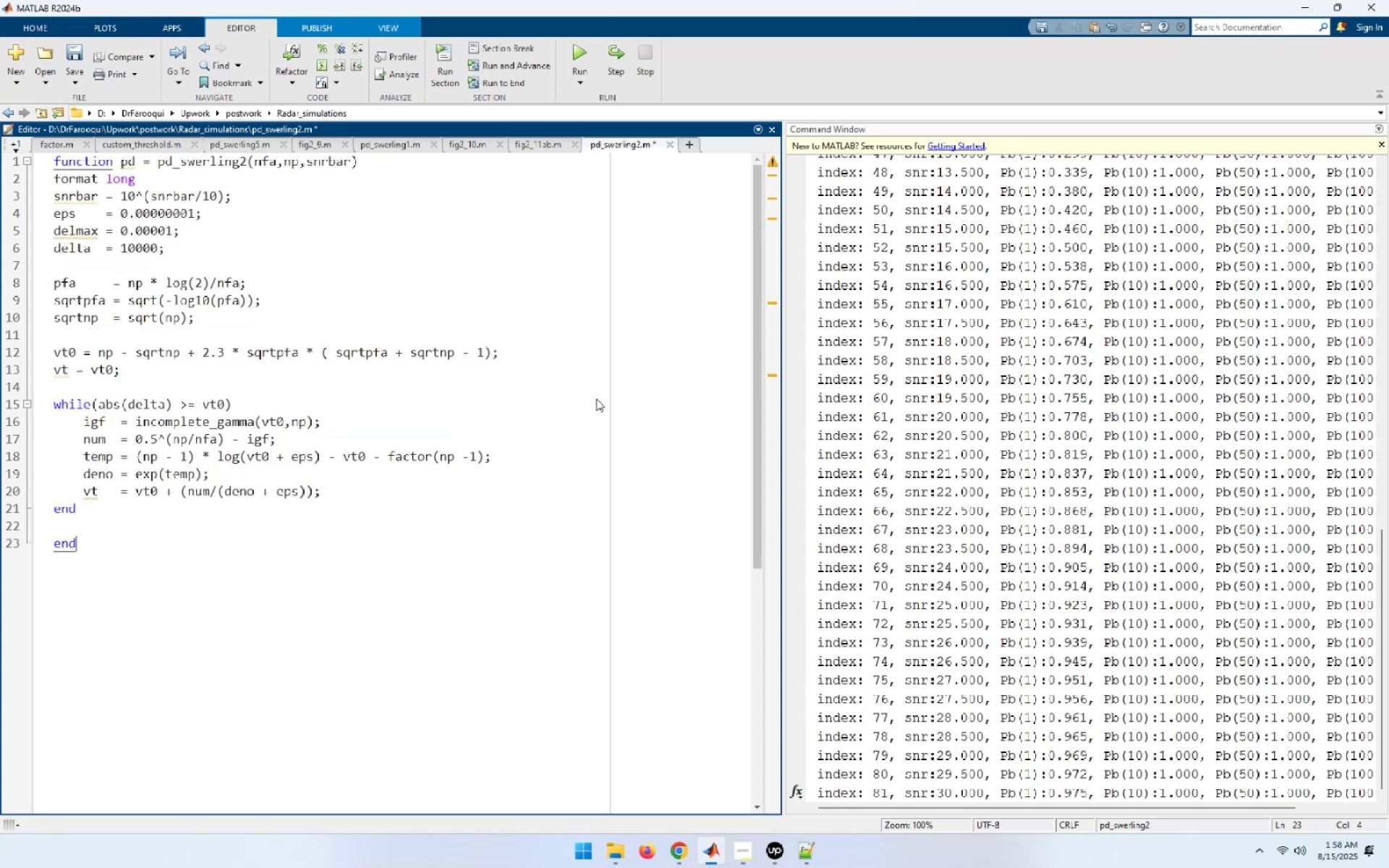 
hold_key(key=ArrowUp, duration=0.74)
 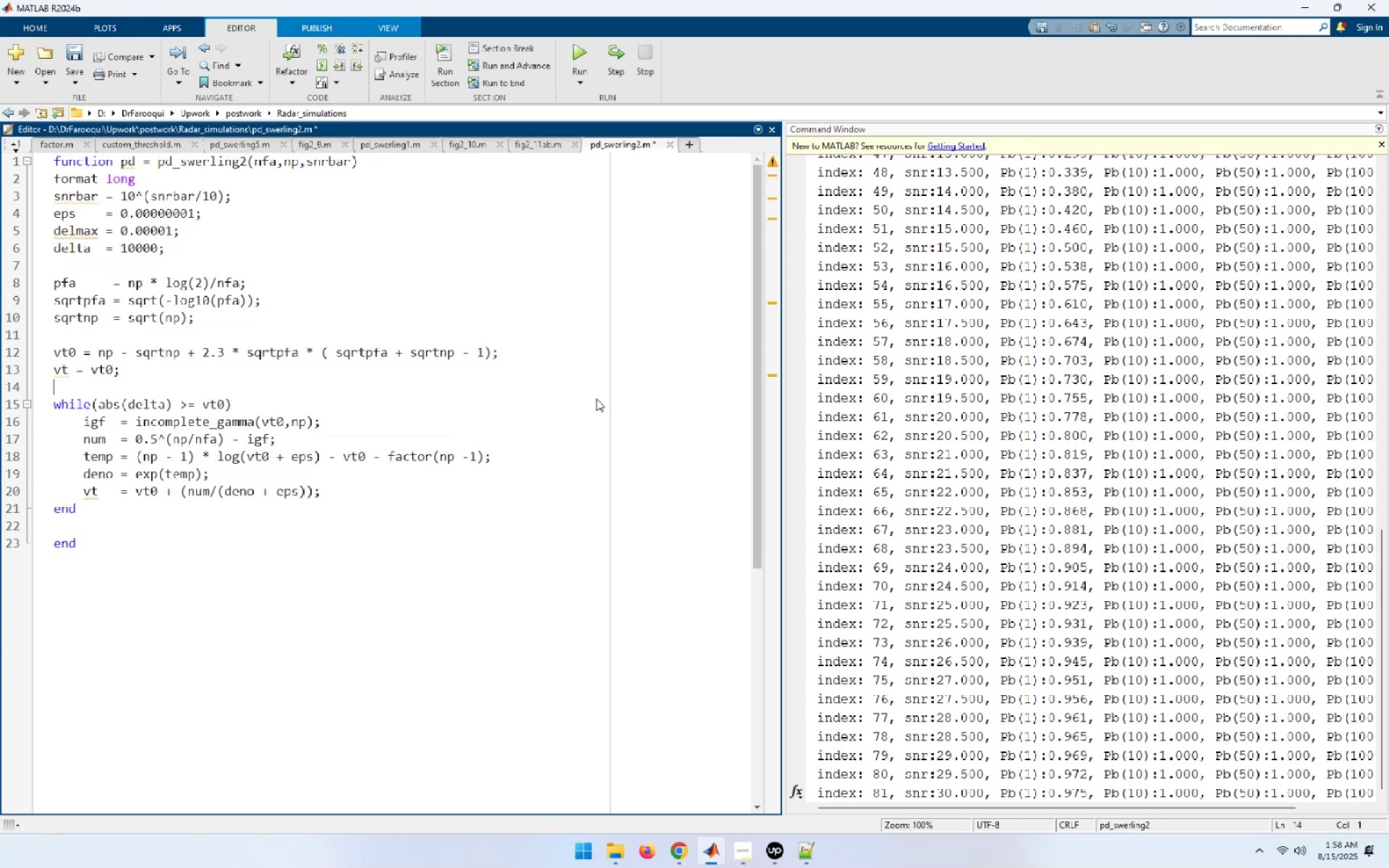 
key(ArrowDown)
 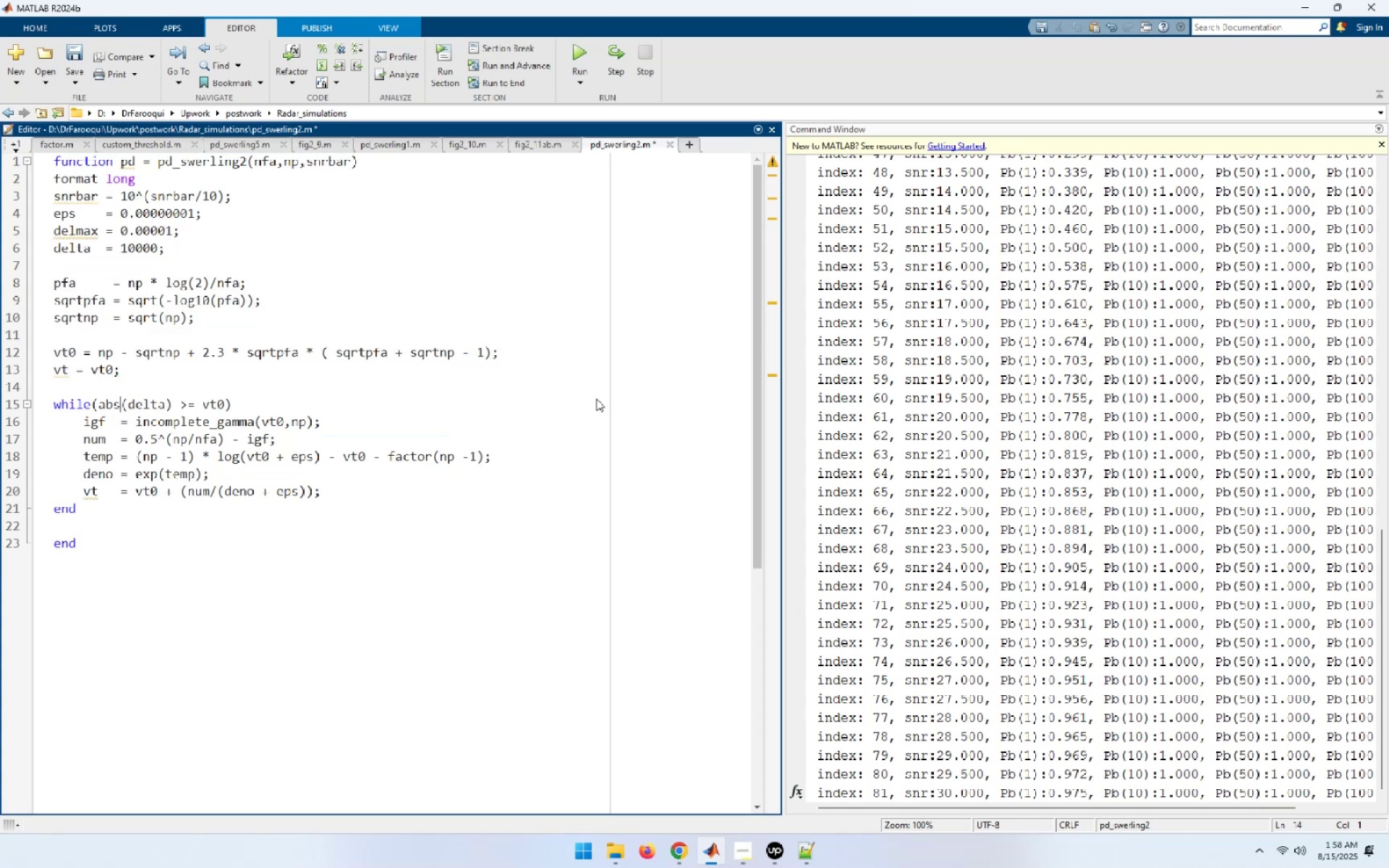 
key(ArrowDown)
 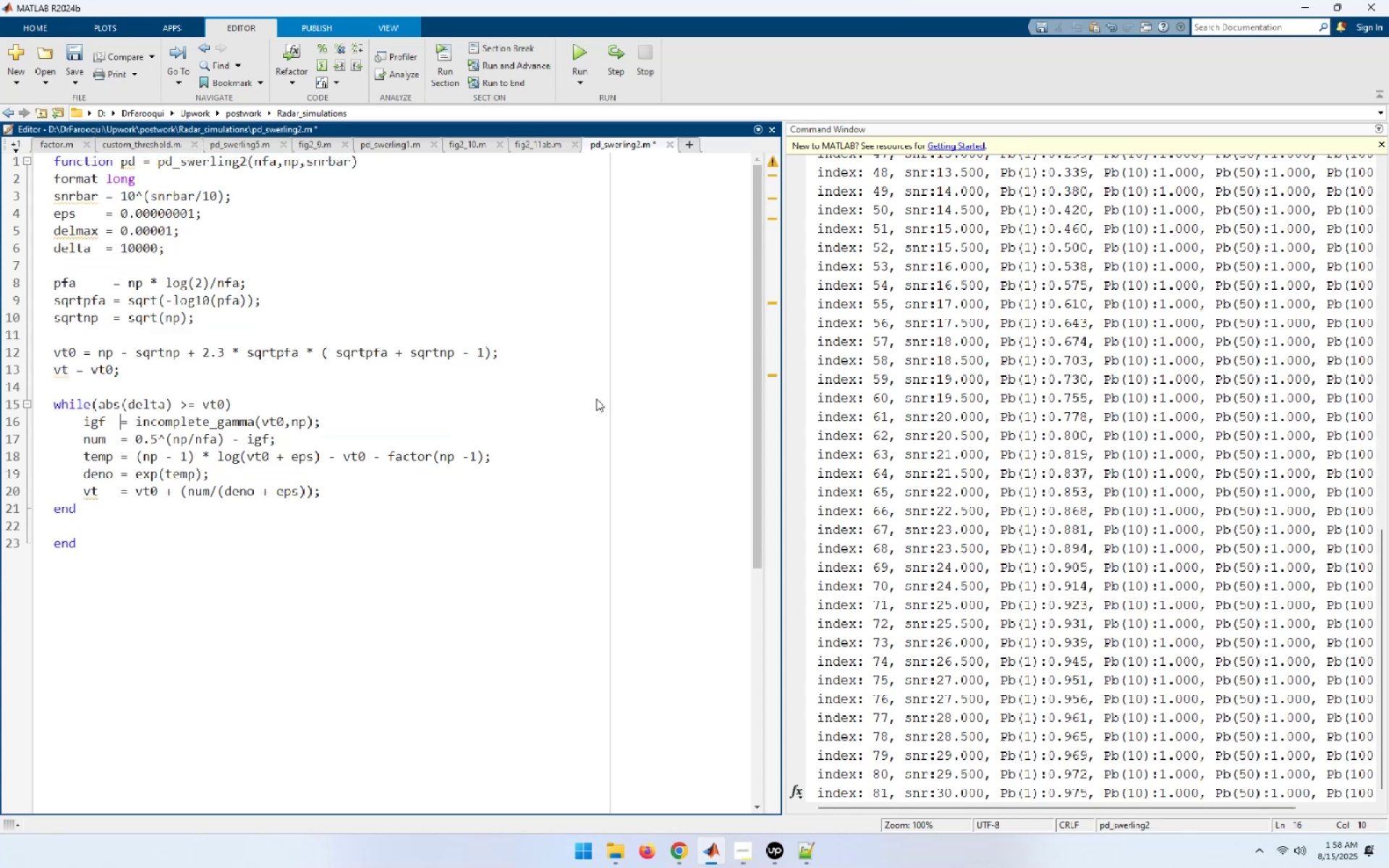 
key(ArrowUp)
 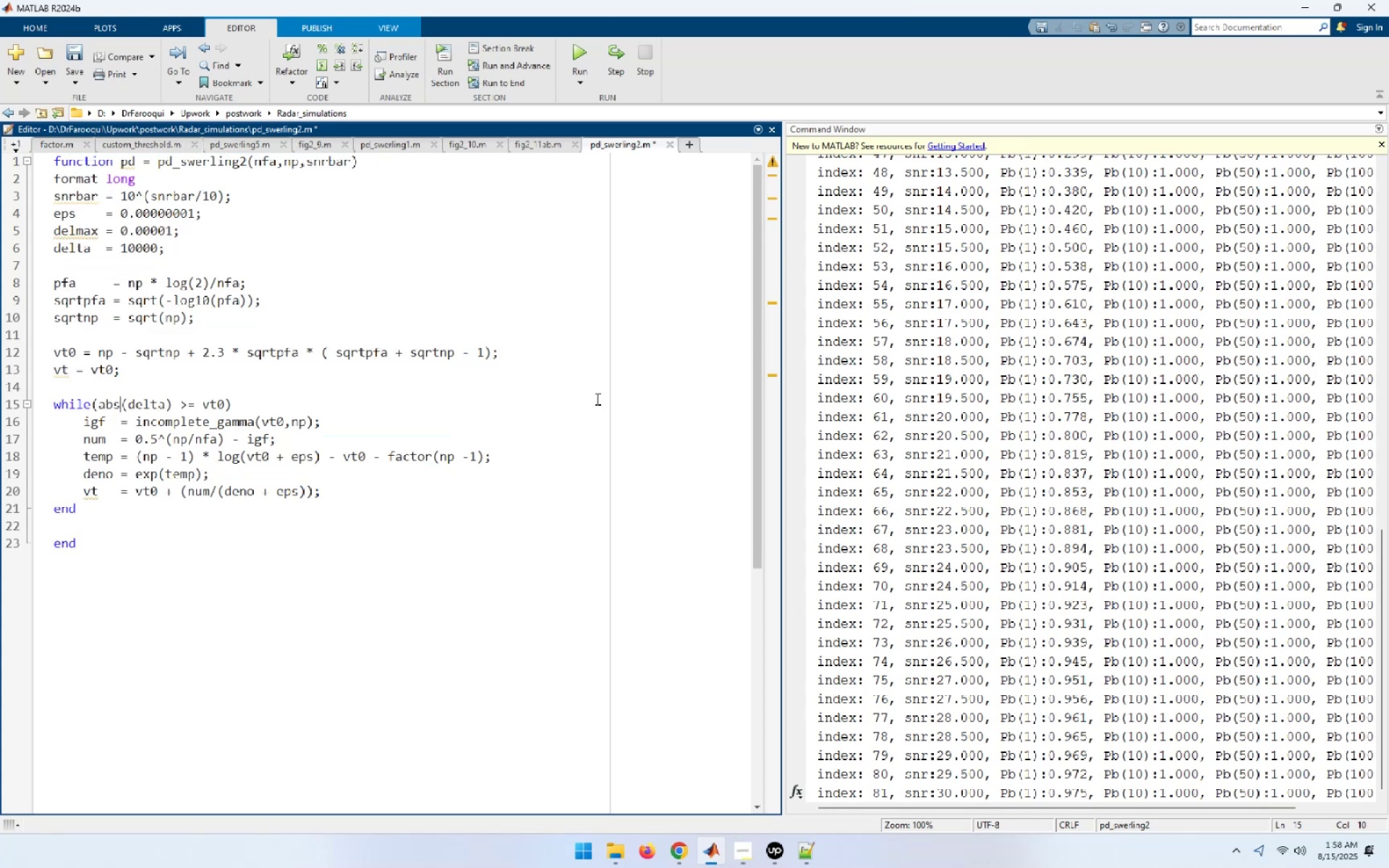 
wait(6.75)
 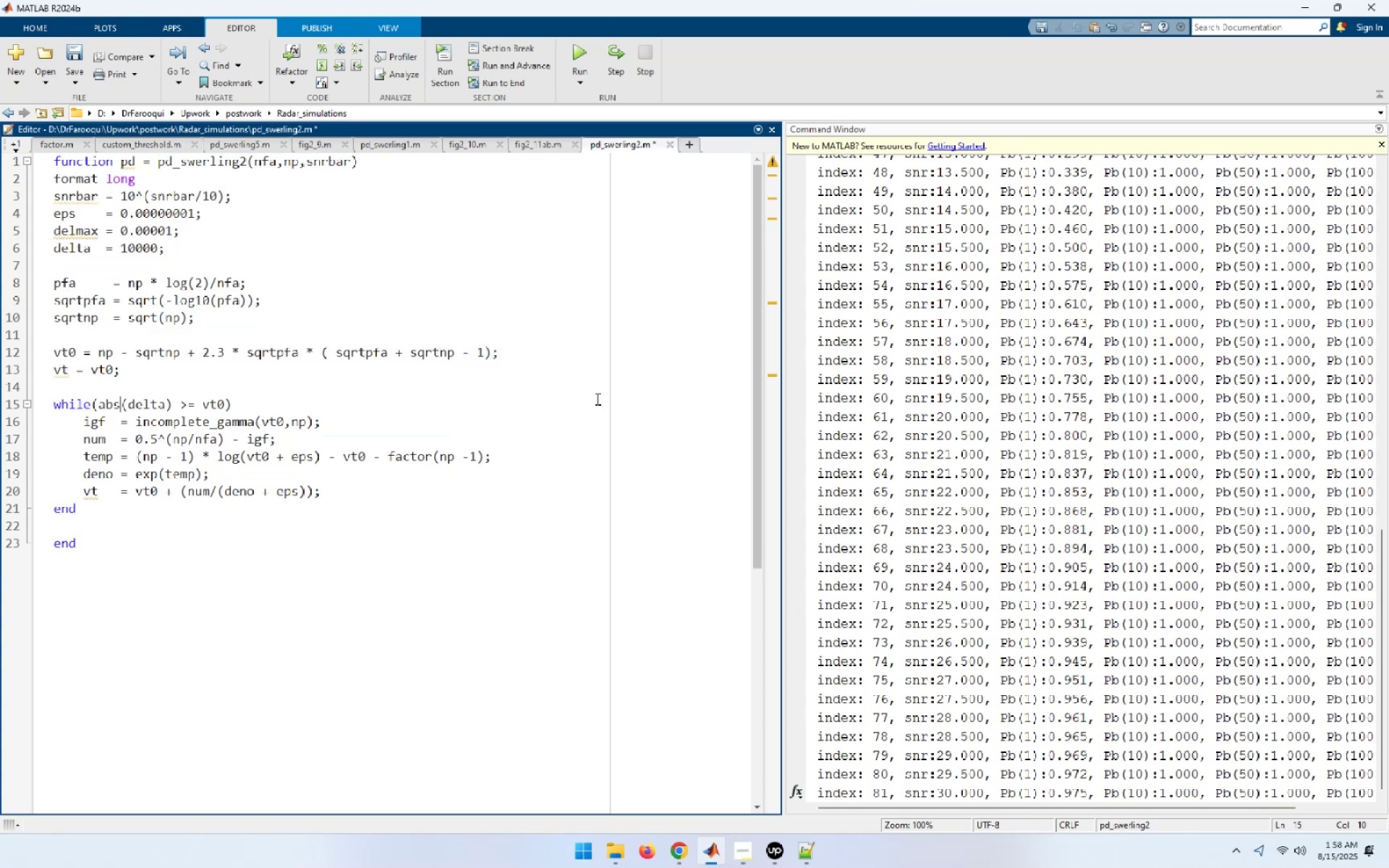 
scroll: coordinate [596, 399], scroll_direction: down, amount: 1.0
 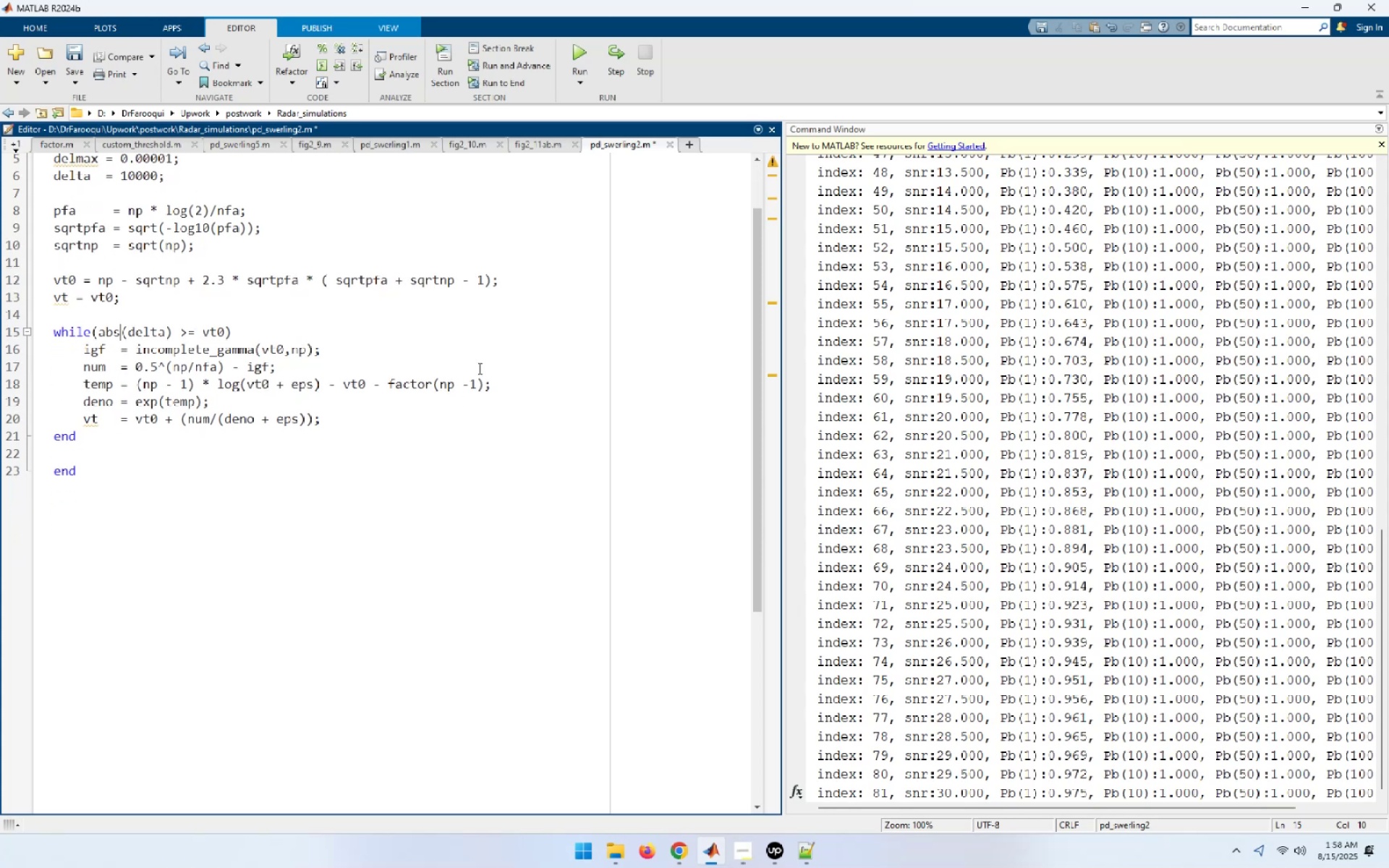 
scroll: coordinate [439, 441], scroll_direction: up, amount: 5.0
 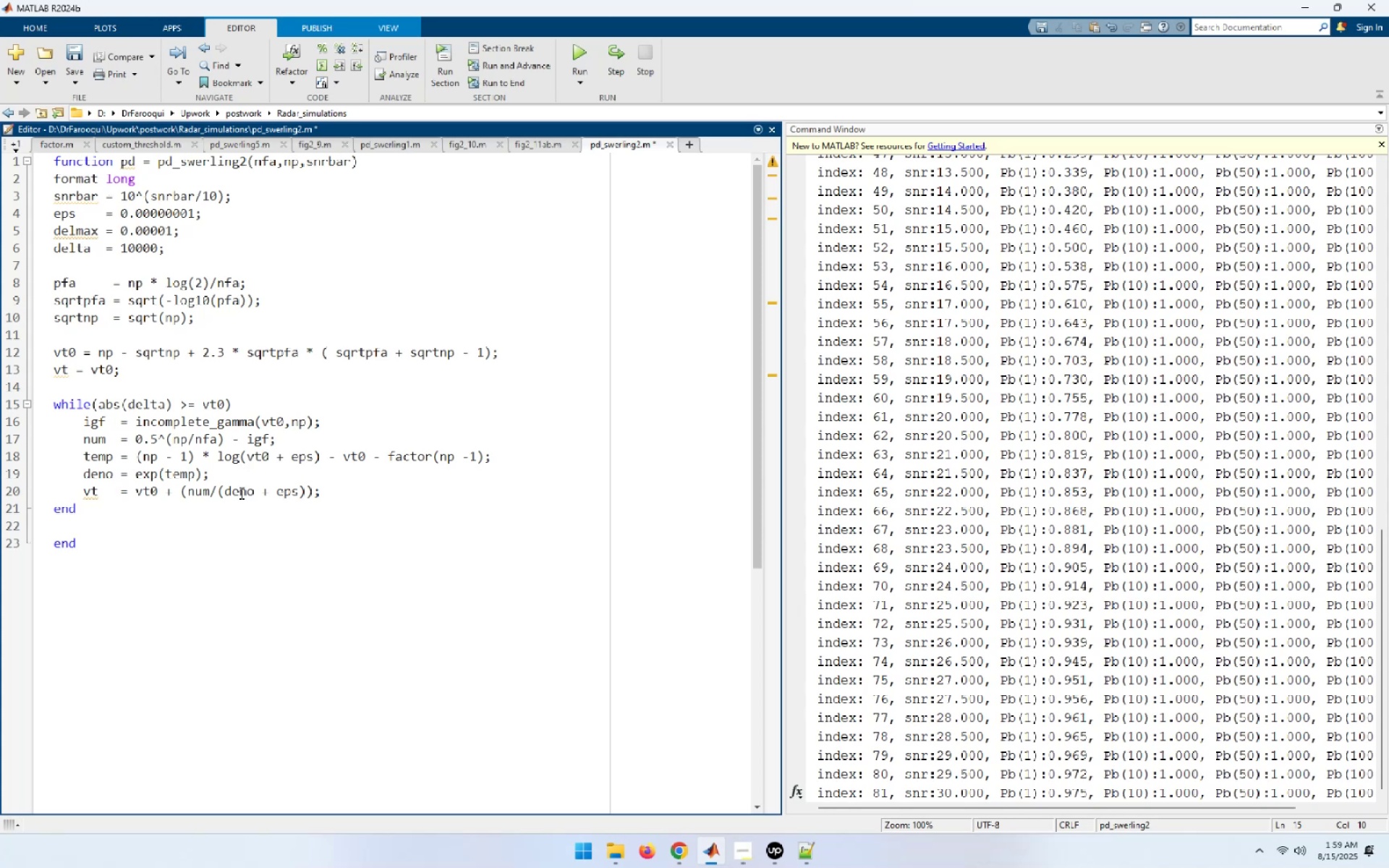 
wait(84.77)
 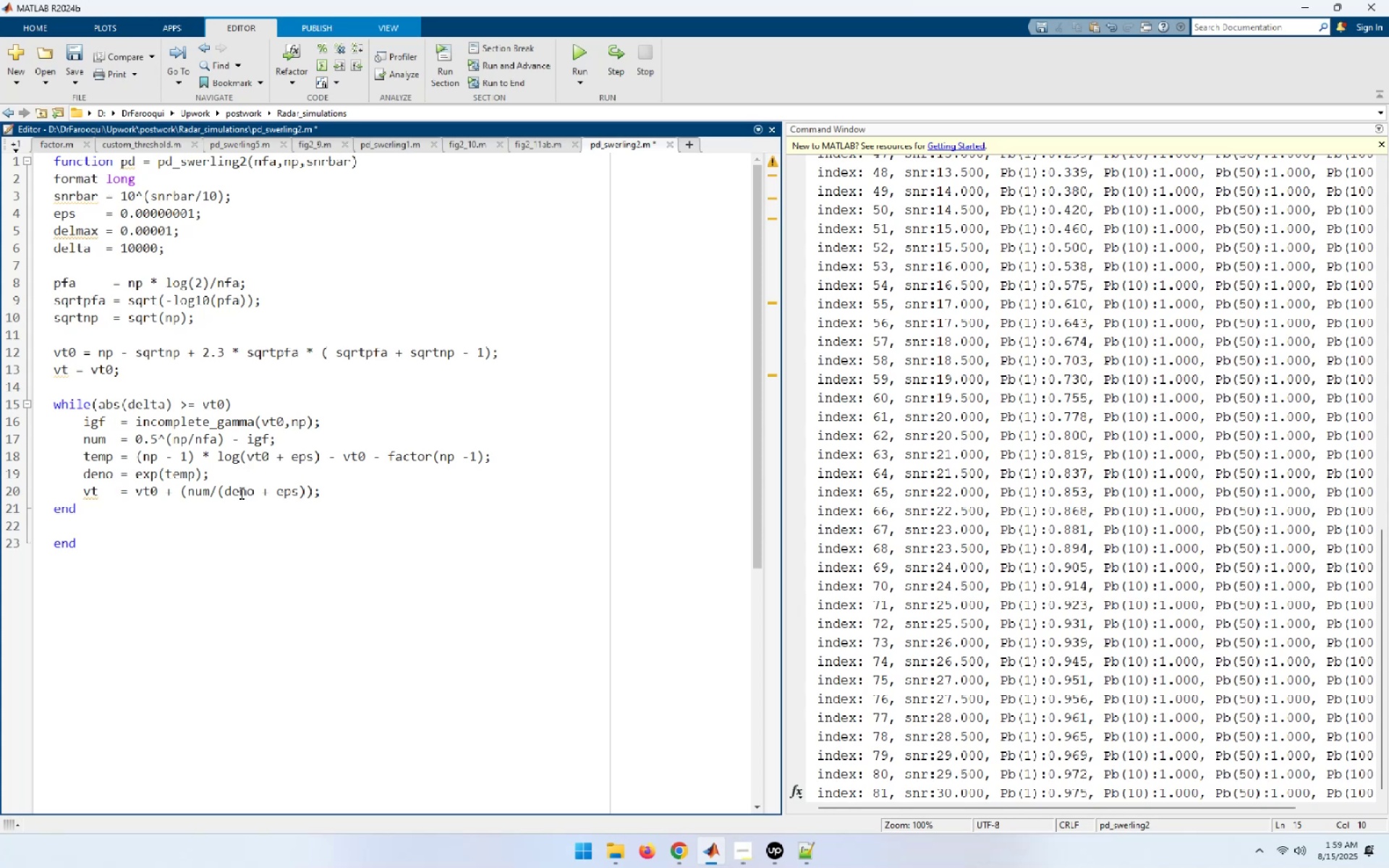 
left_click([209, 545])
 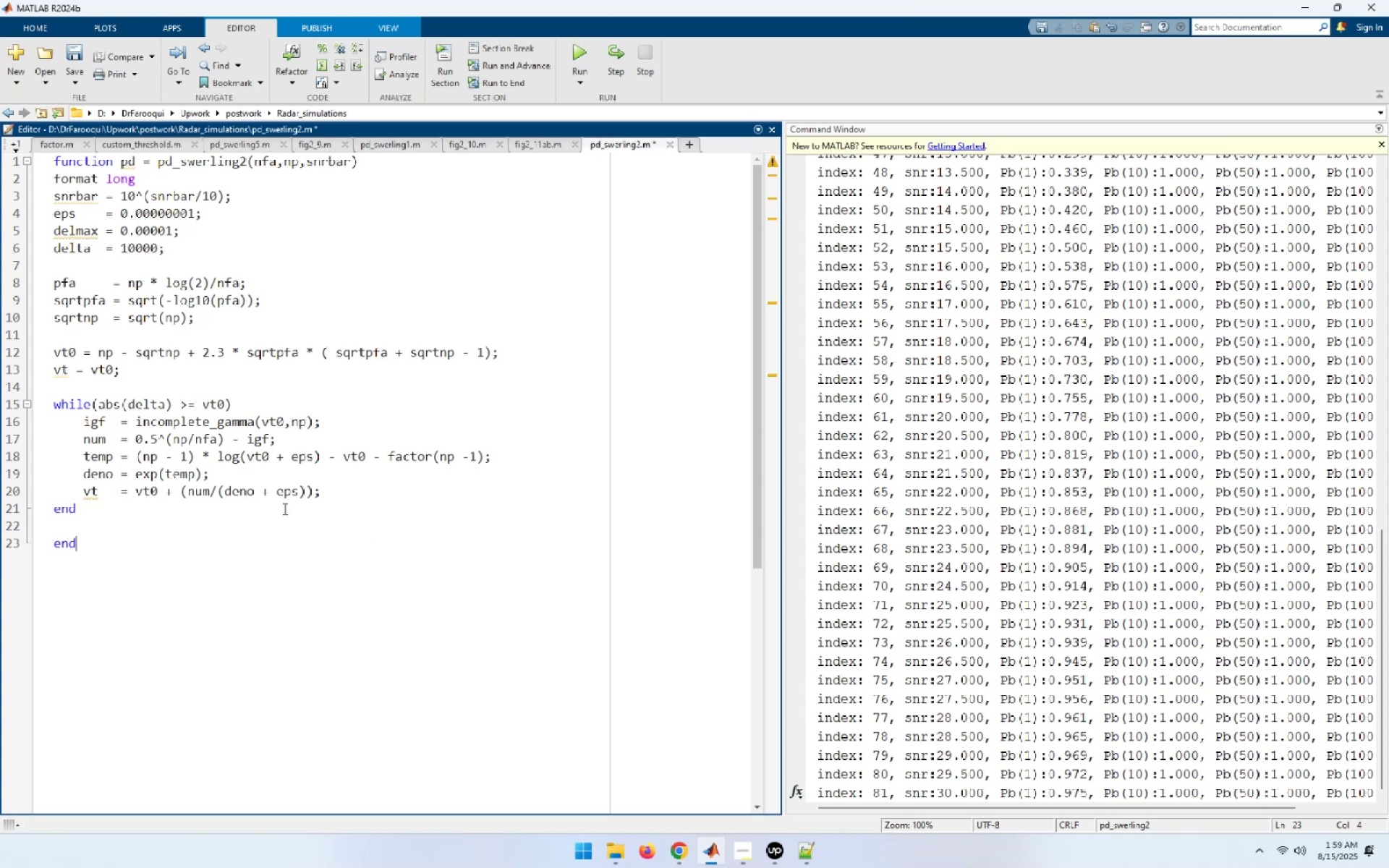 
key(ArrowUp)
 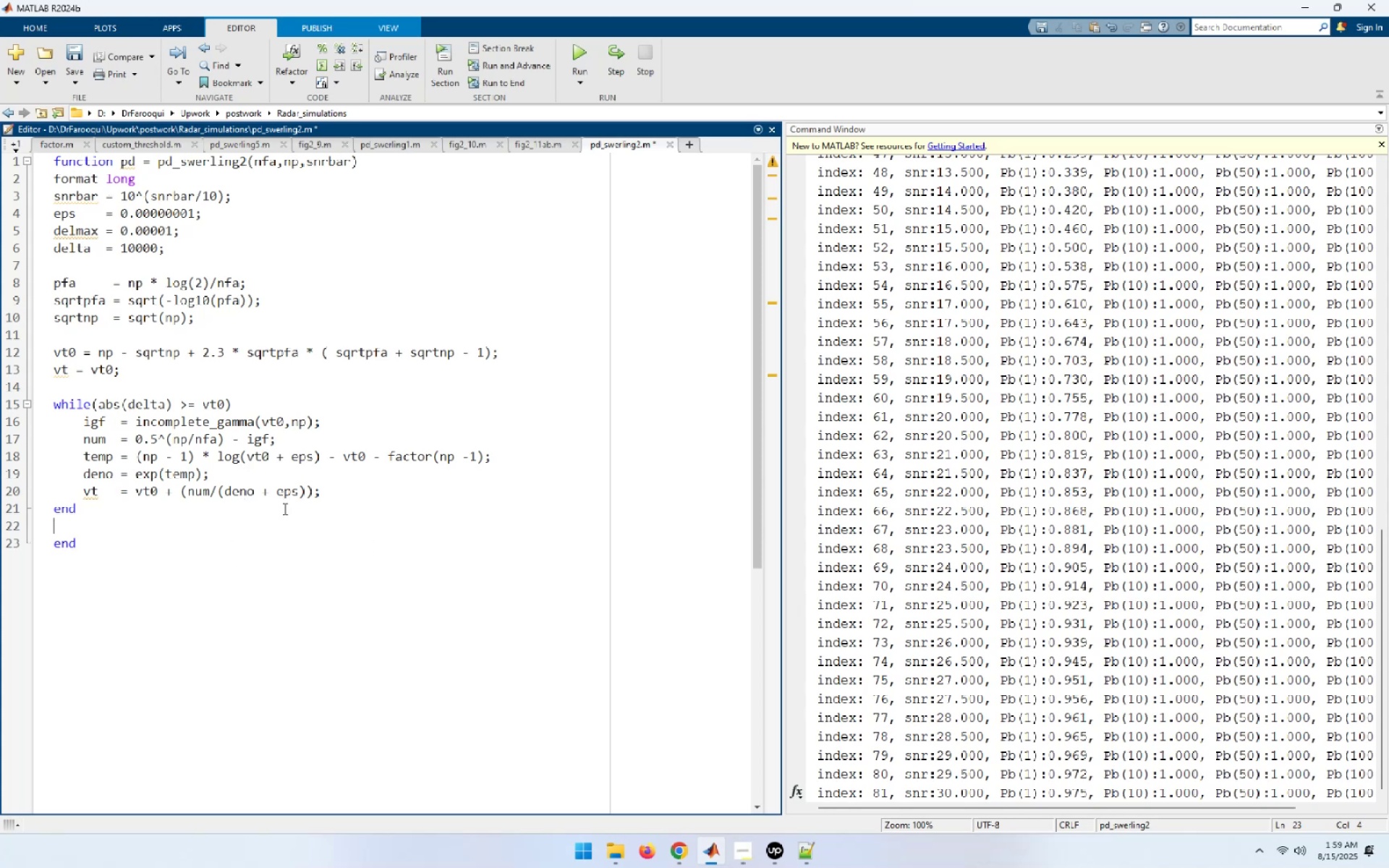 
key(ArrowUp)
 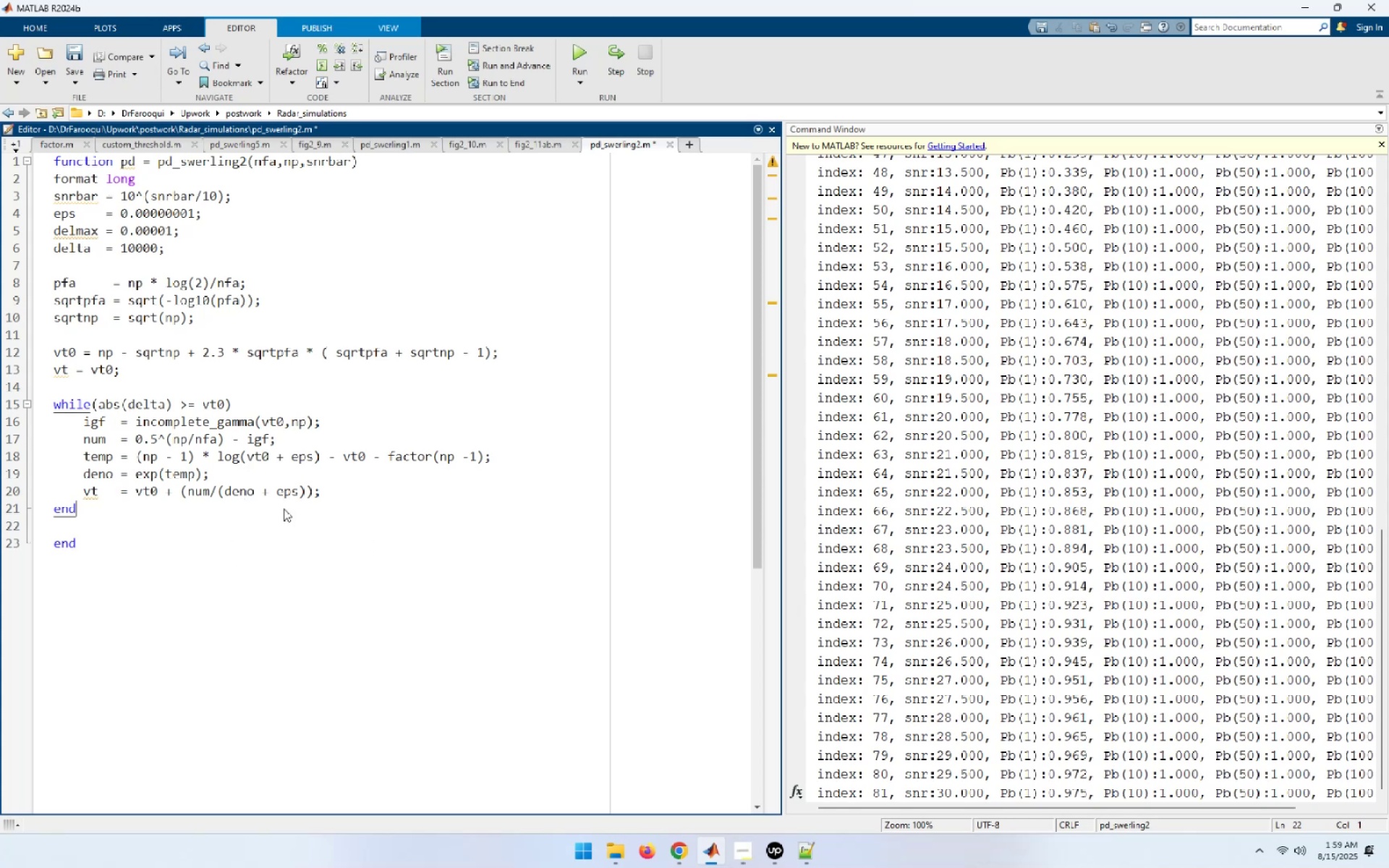 
key(End)
 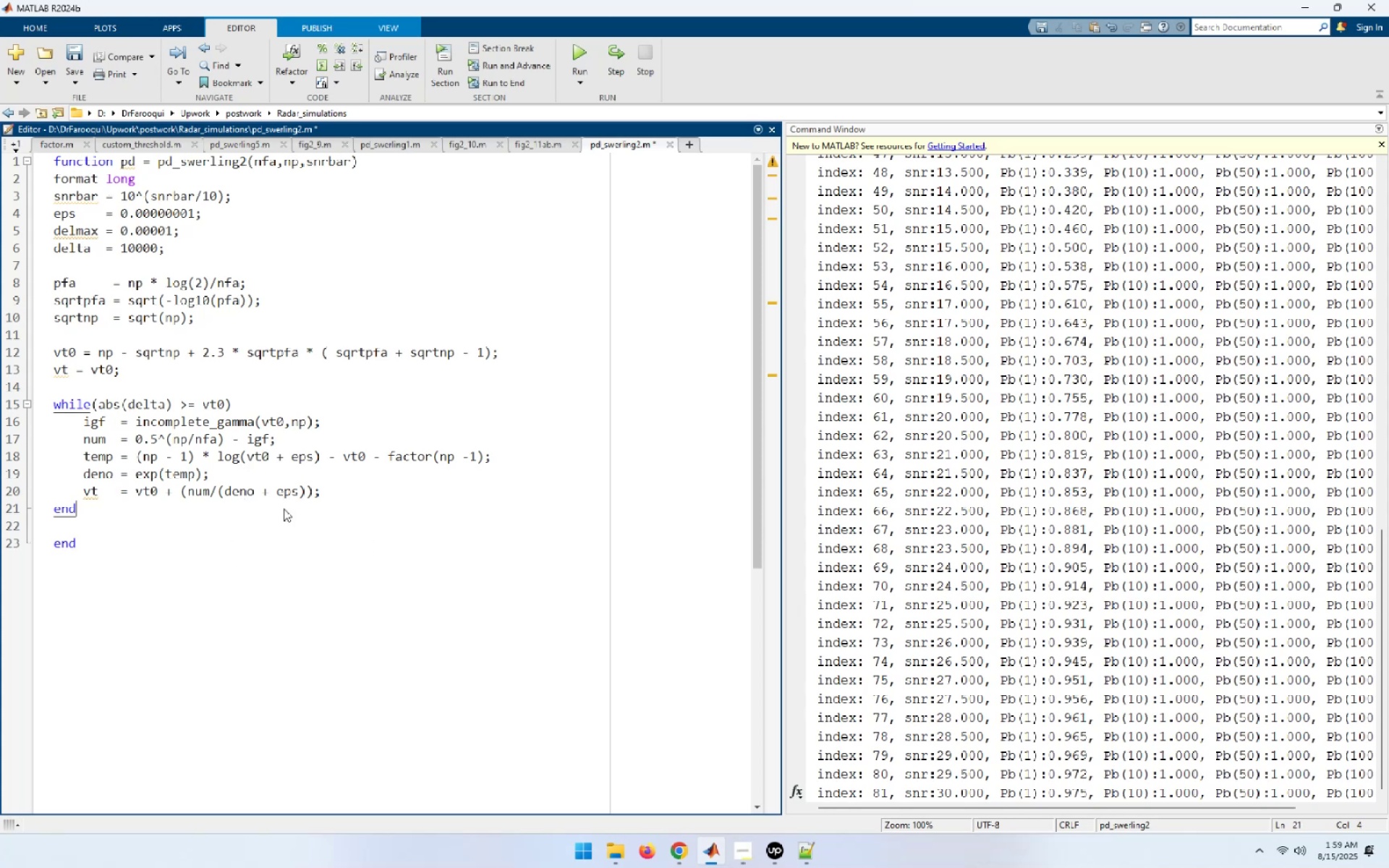 
key(Delete)
 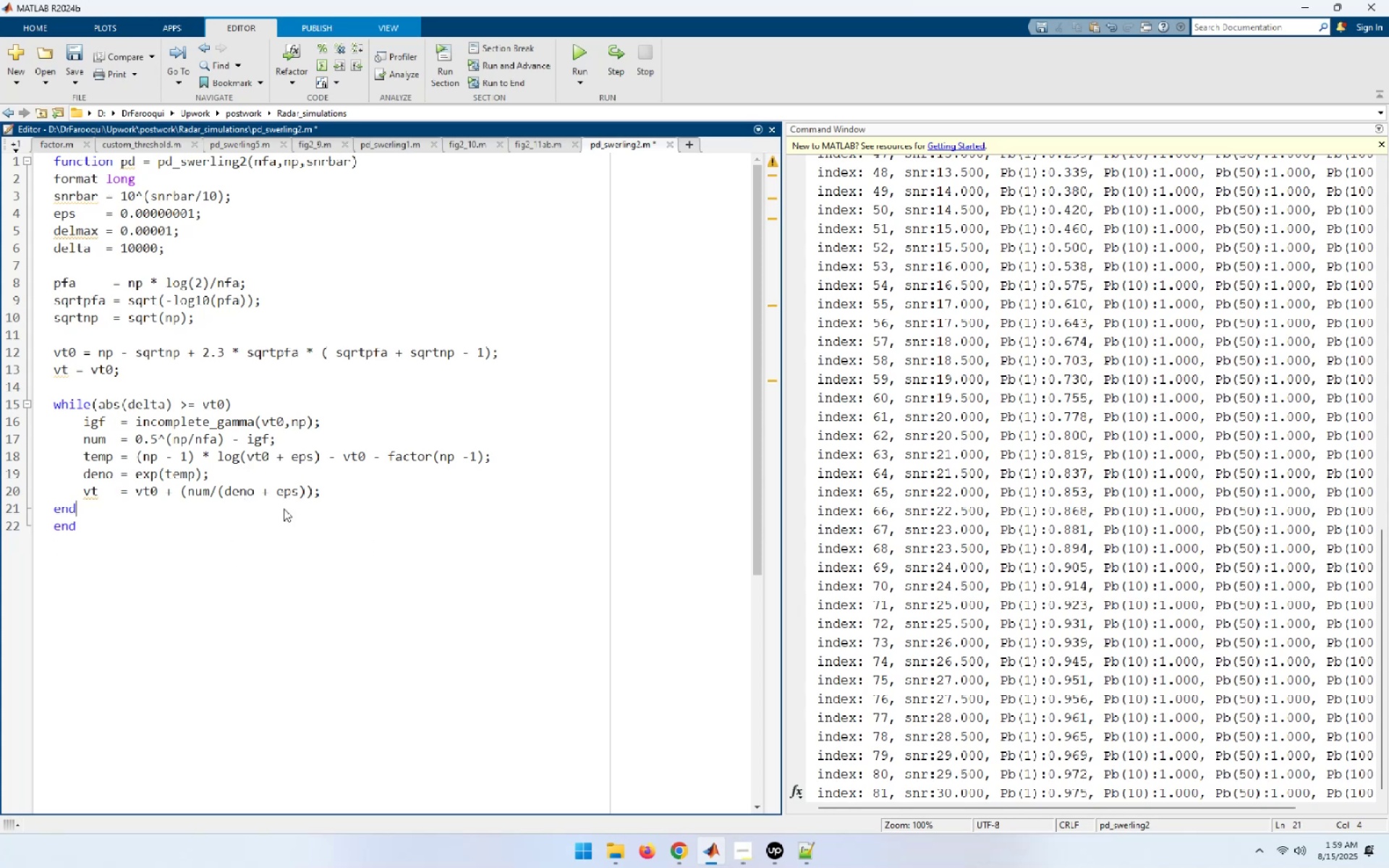 
key(Control+A)
 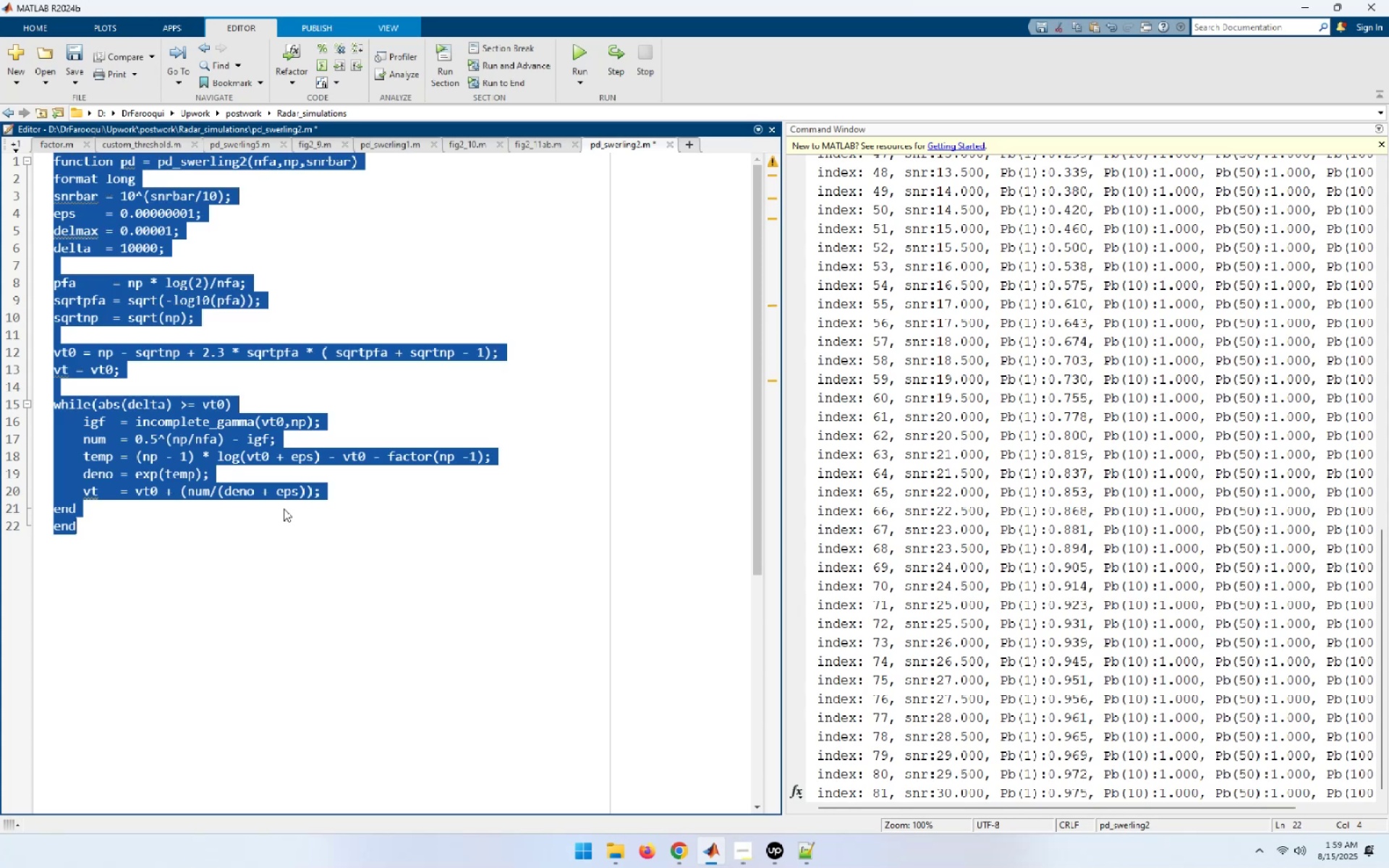 
key(Control+I)
 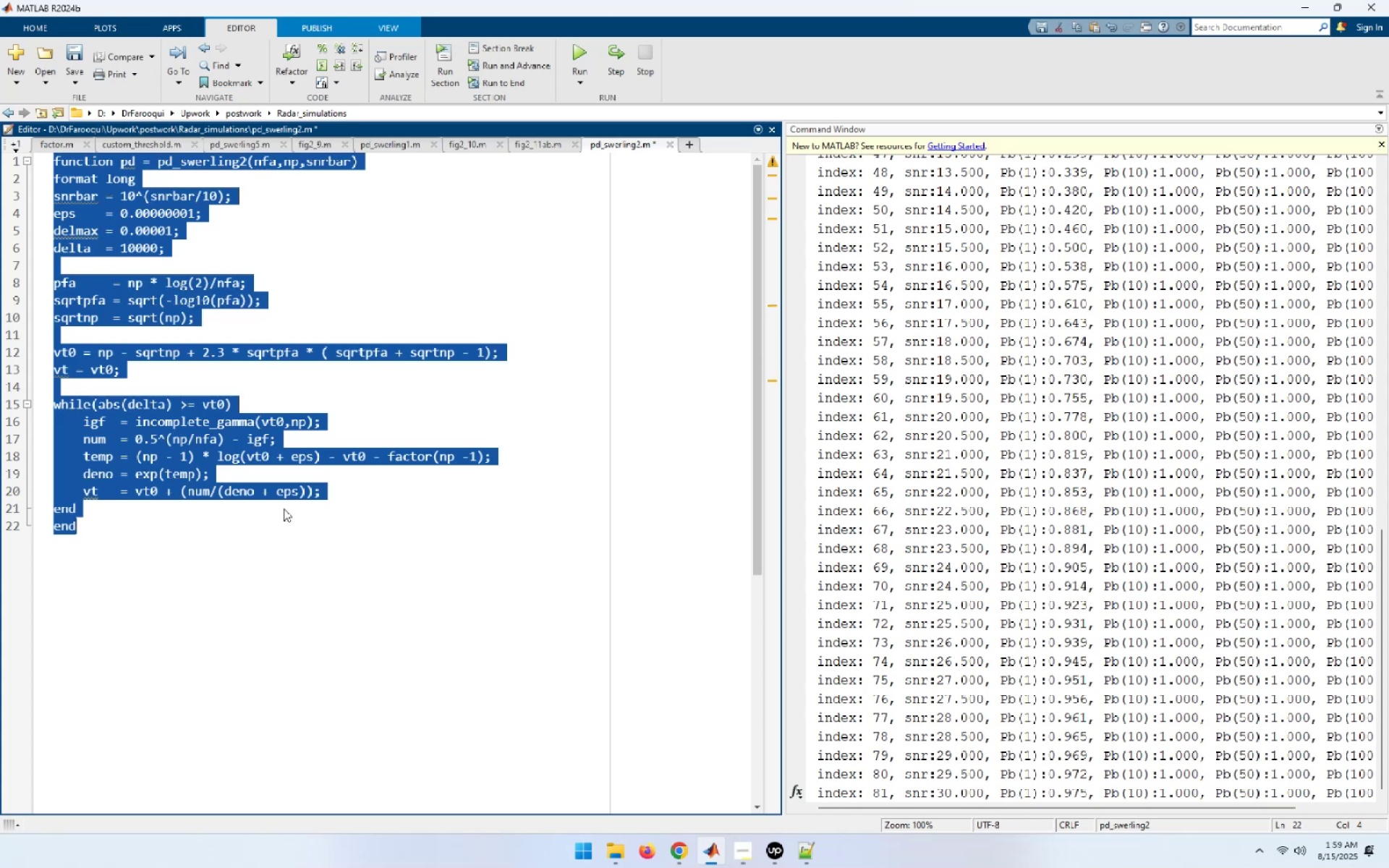 
key(Control+S)
 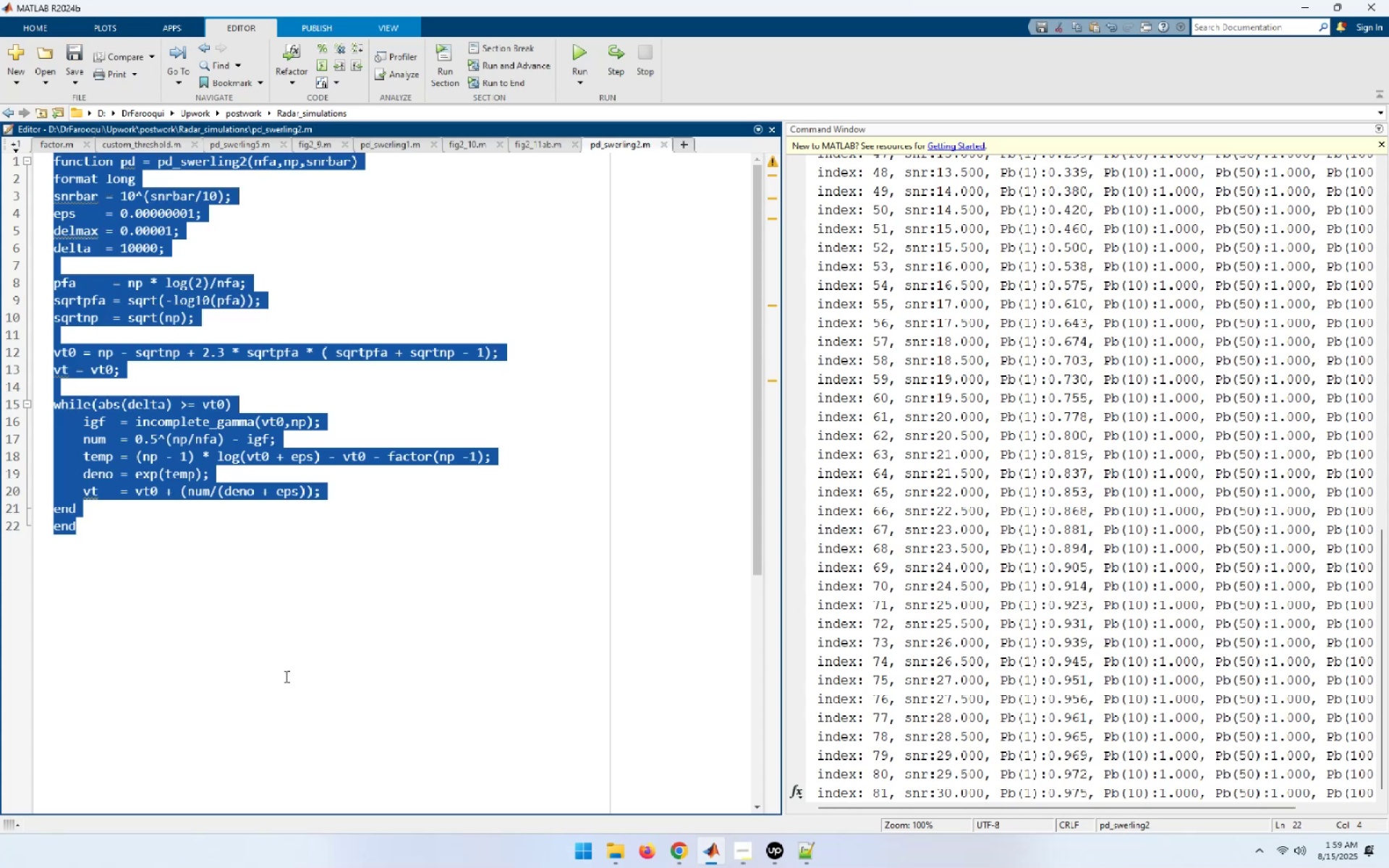 
left_click([298, 678])
 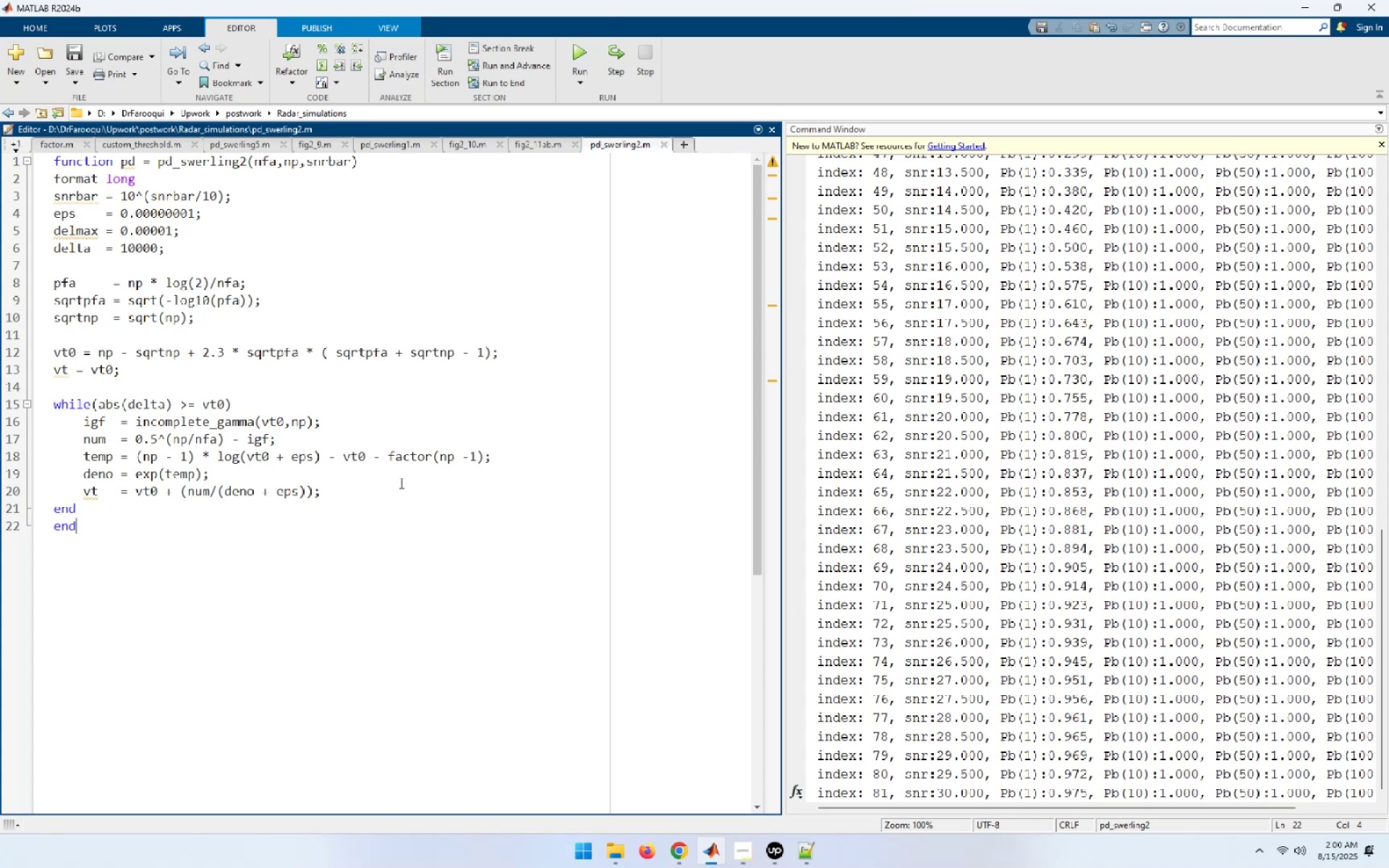 
wait(34.53)
 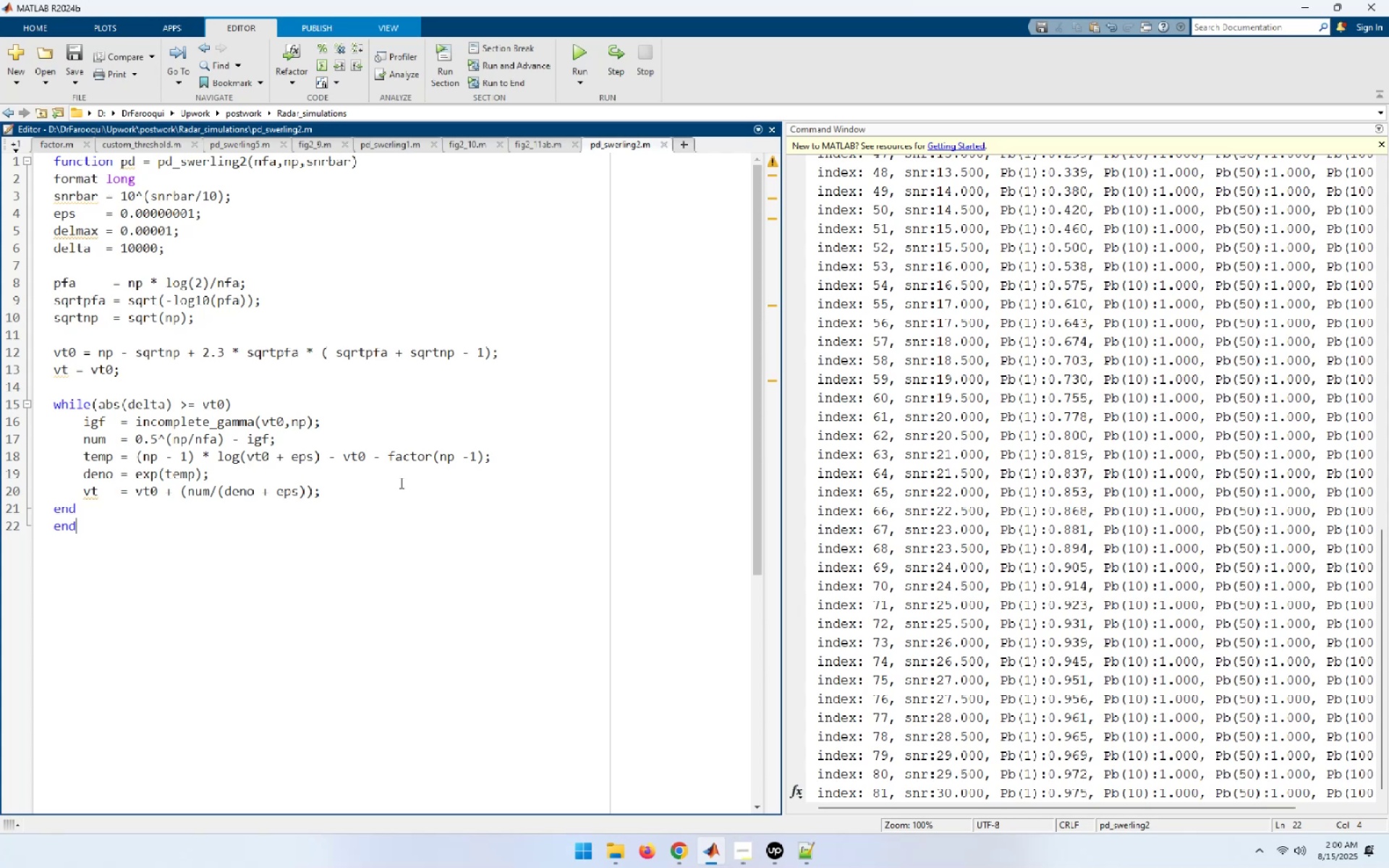 
left_click([352, 494])
 